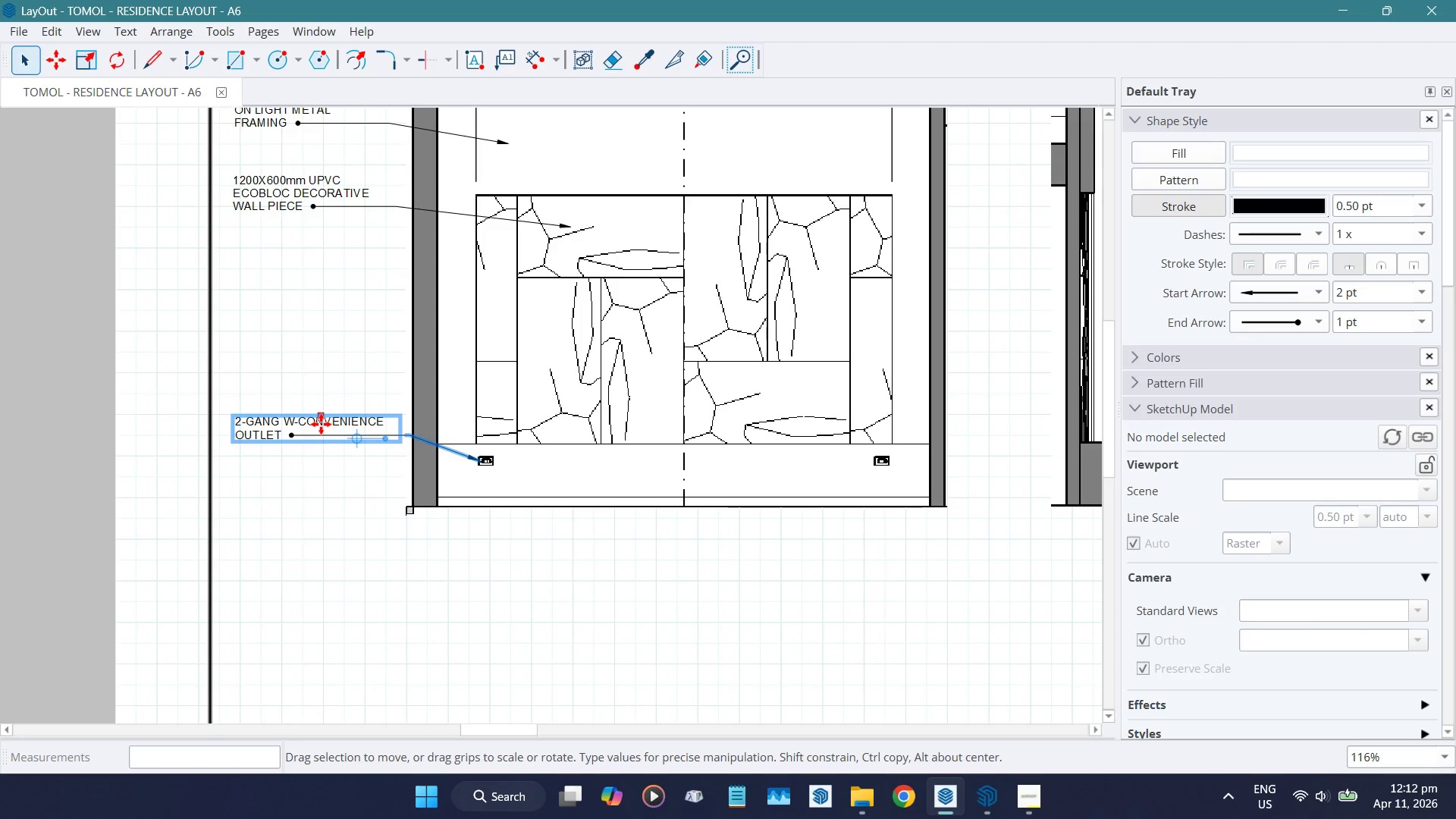 
key(ArrowLeft)
 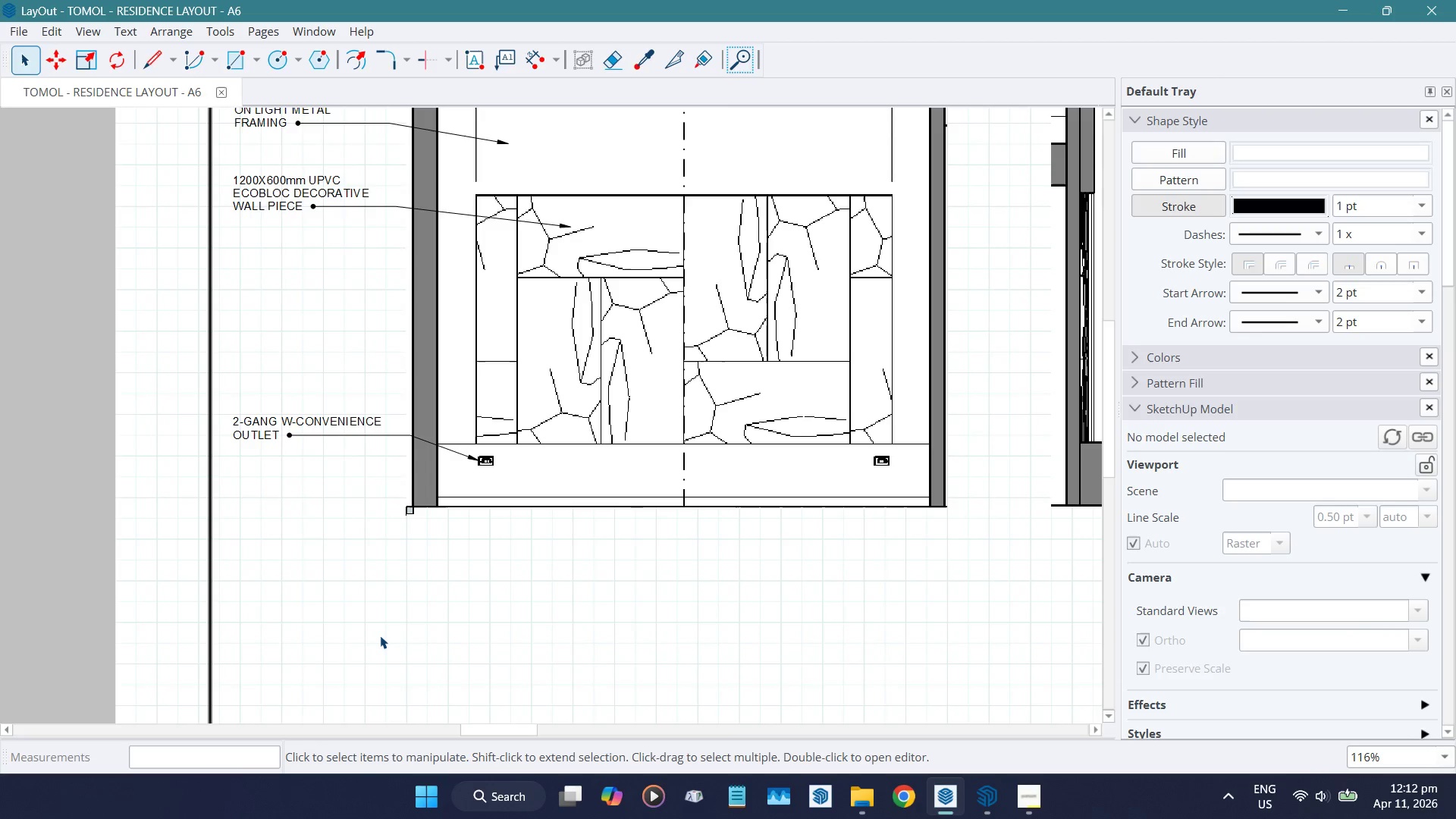 
wait(12.56)
 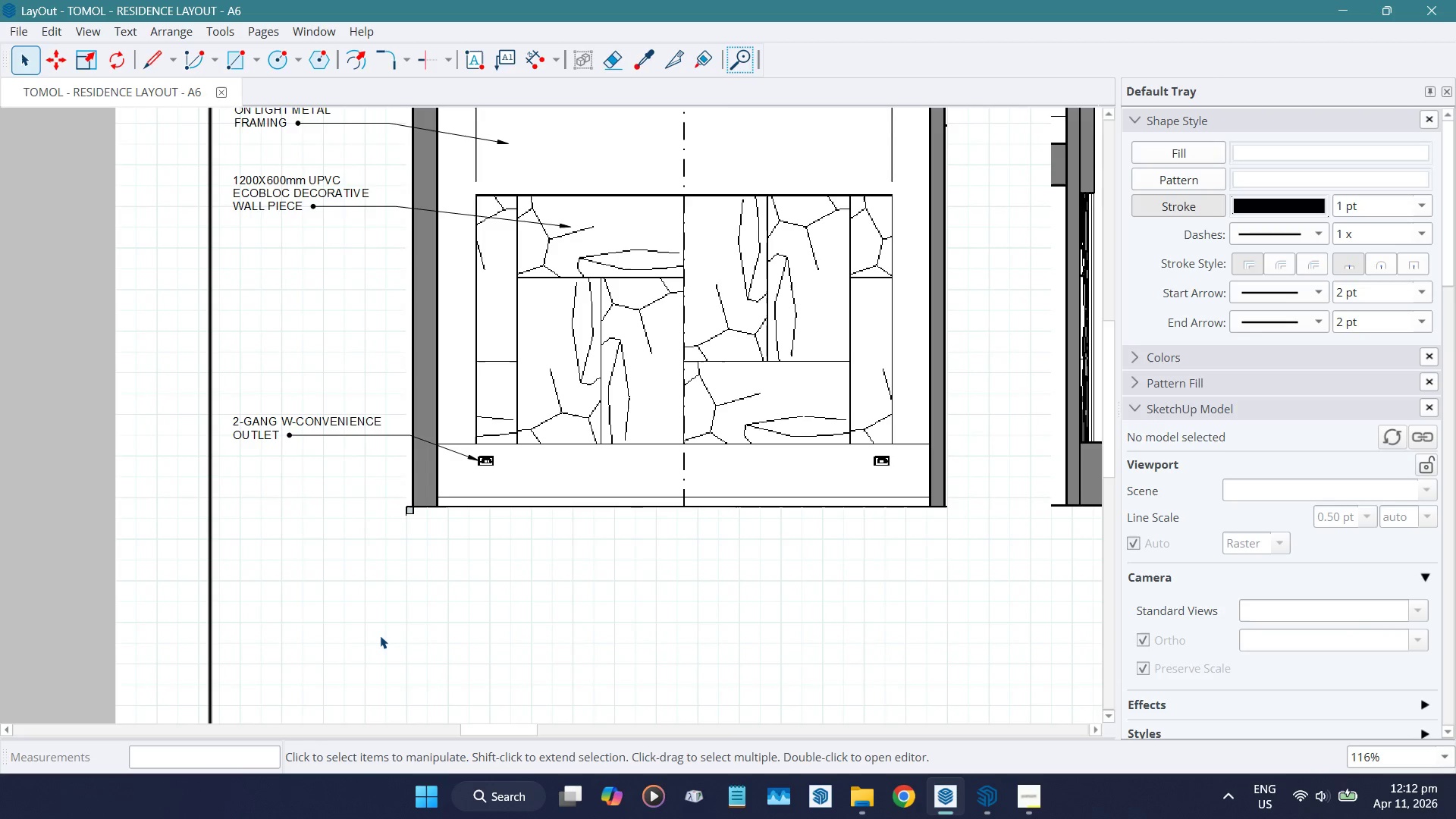 
scroll: coordinate [668, 342], scroll_direction: up, amount: 2.0
 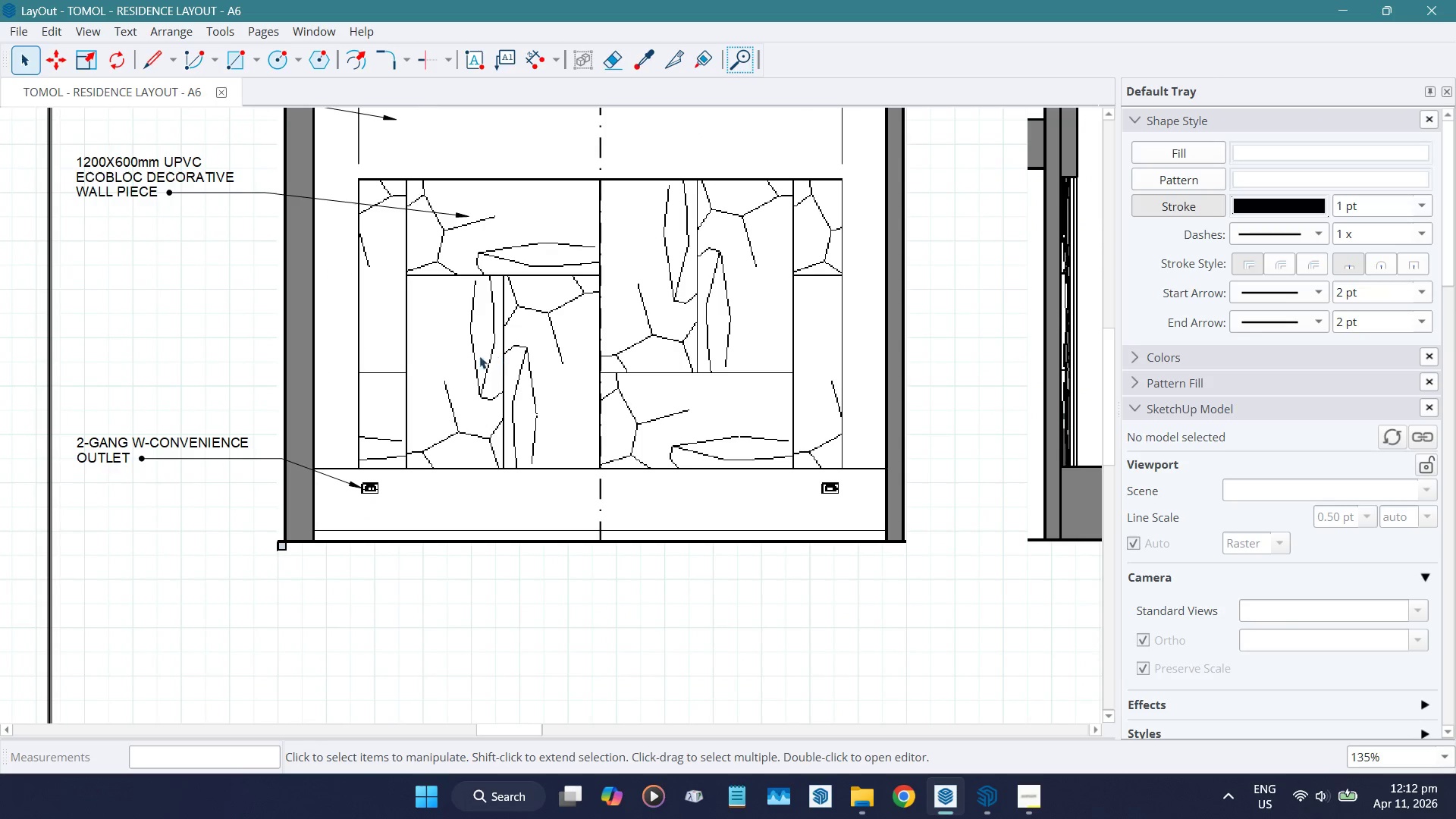 
scroll: coordinate [381, 379], scroll_direction: down, amount: 3.0
 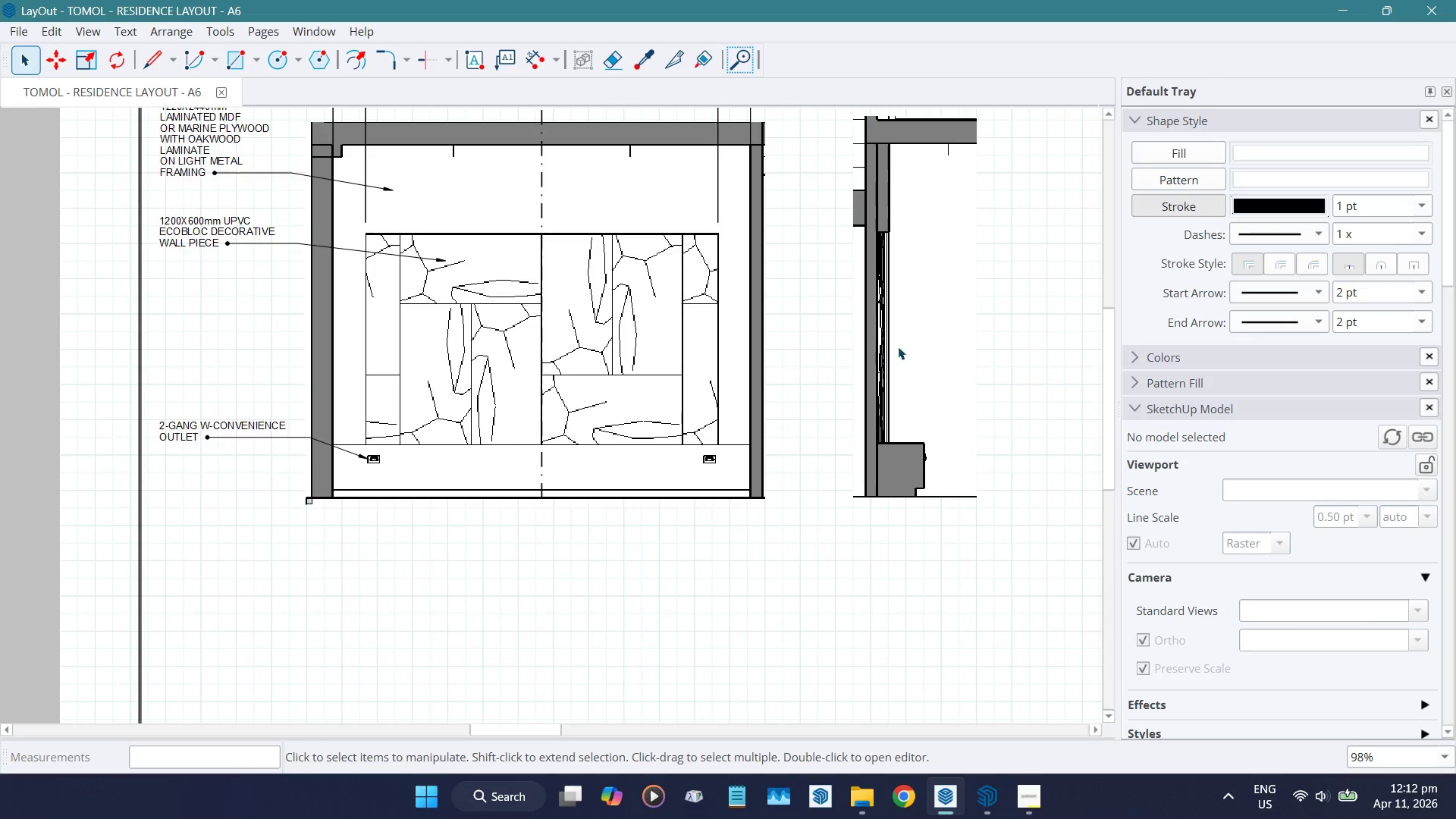 
scroll: coordinate [908, 212], scroll_direction: up, amount: 4.0
 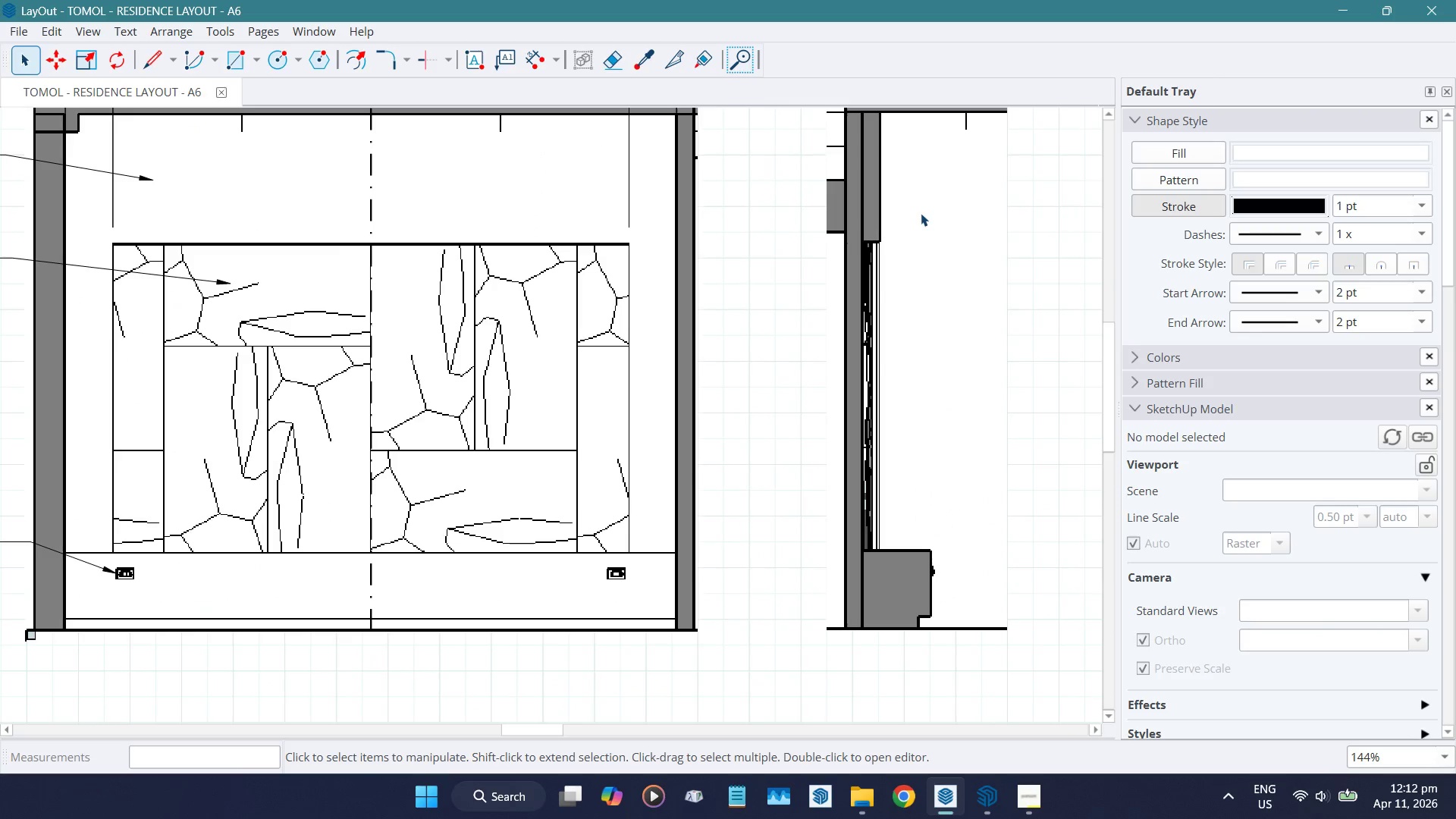 
wait(7.73)
 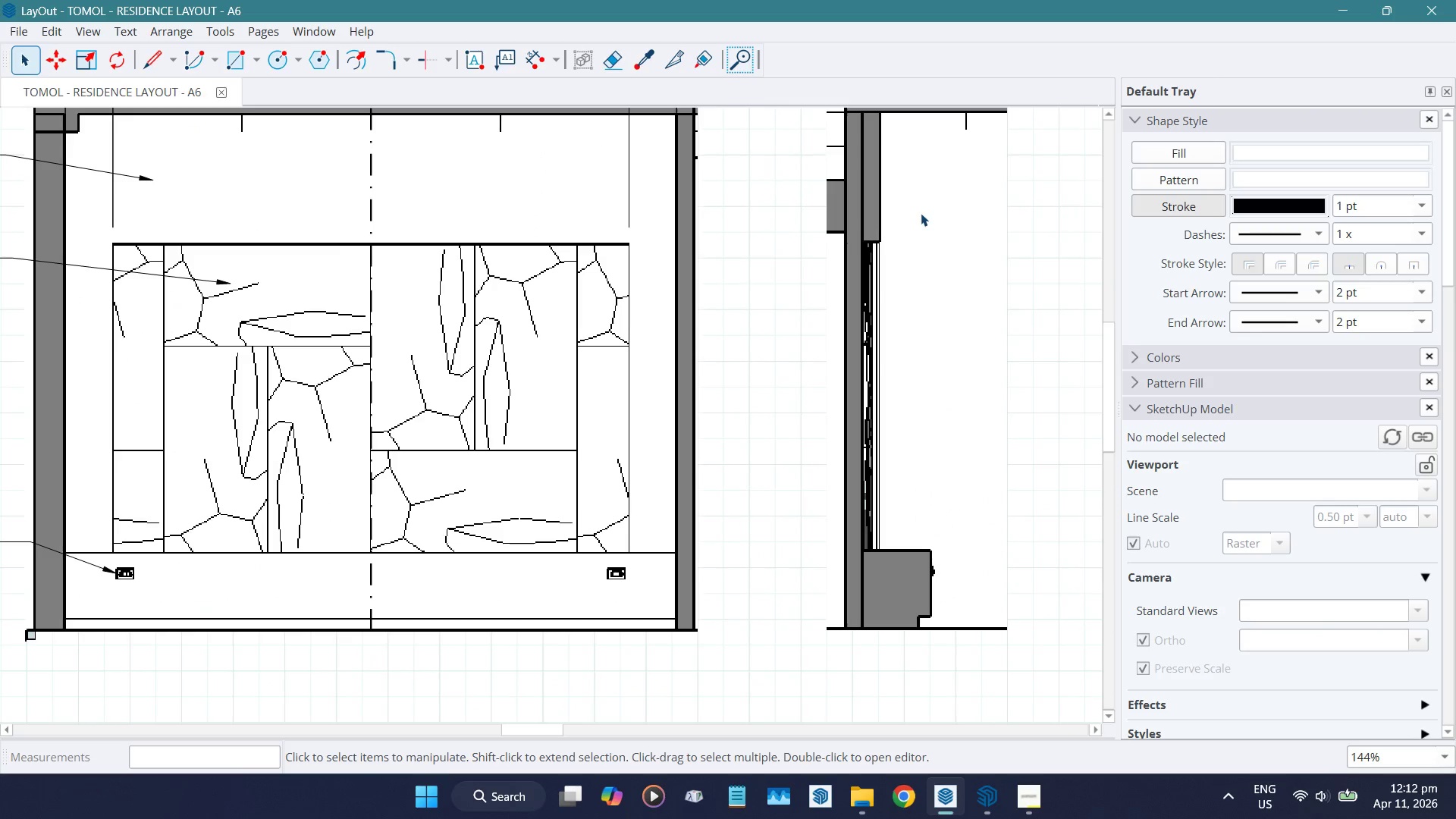 
scroll: coordinate [871, 395], scroll_direction: down, amount: 3.0
 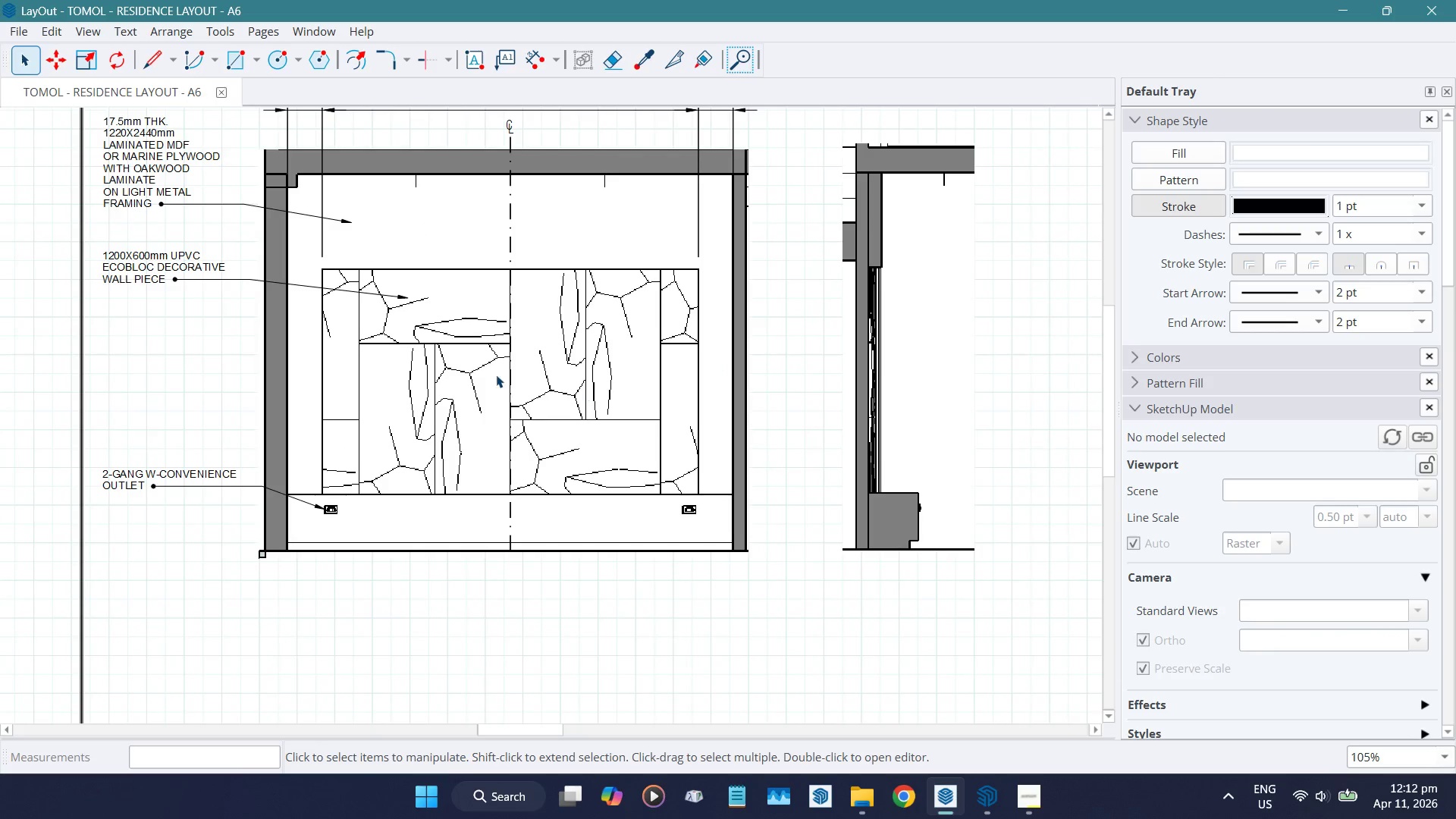 
scroll: coordinate [366, 551], scroll_direction: up, amount: 13.0
 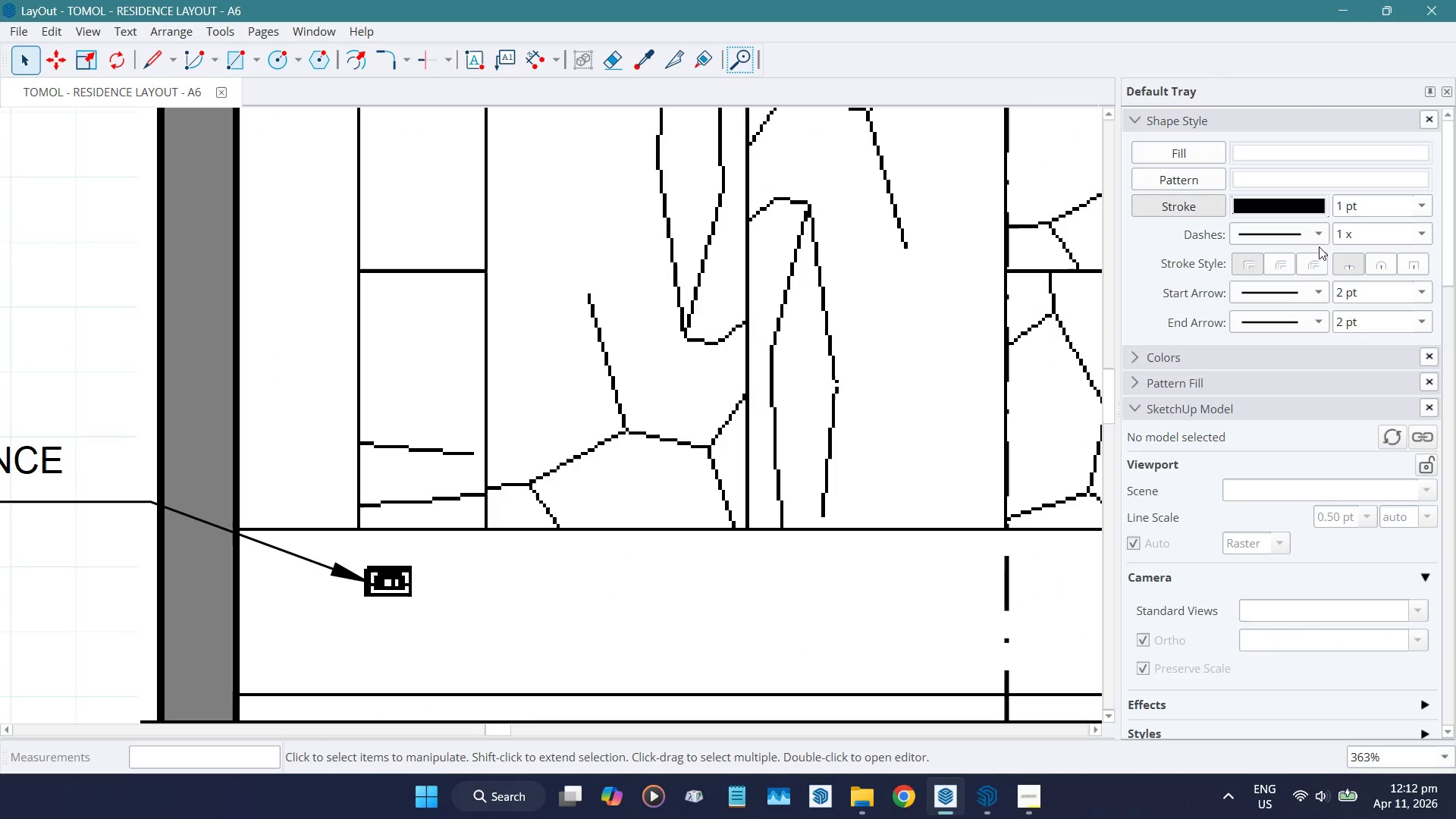 
left_click([1317, 235])
 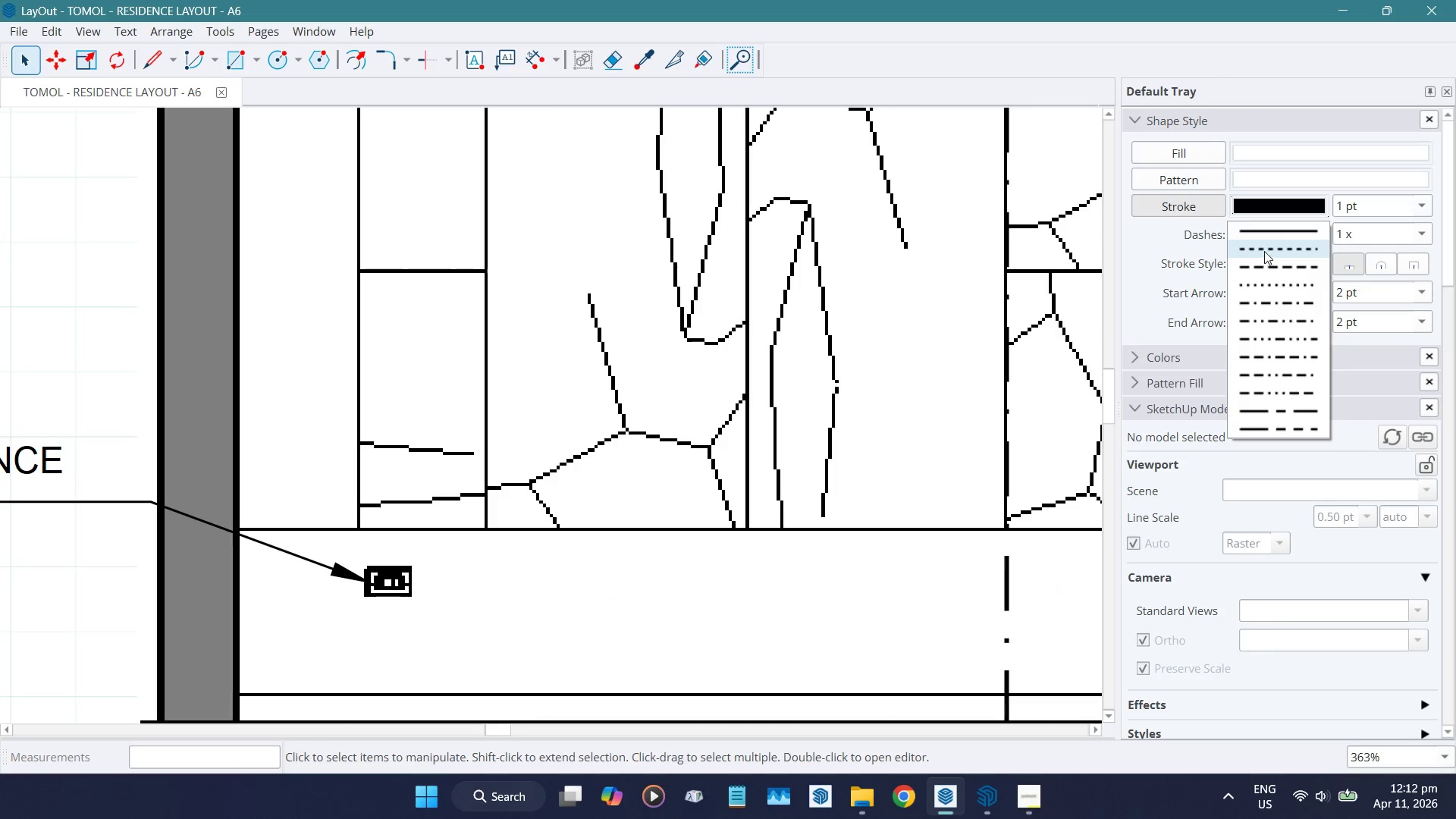 
left_click([1265, 251])
 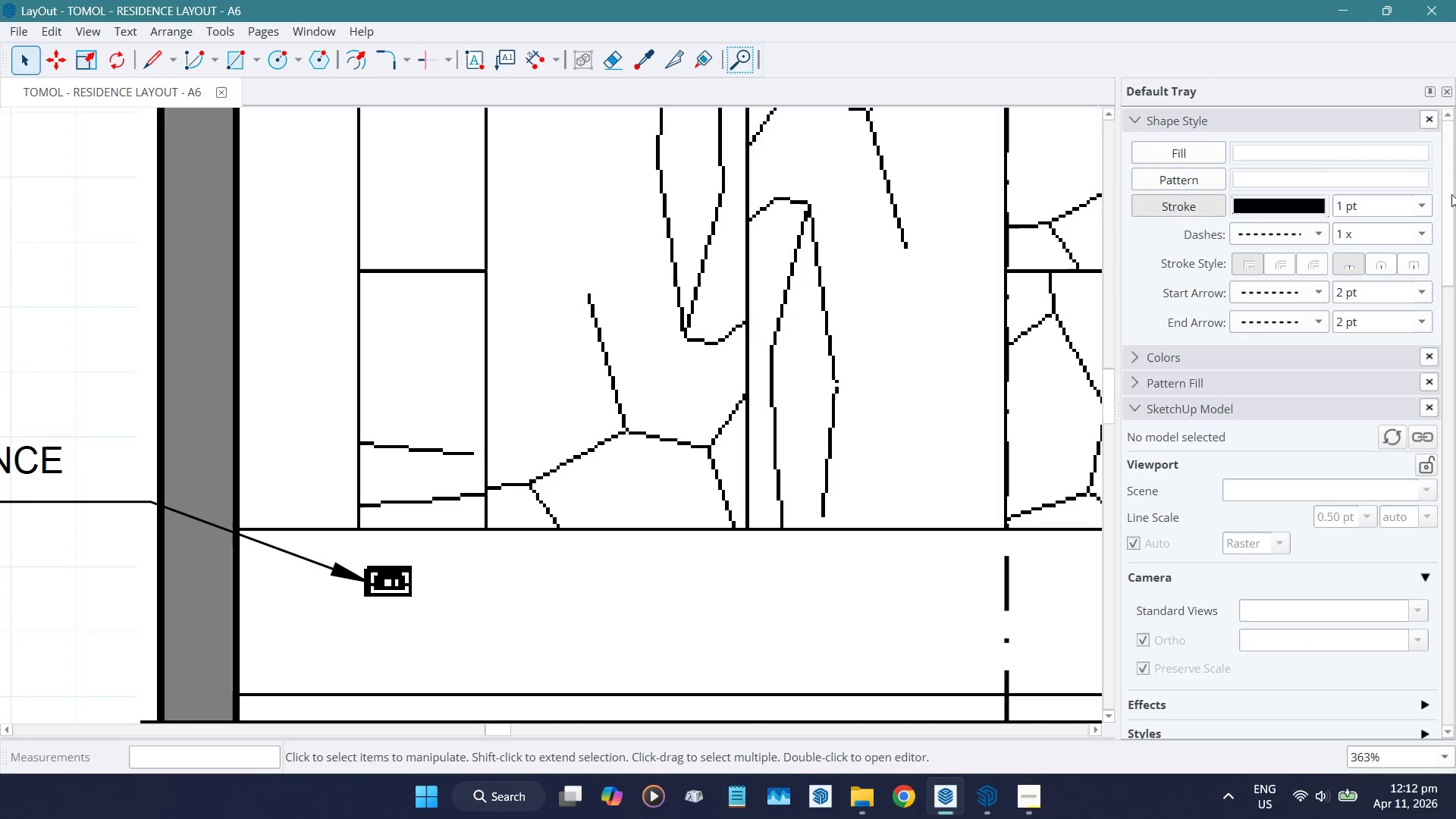 
left_click([1421, 204])
 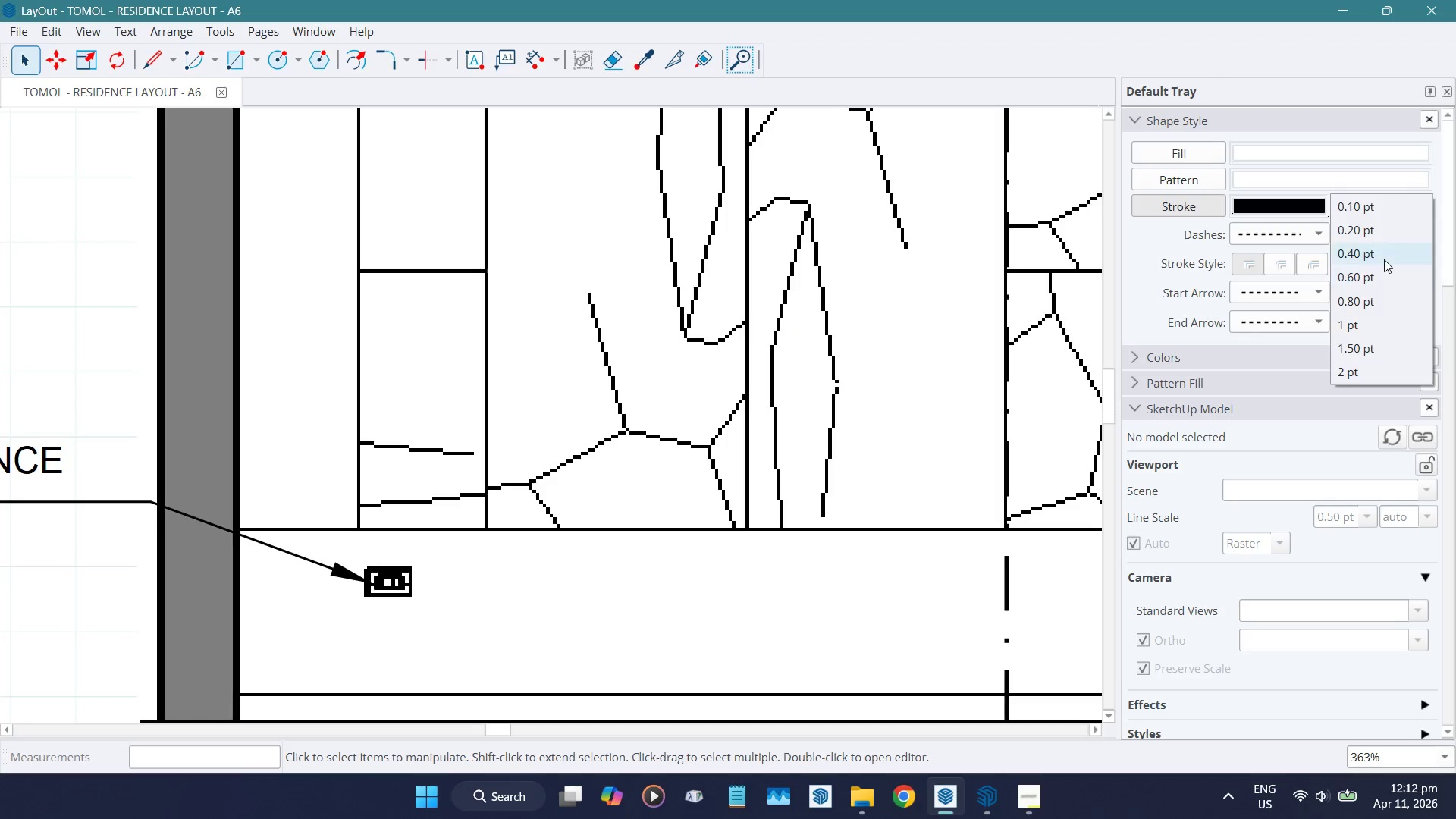 
left_click([1385, 258])
 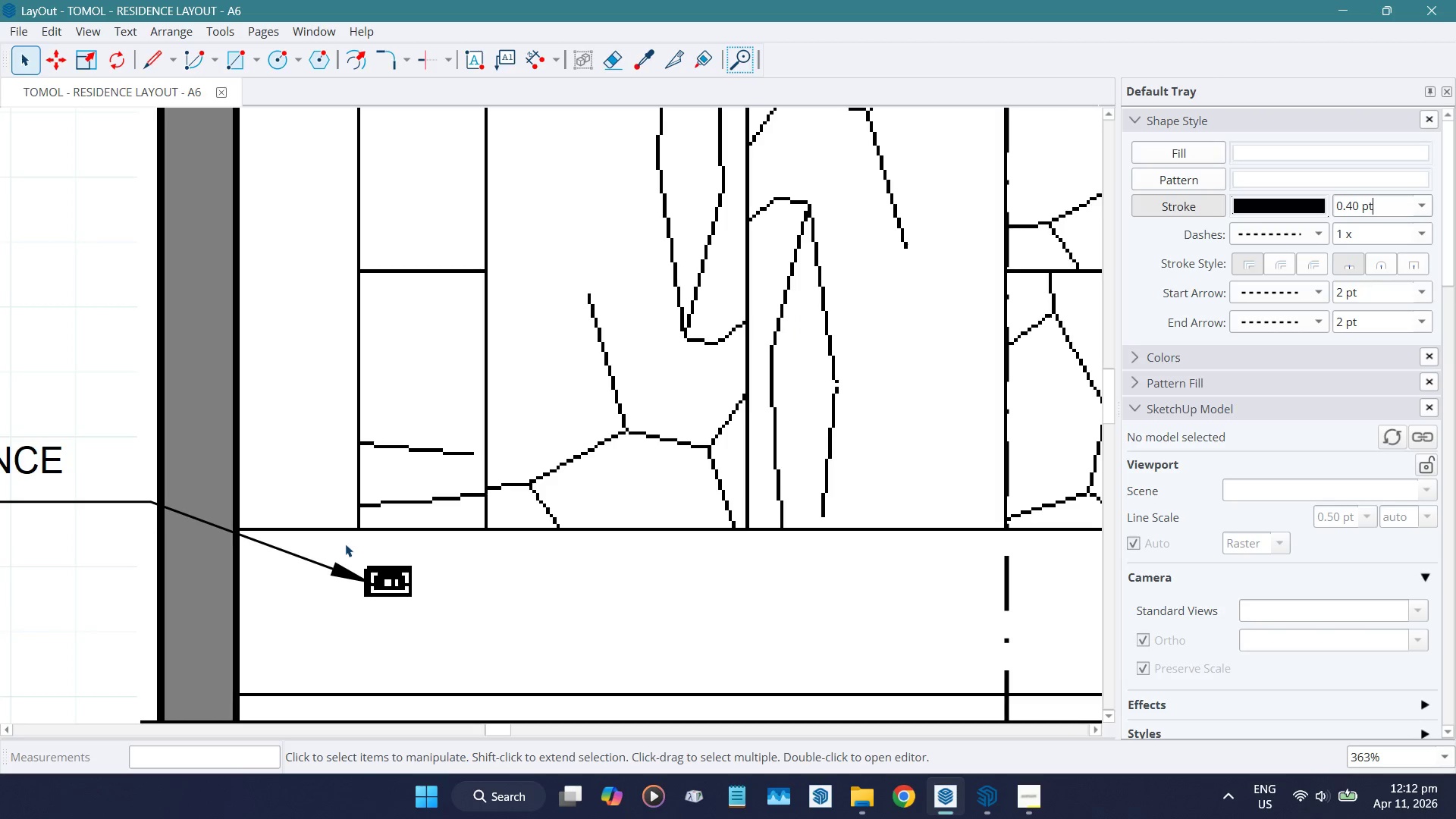 
key(L)
 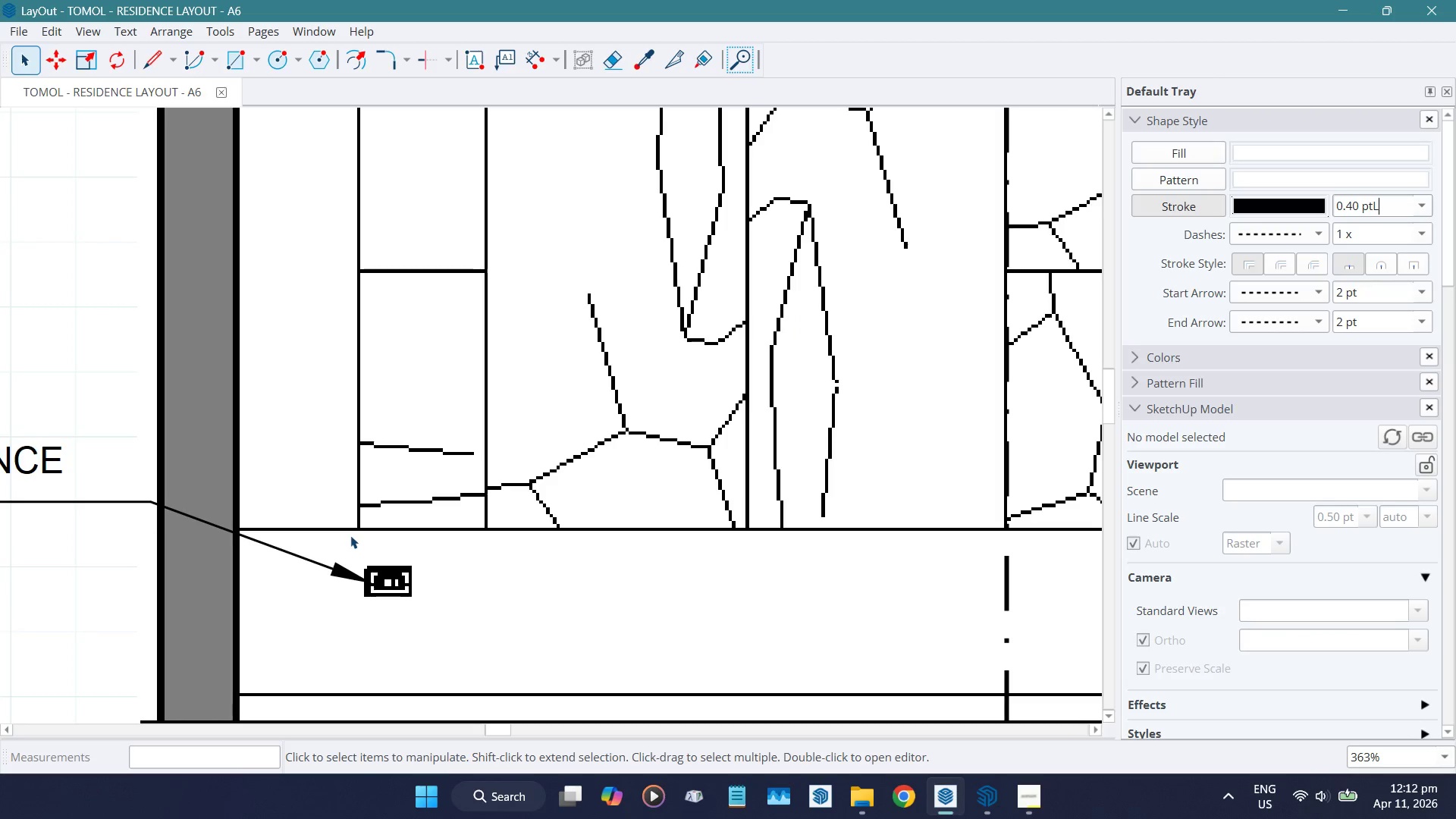 
left_click([331, 491])
 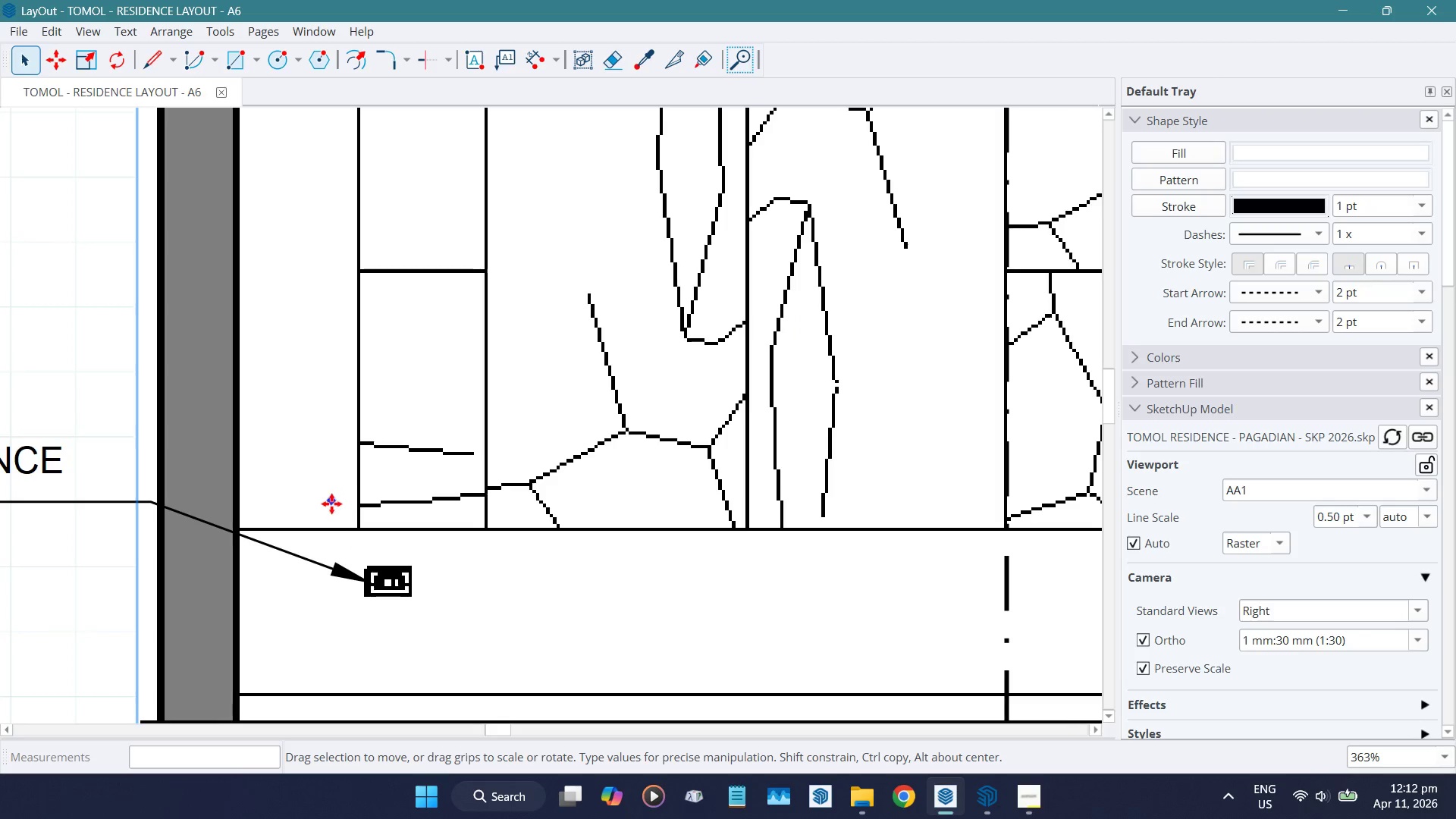 
key(Space)
 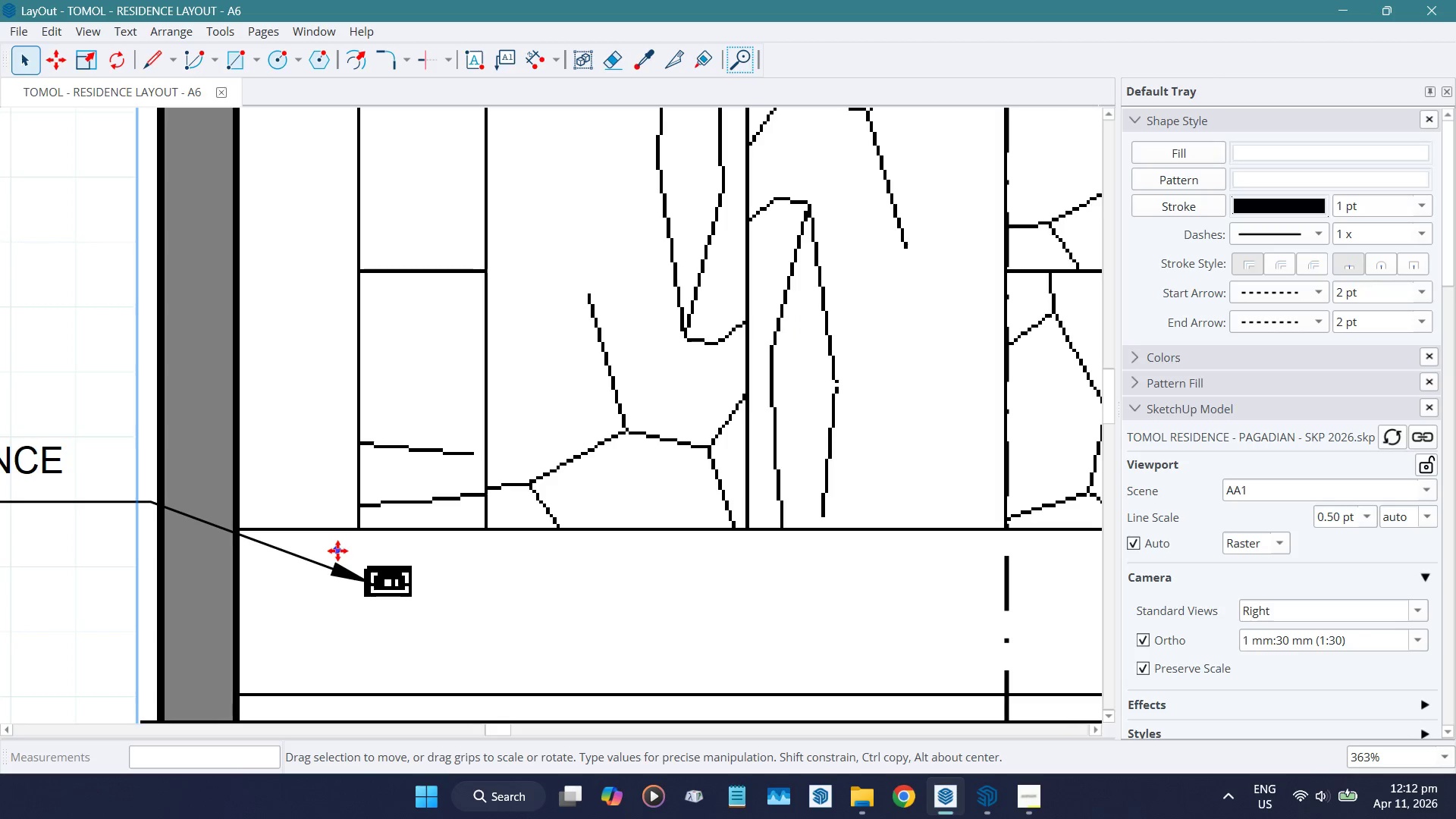 
key(L)
 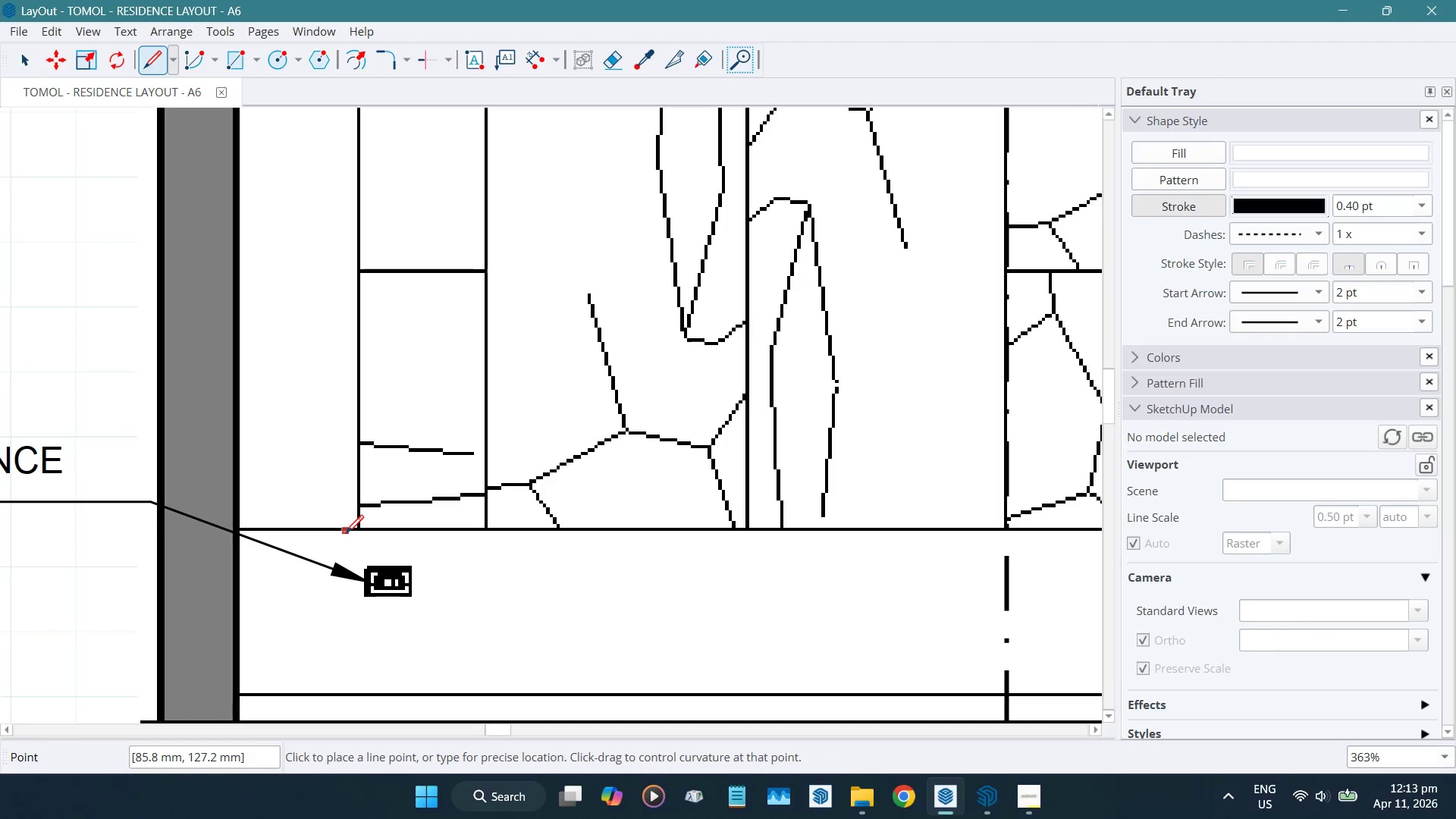 
left_click([345, 532])
 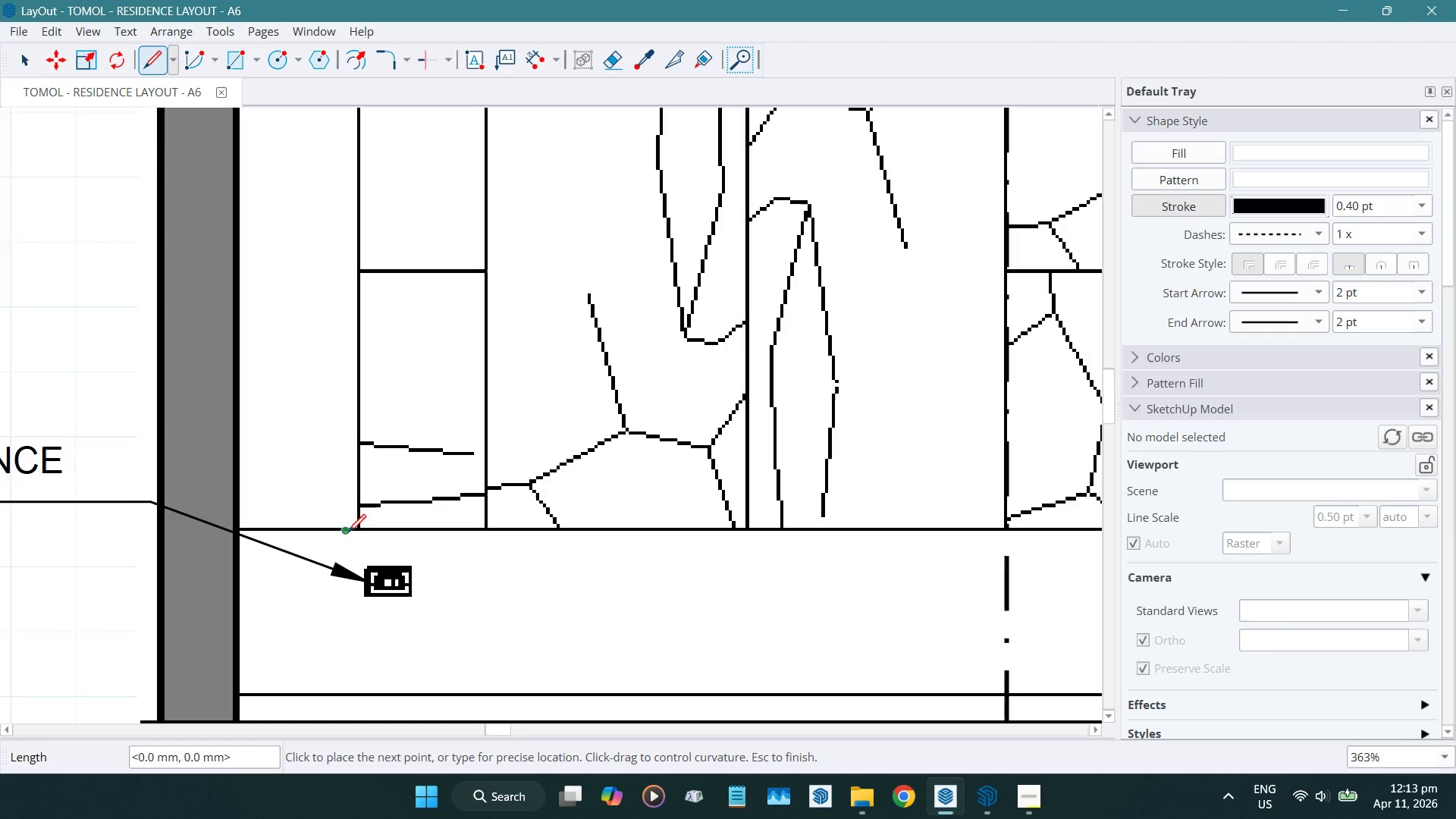 
scroll: coordinate [350, 220], scroll_direction: down, amount: 6.0
 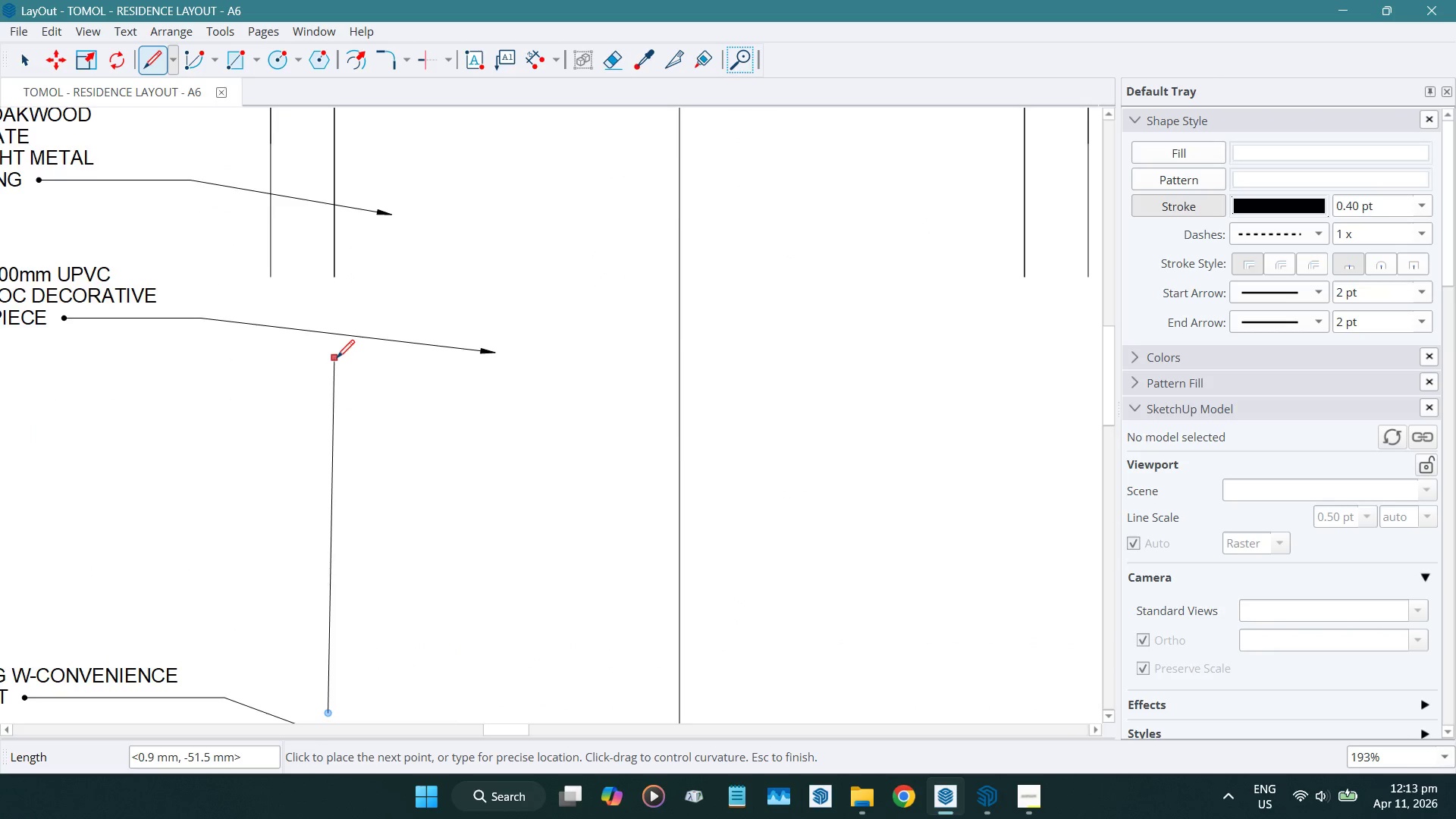 
scroll: coordinate [330, 262], scroll_direction: up, amount: 12.0
 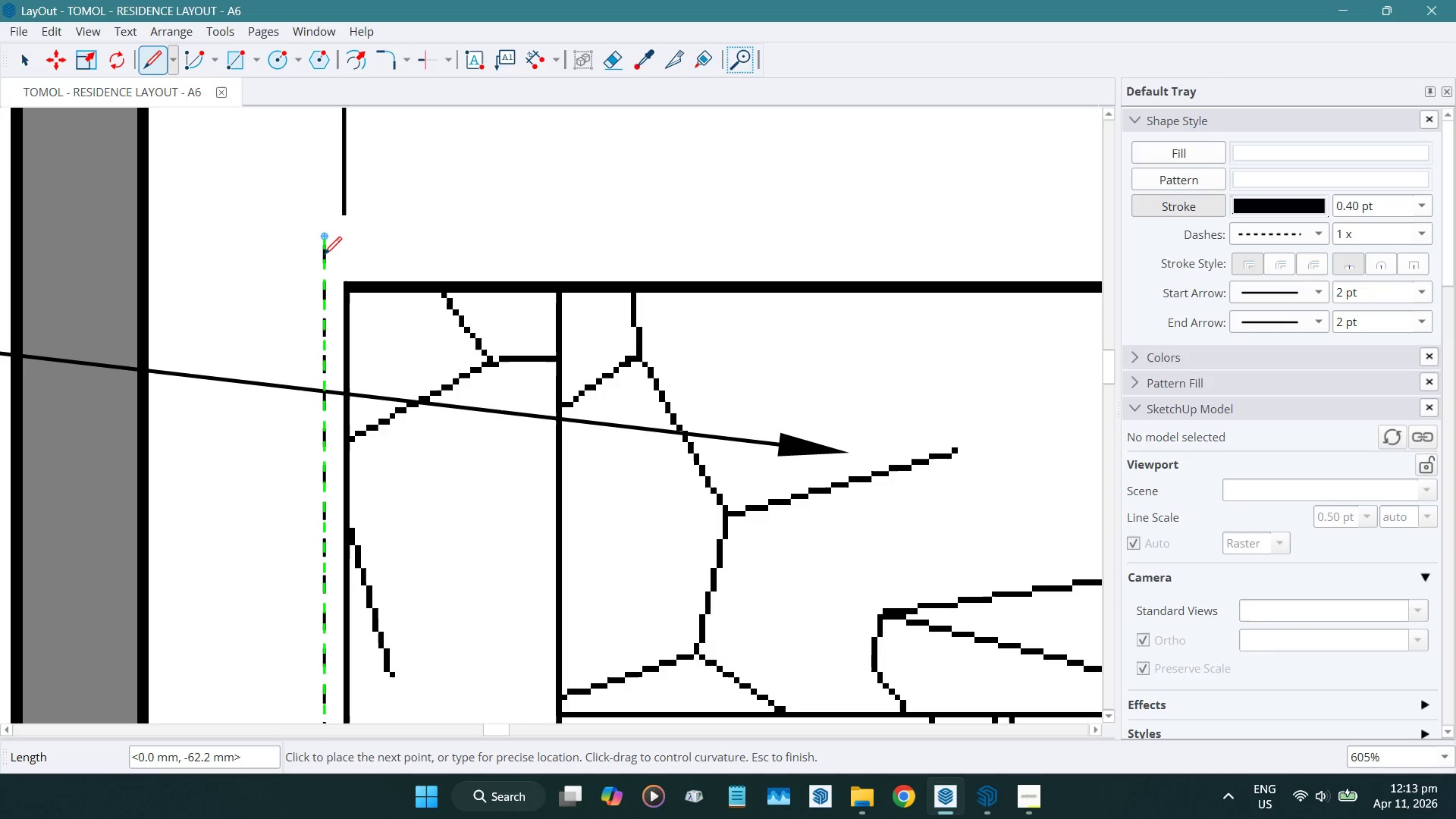 
left_click([322, 255])
 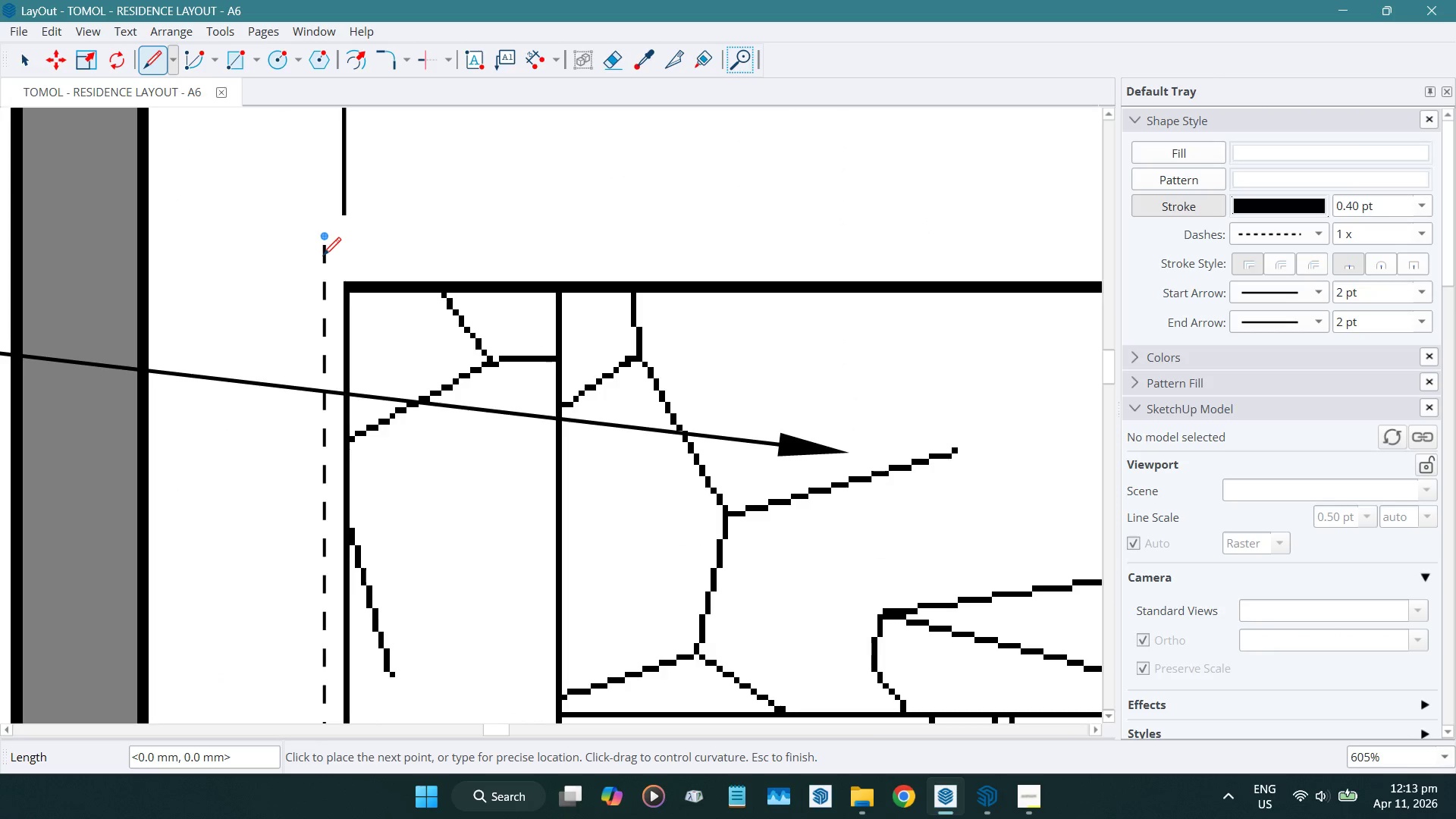 
scroll: coordinate [322, 254], scroll_direction: down, amount: 10.0
 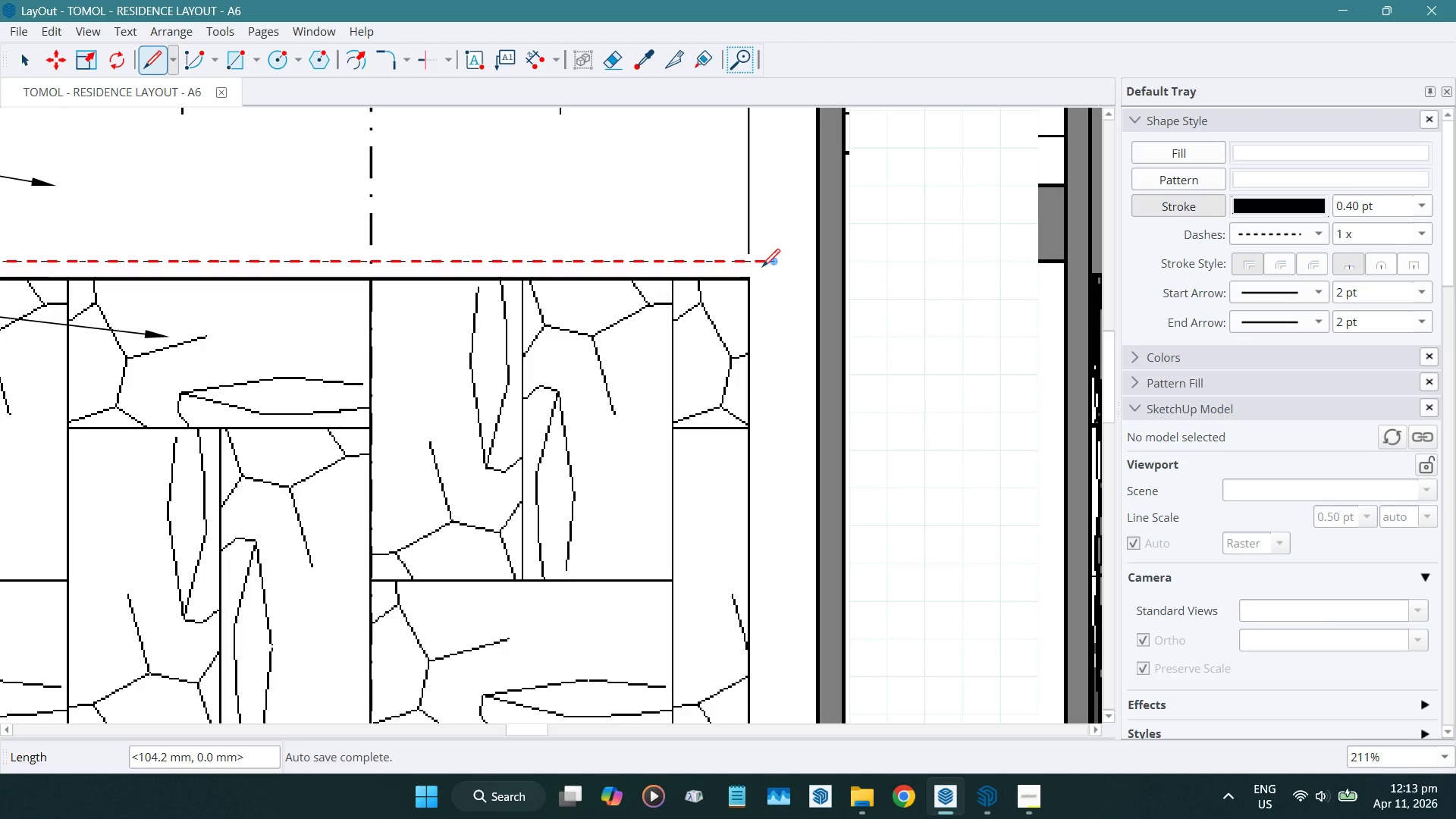 
wait(5.07)
 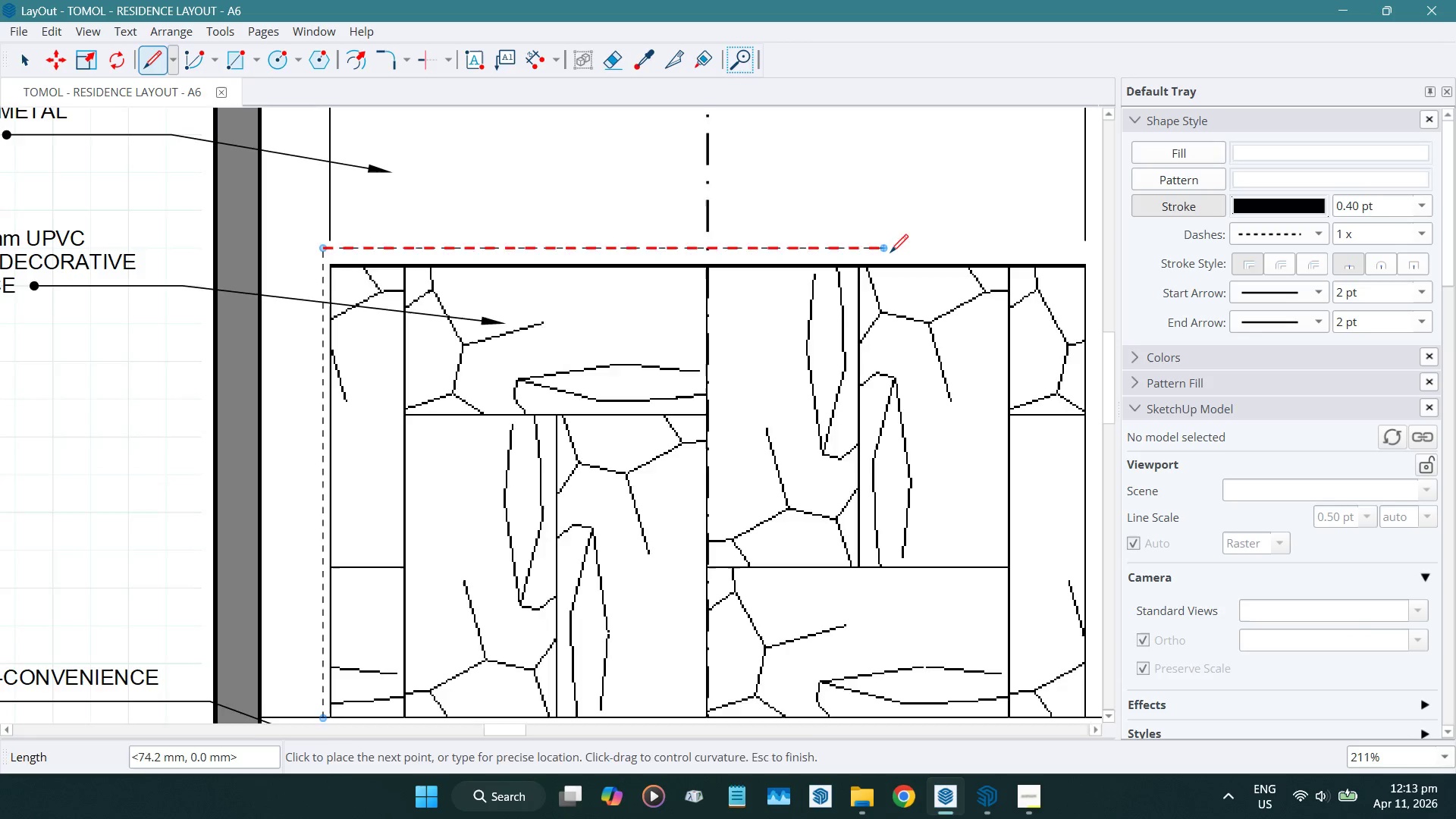 
left_click([761, 266])
 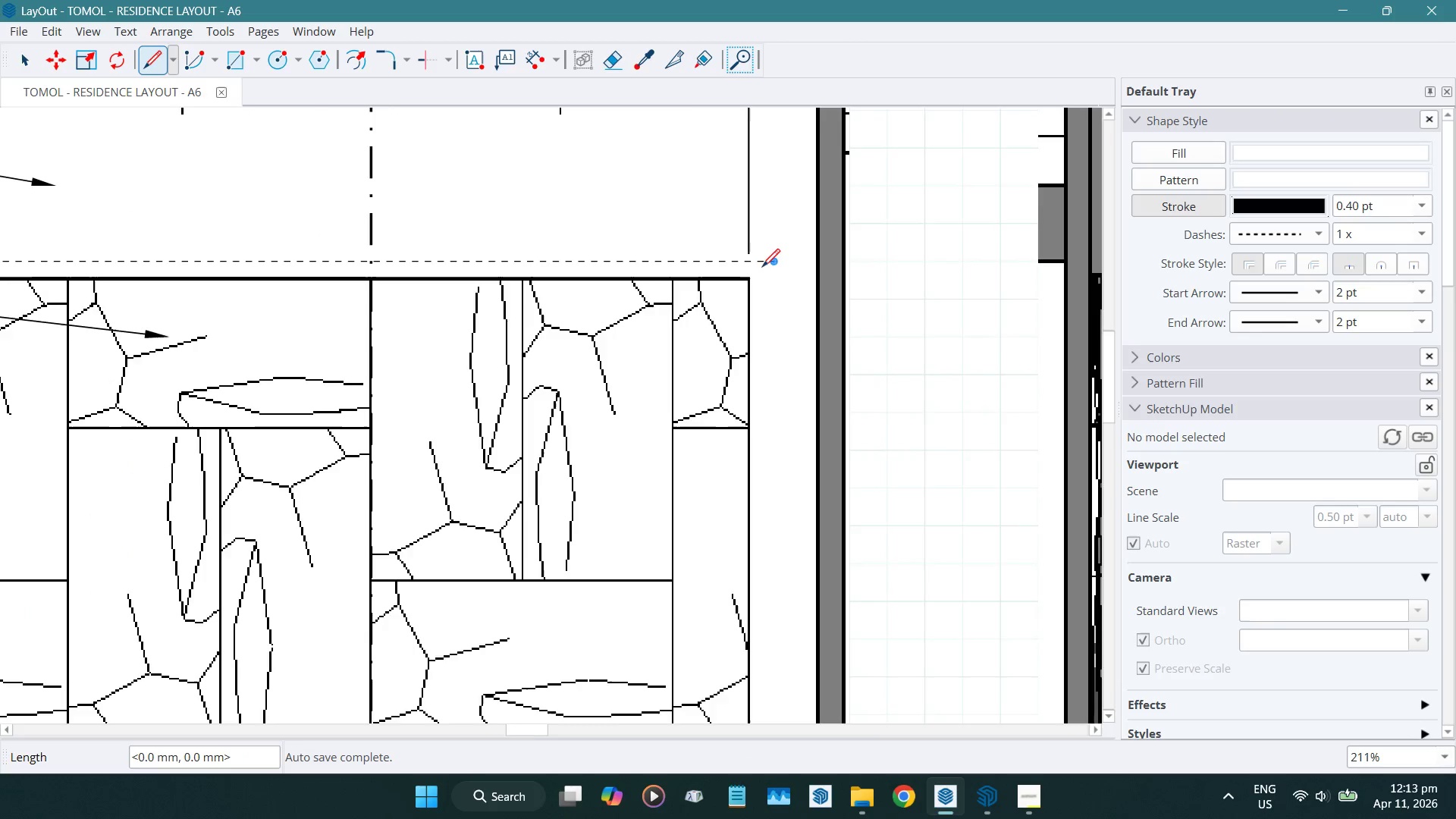 
scroll: coordinate [761, 265], scroll_direction: down, amount: 5.0
 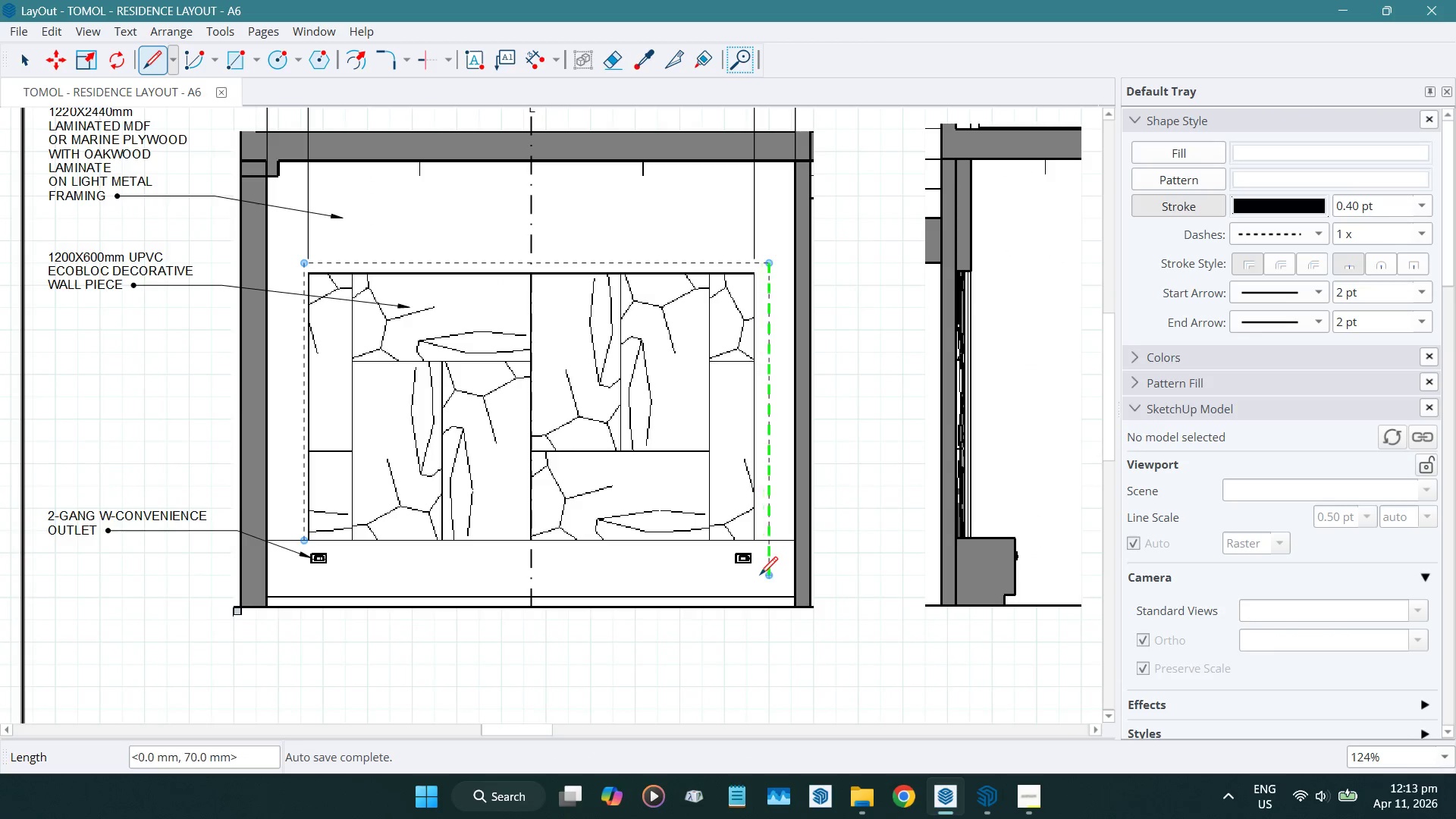 
scroll: coordinate [767, 567], scroll_direction: up, amount: 4.0
 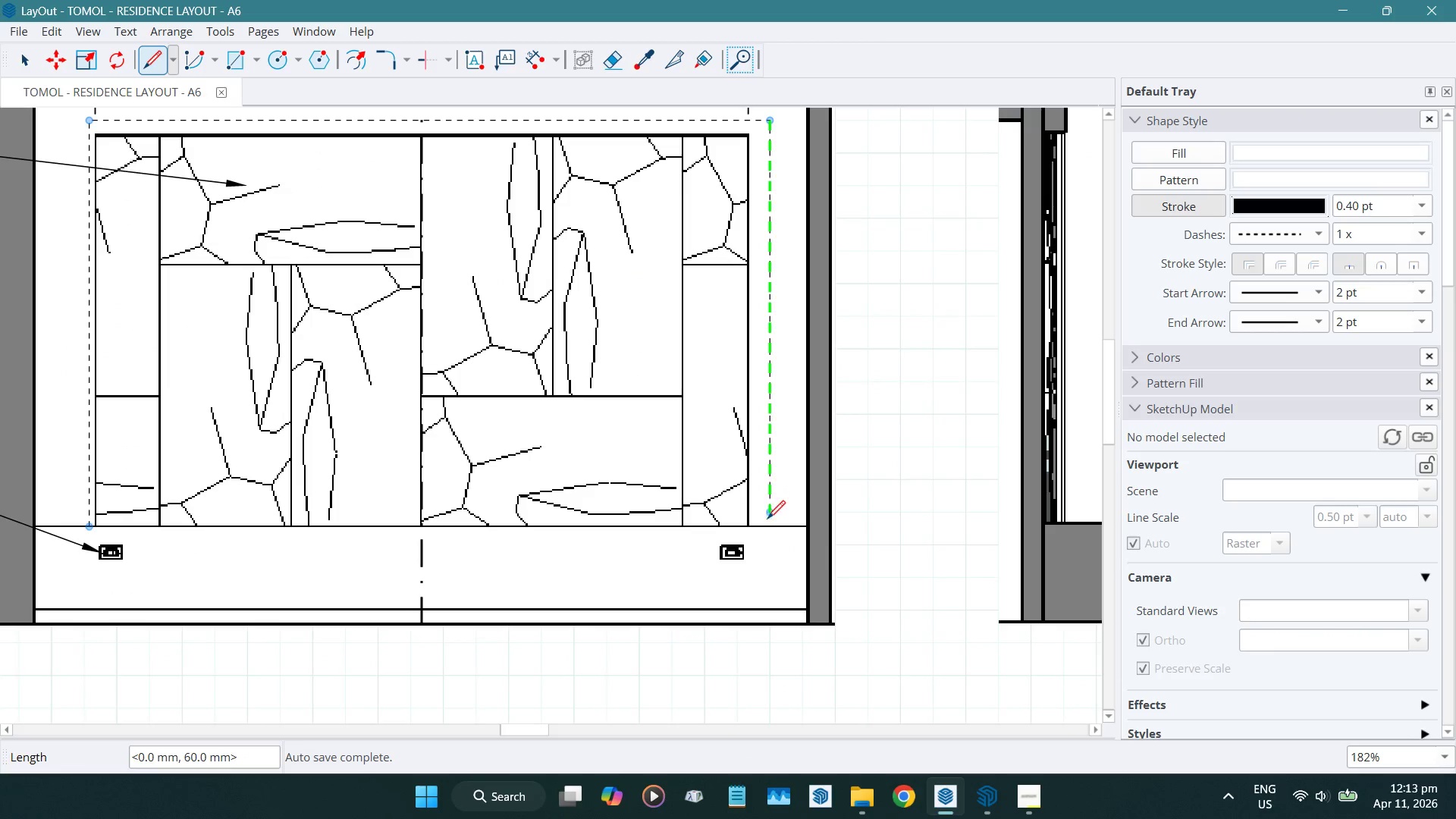 
left_click([768, 529])
 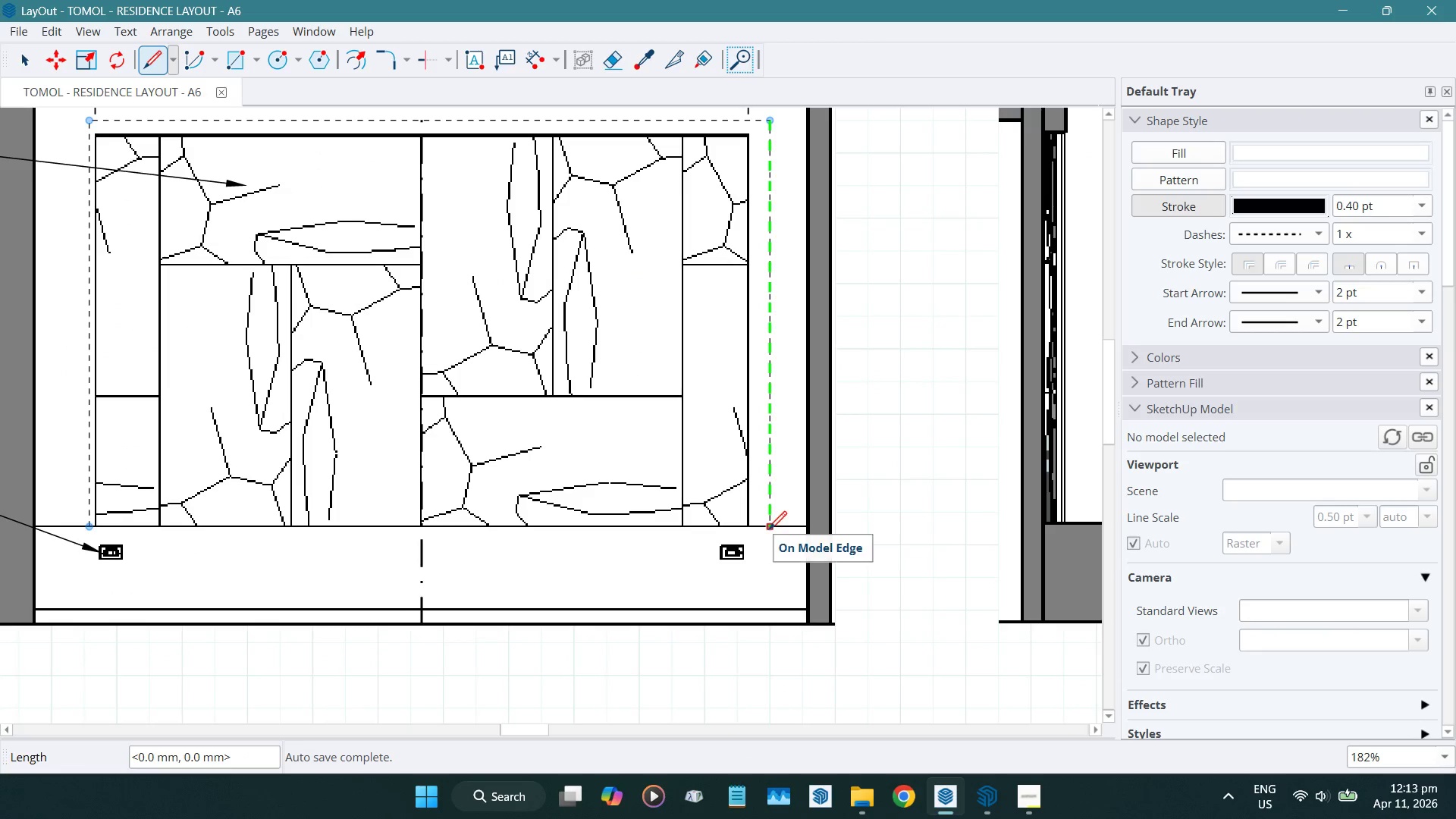 
key(Space)
 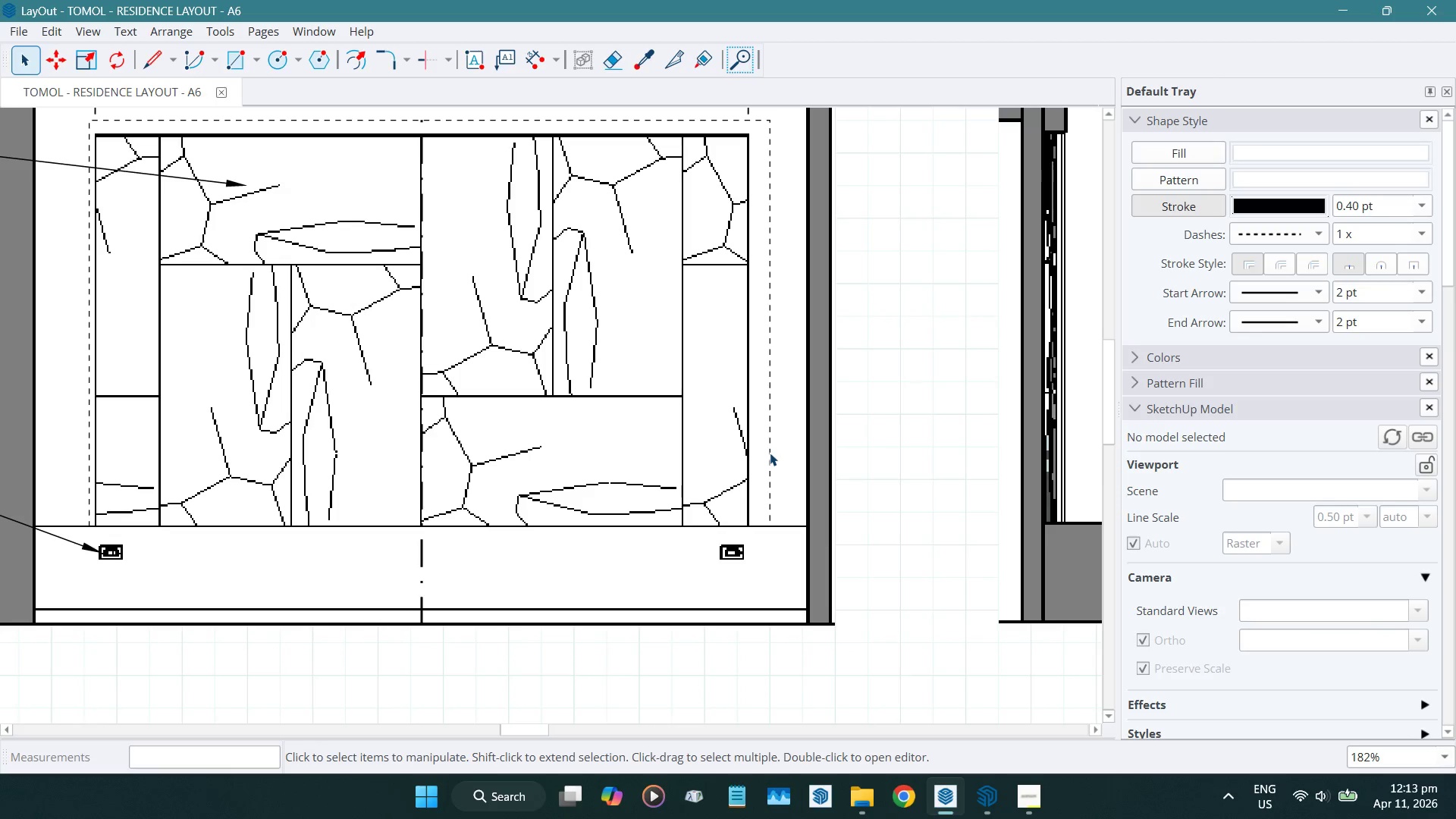 
left_click([770, 453])
 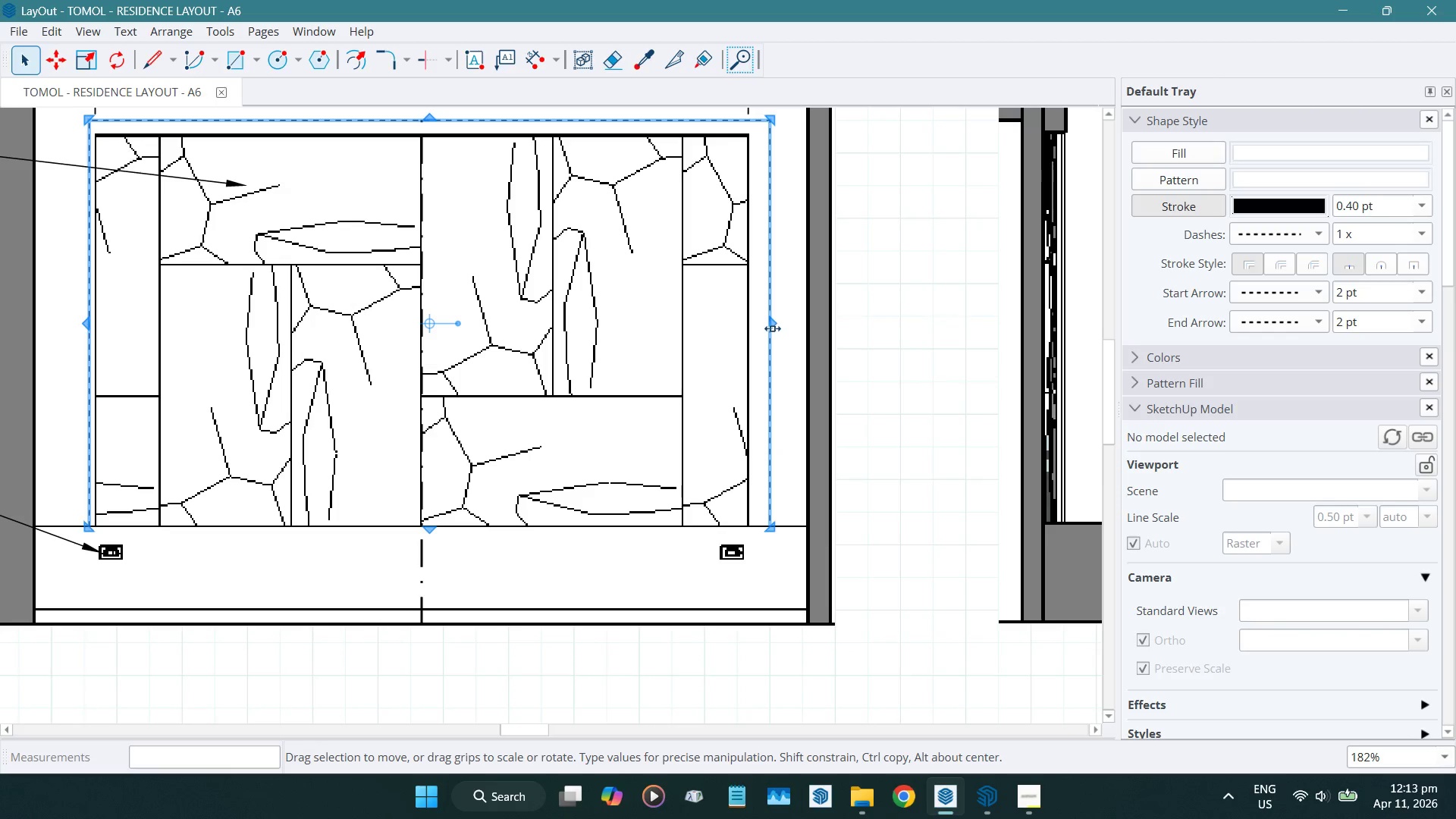 
left_click_drag(start_coordinate=[772, 322], to_coordinate=[768, 323])
 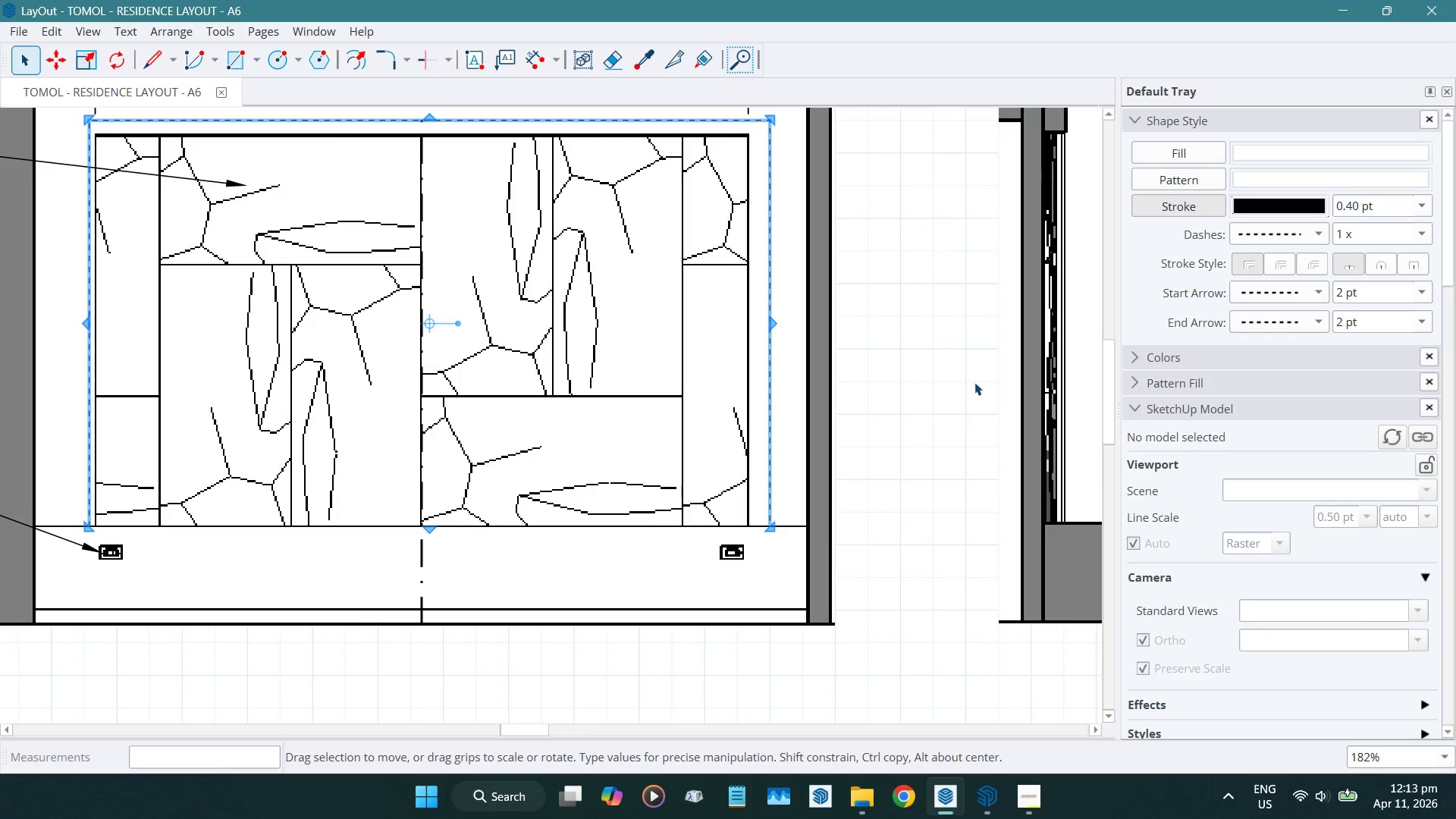 
left_click([952, 379])
 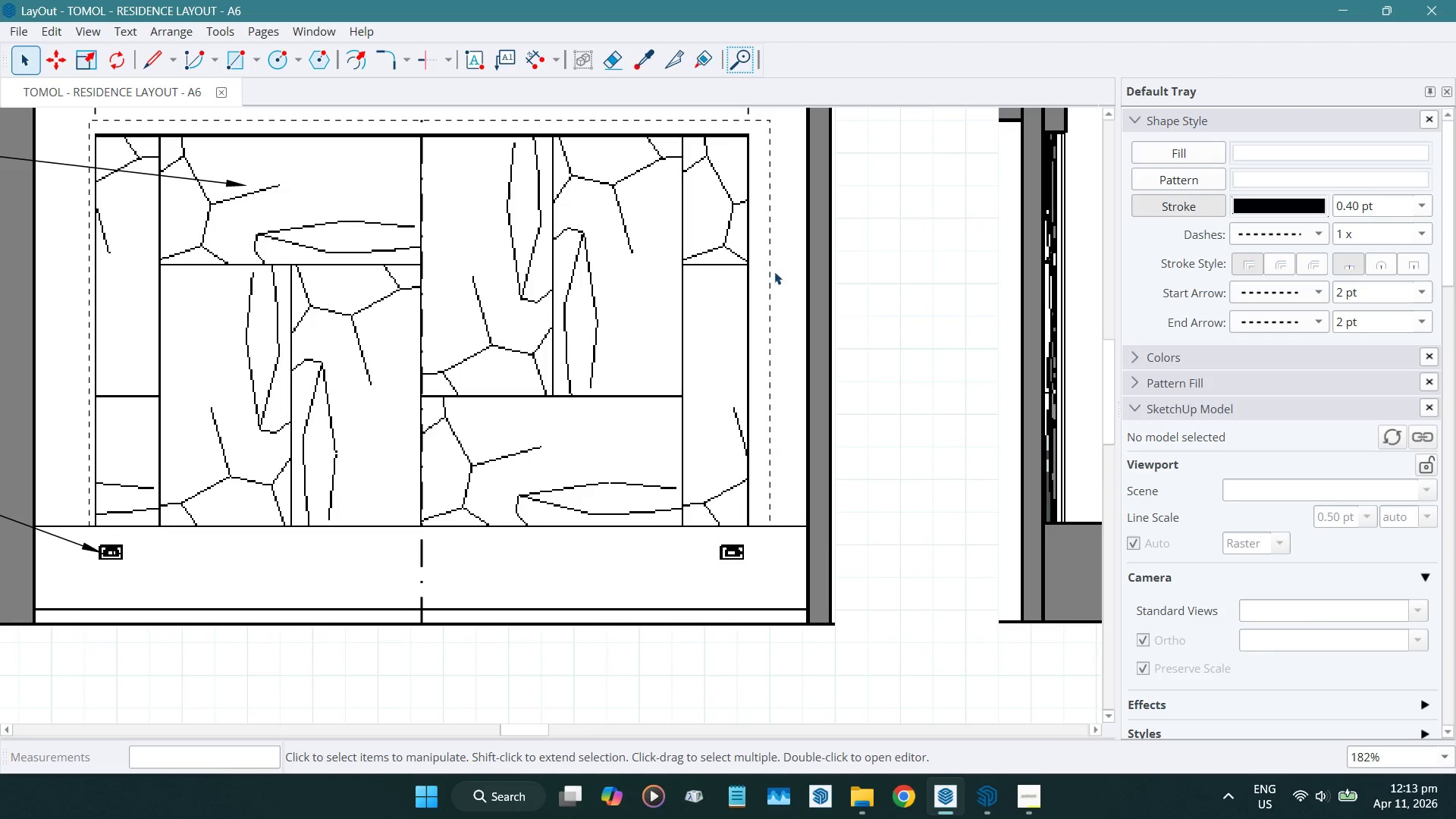 
left_click([769, 261])
 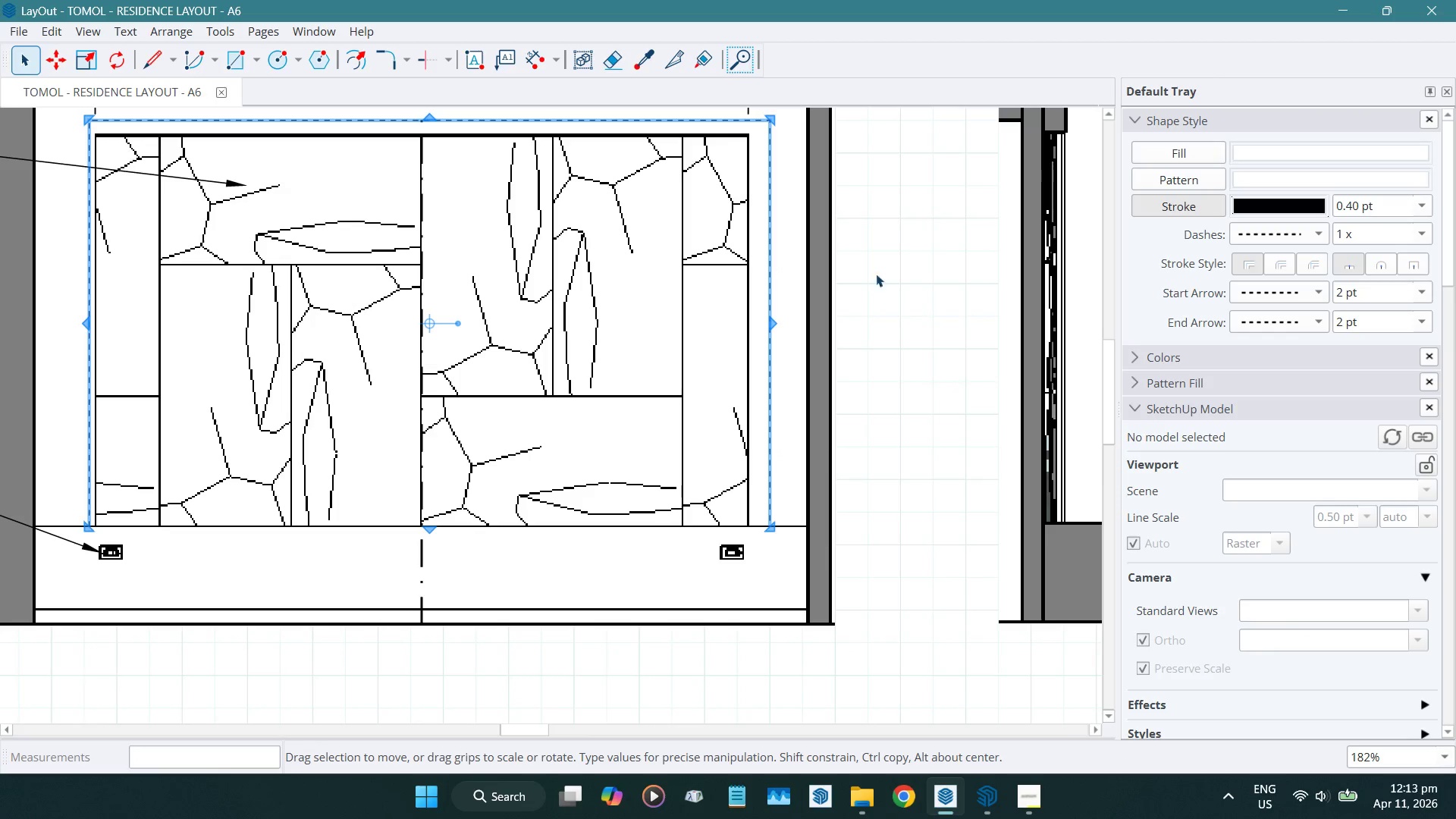 
key(ArrowLeft)
 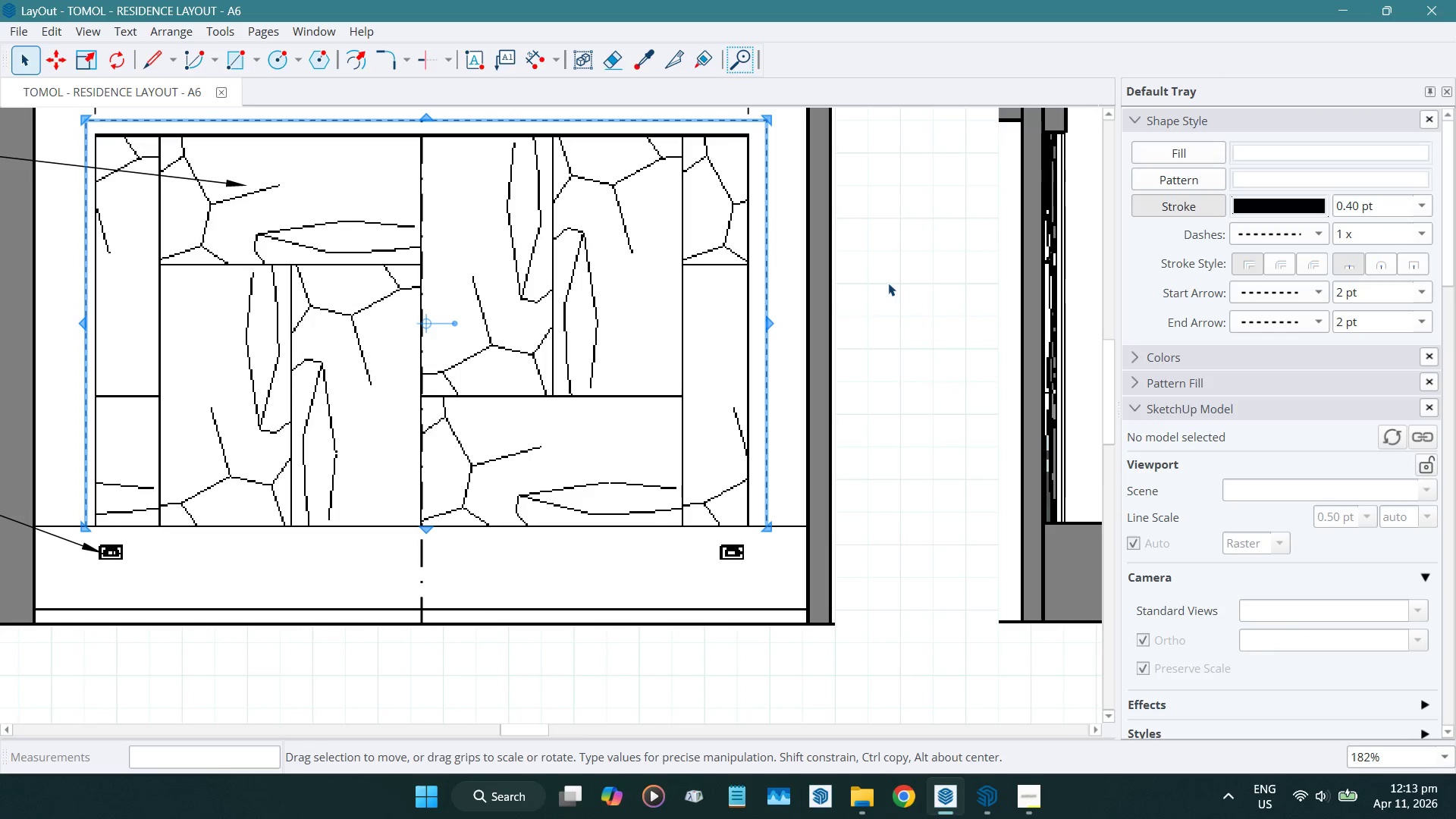 
key(ArrowLeft)
 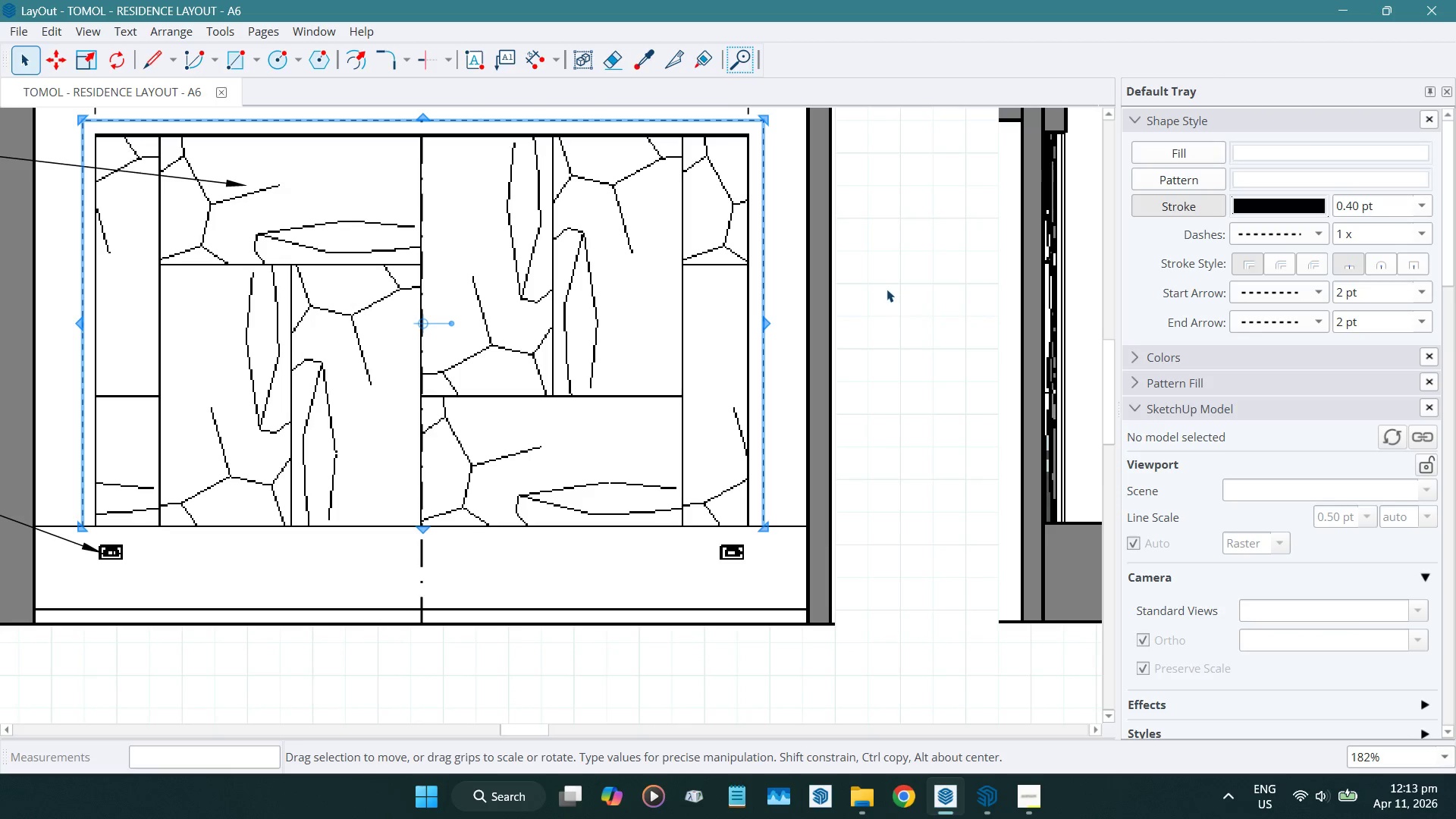 
left_click([886, 289])
 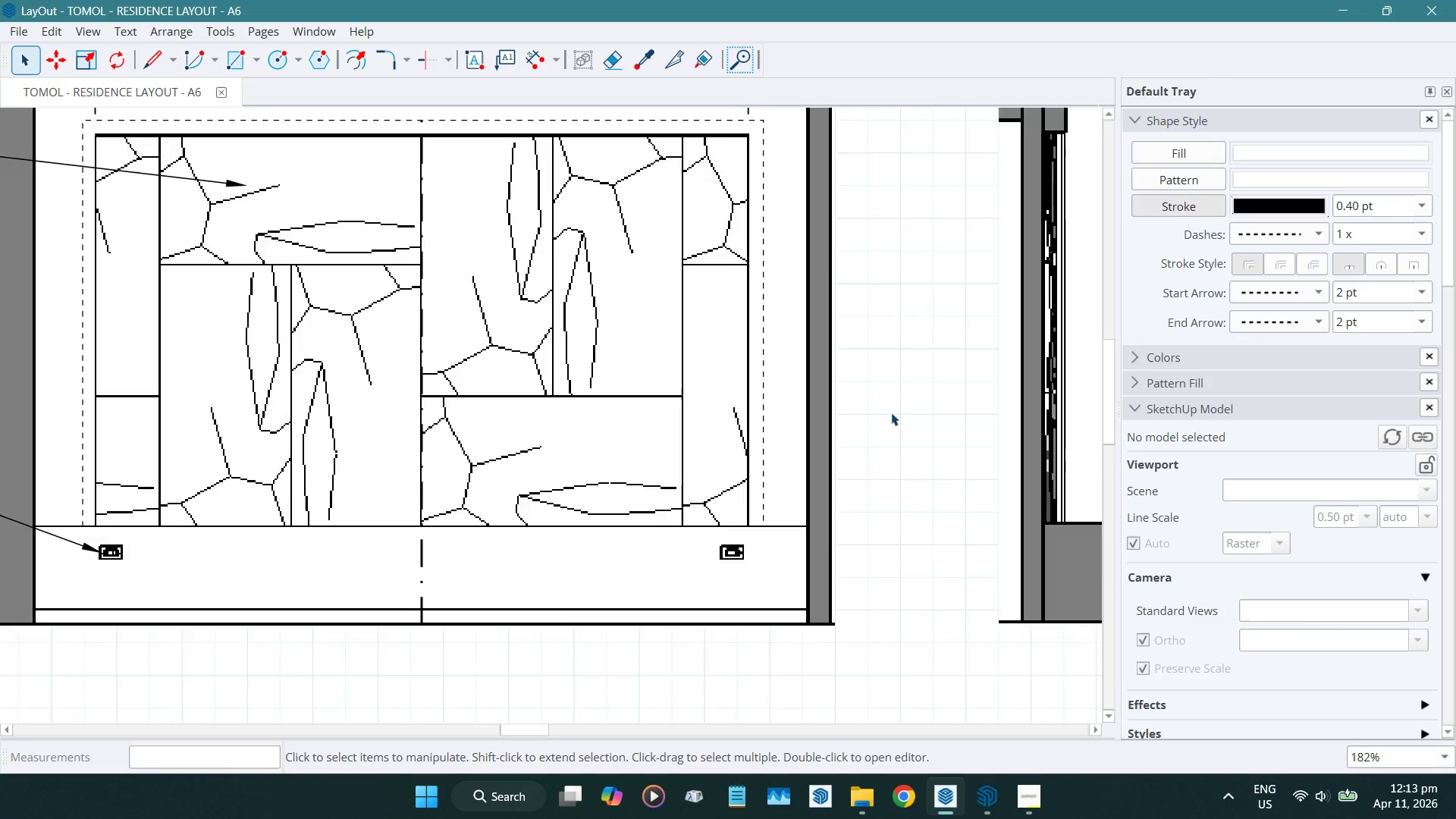 
scroll: coordinate [892, 418], scroll_direction: down, amount: 5.0
 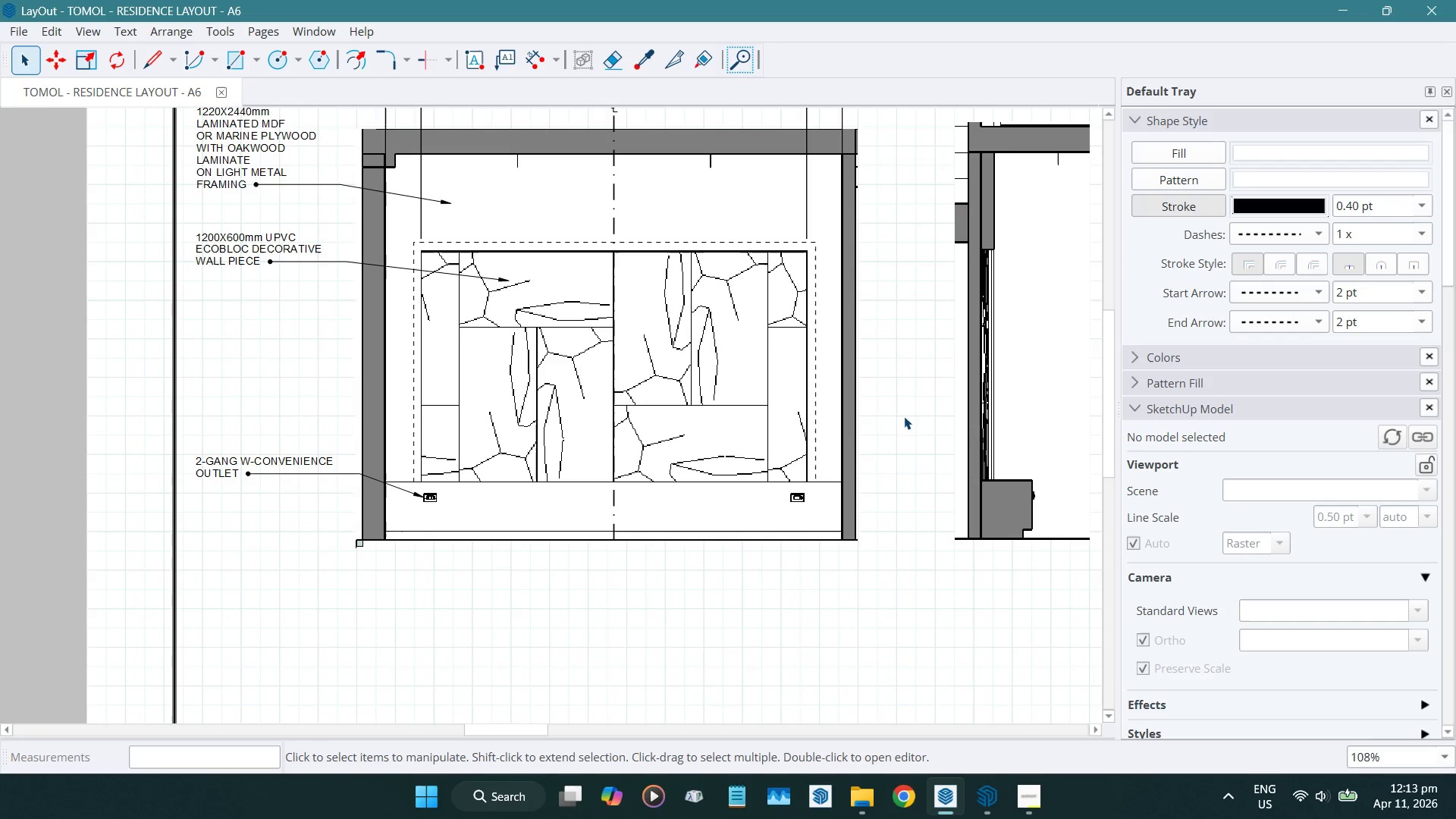 
wait(13.14)
 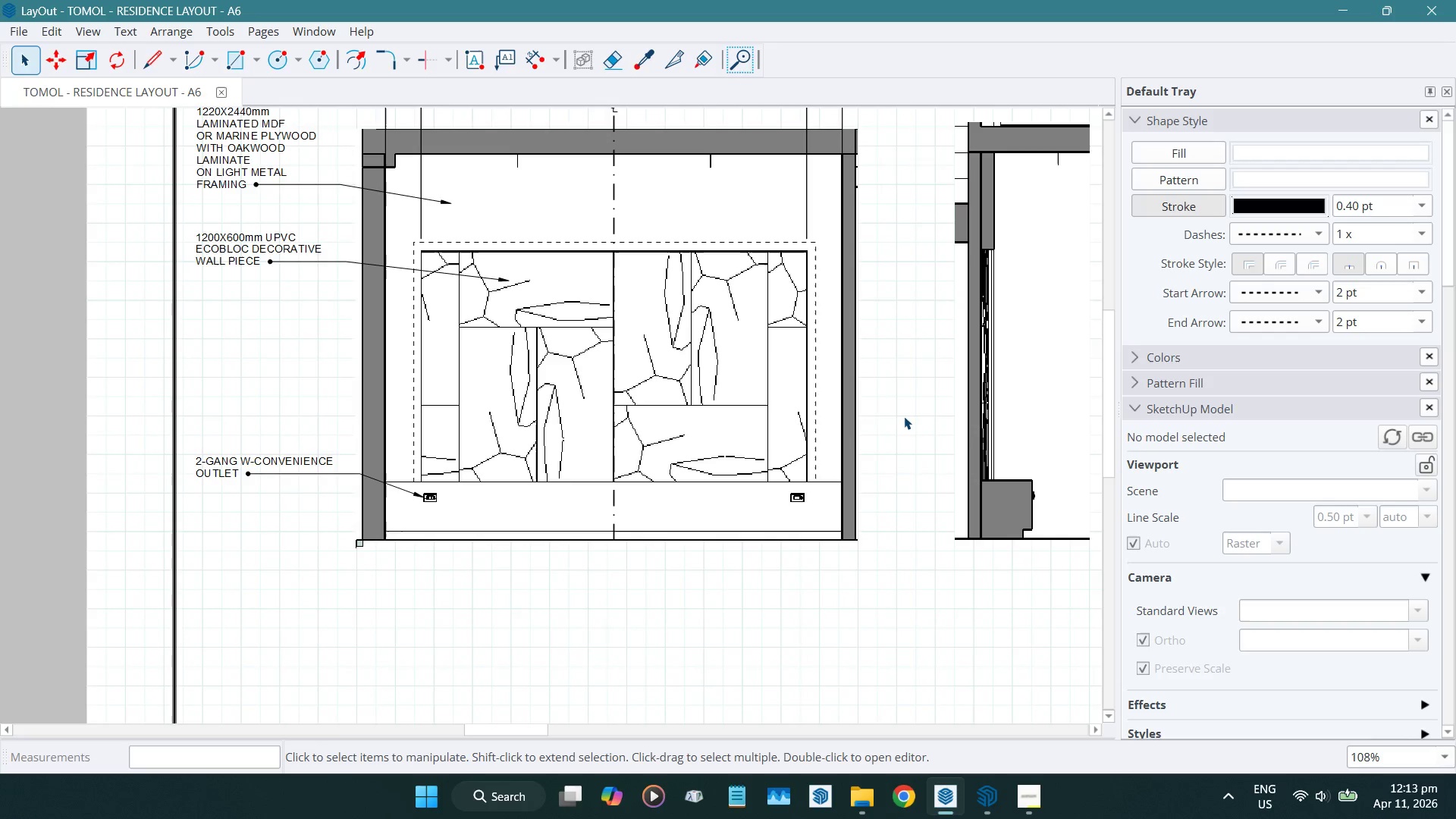 
left_click([497, 50])
 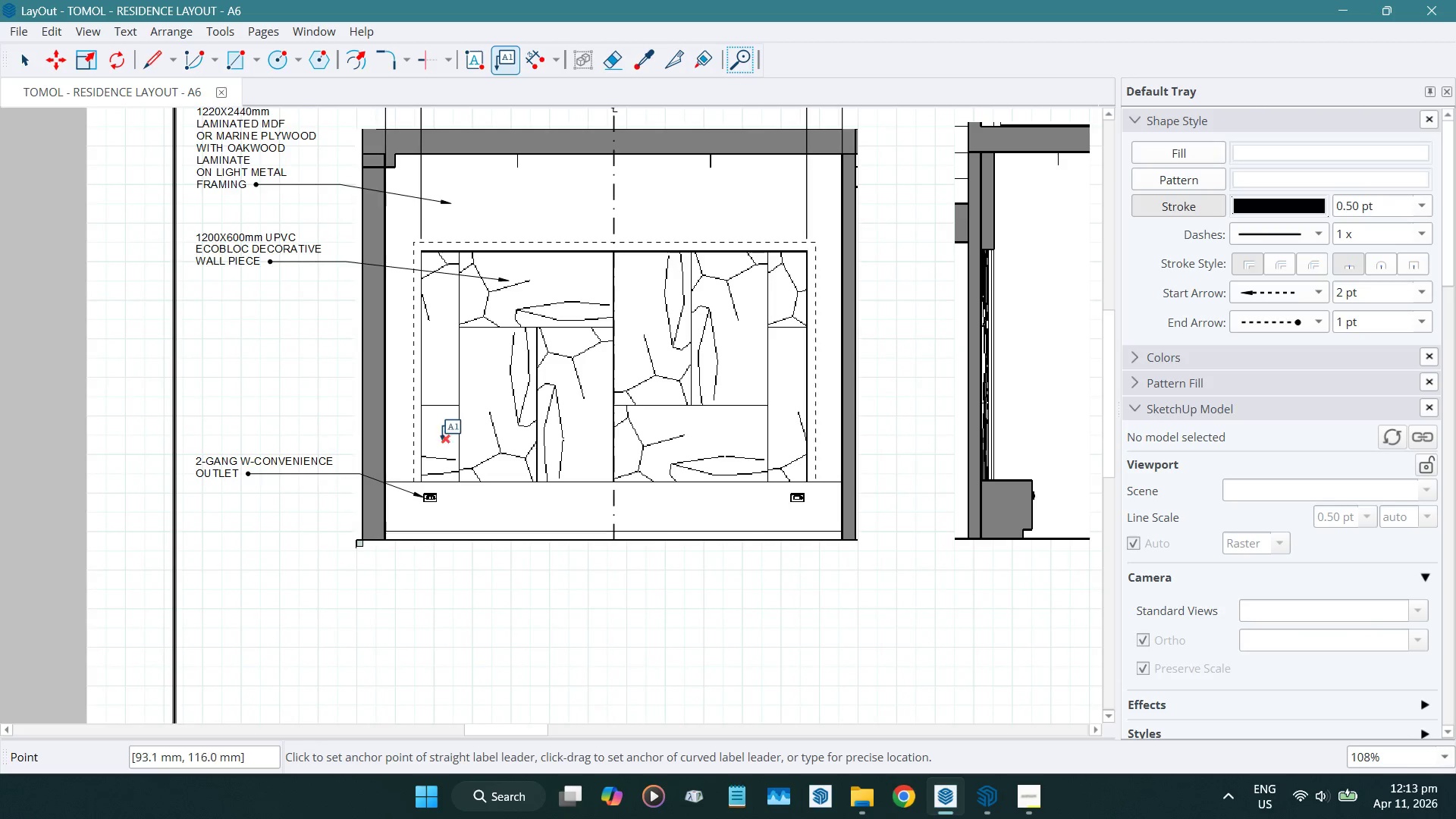 
scroll: coordinate [431, 416], scroll_direction: up, amount: 5.0
 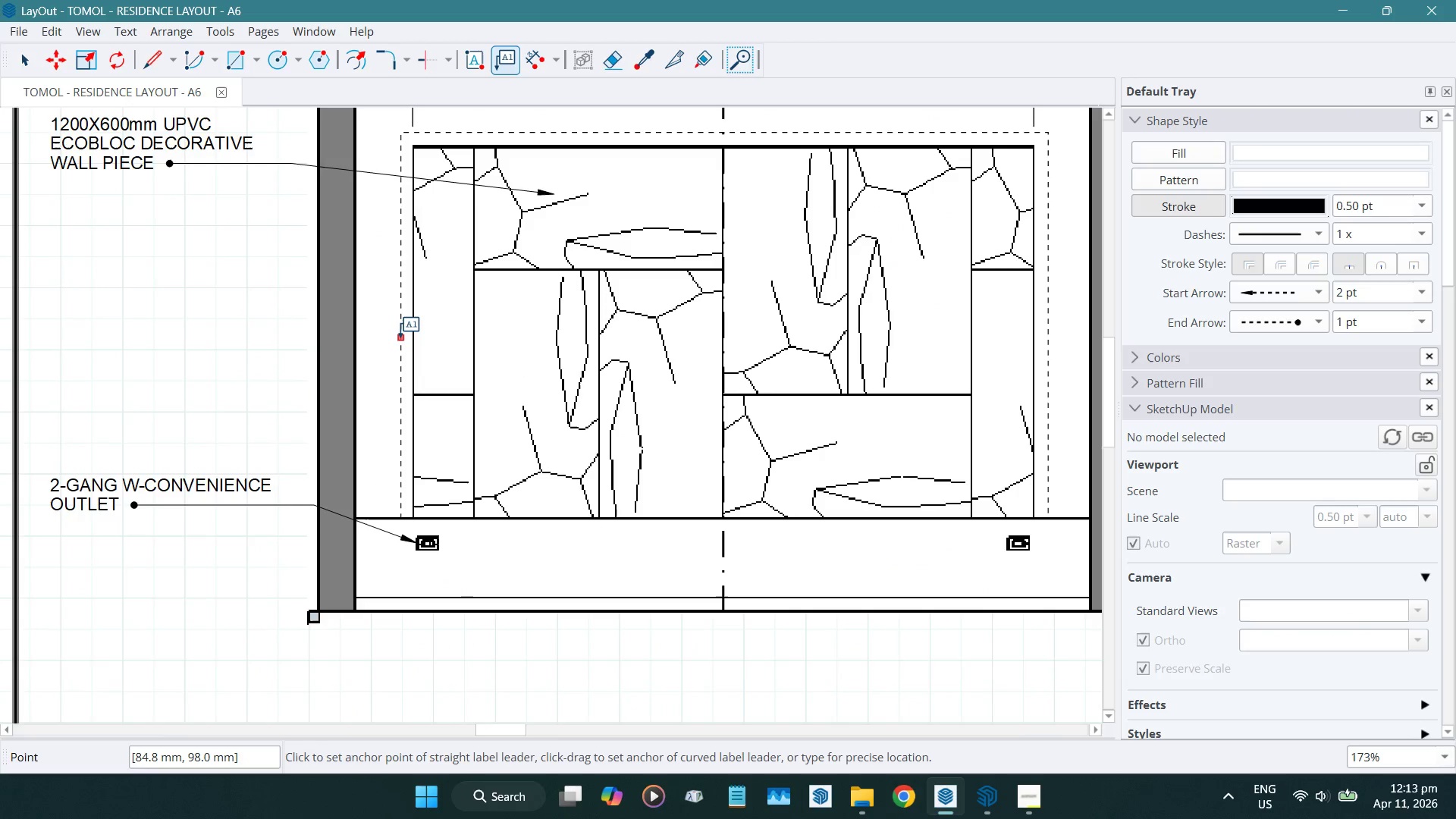 
left_click([400, 337])
 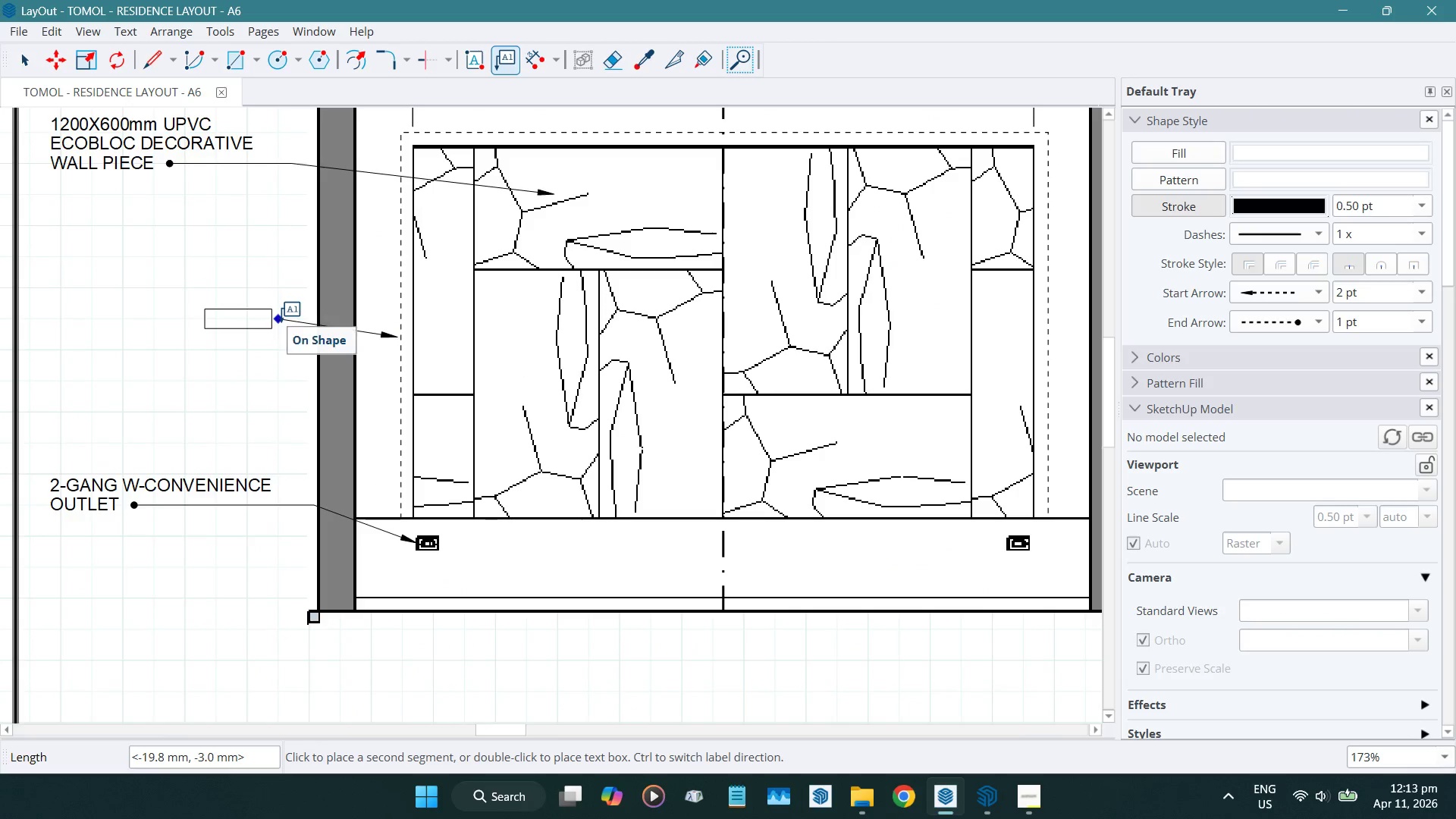 
left_click([281, 322])
 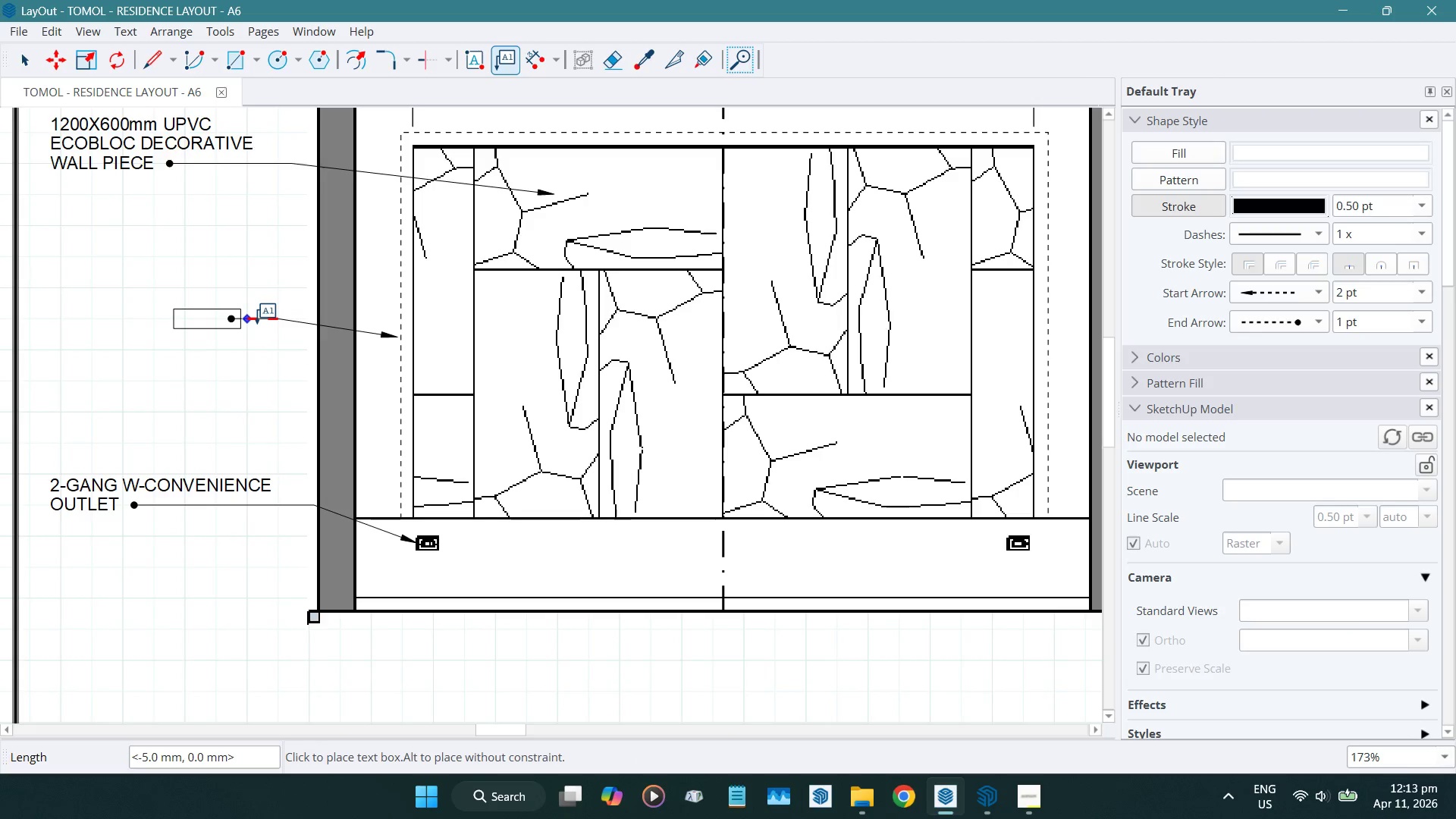 
left_click([257, 323])
 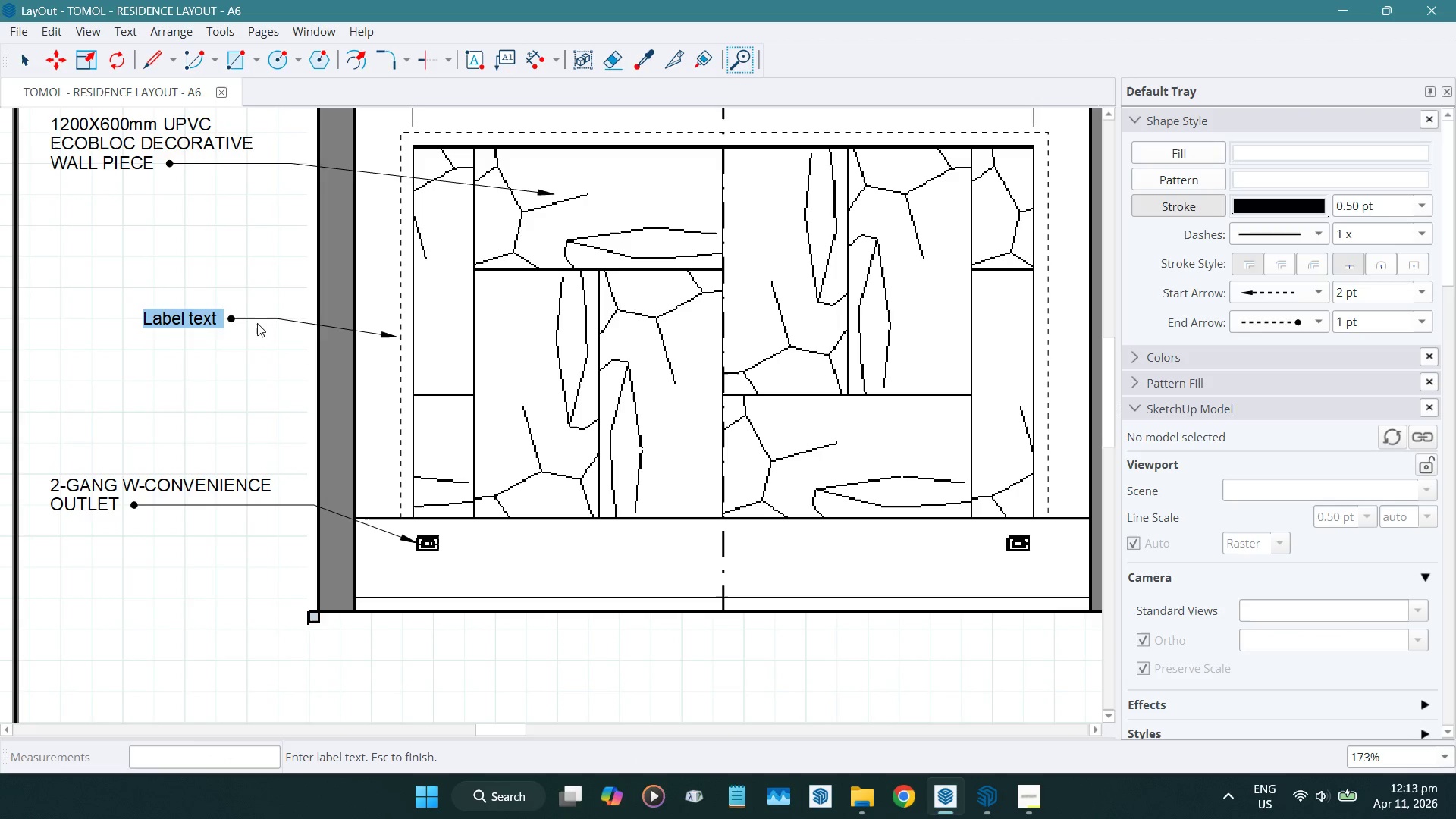 
type(led strip lighting)
 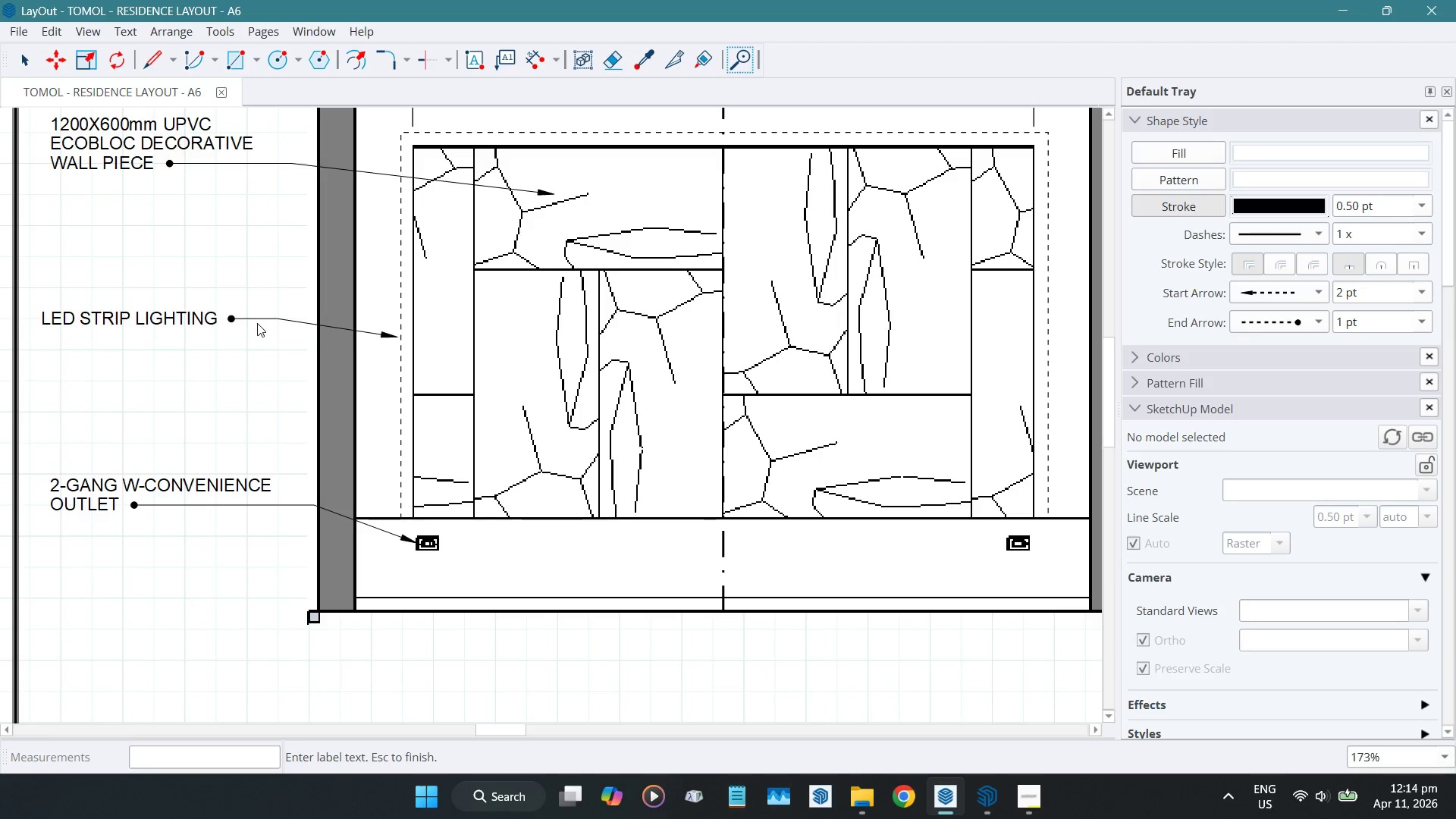 
key(Enter)
 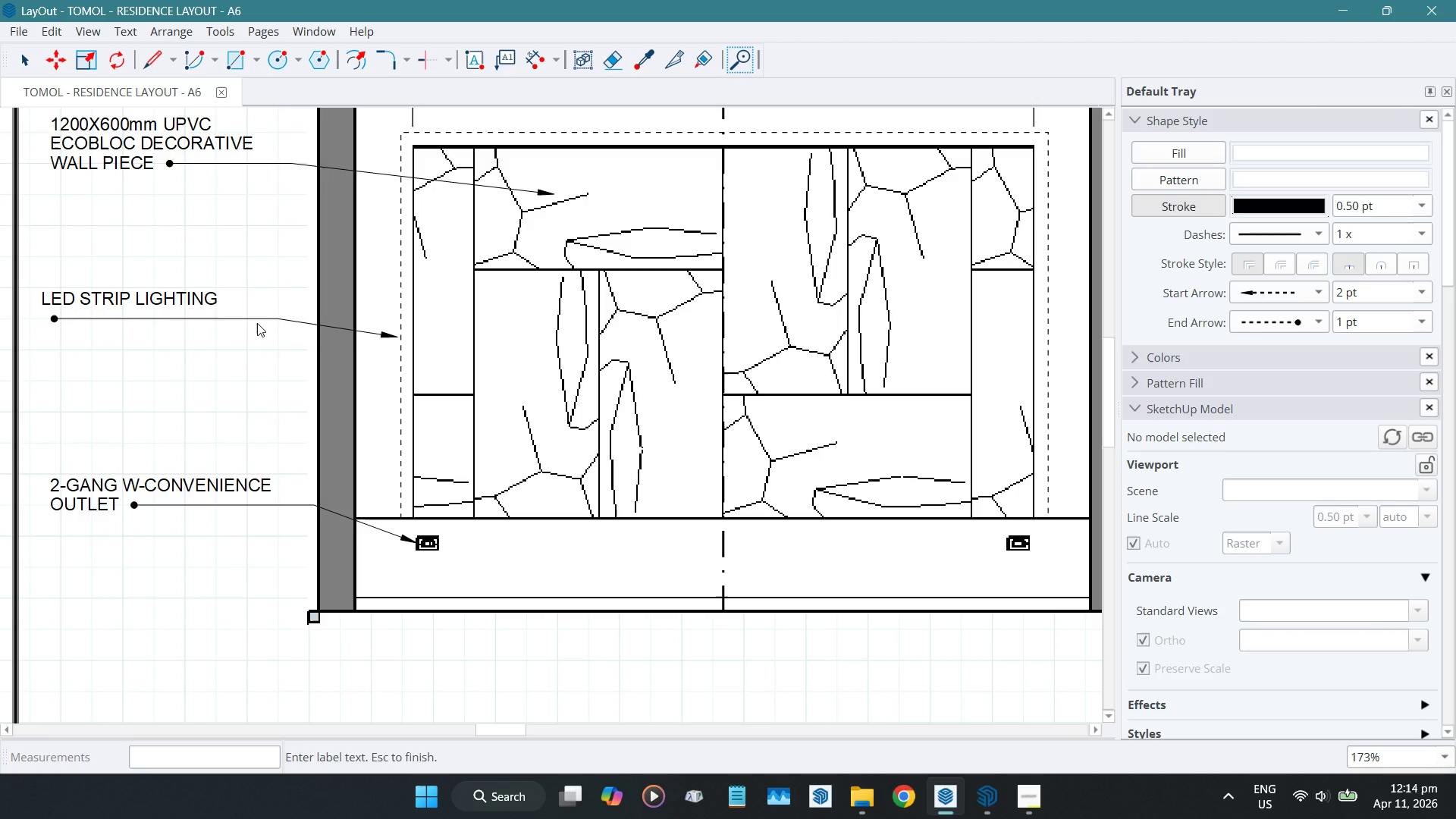 
wait(5.94)
 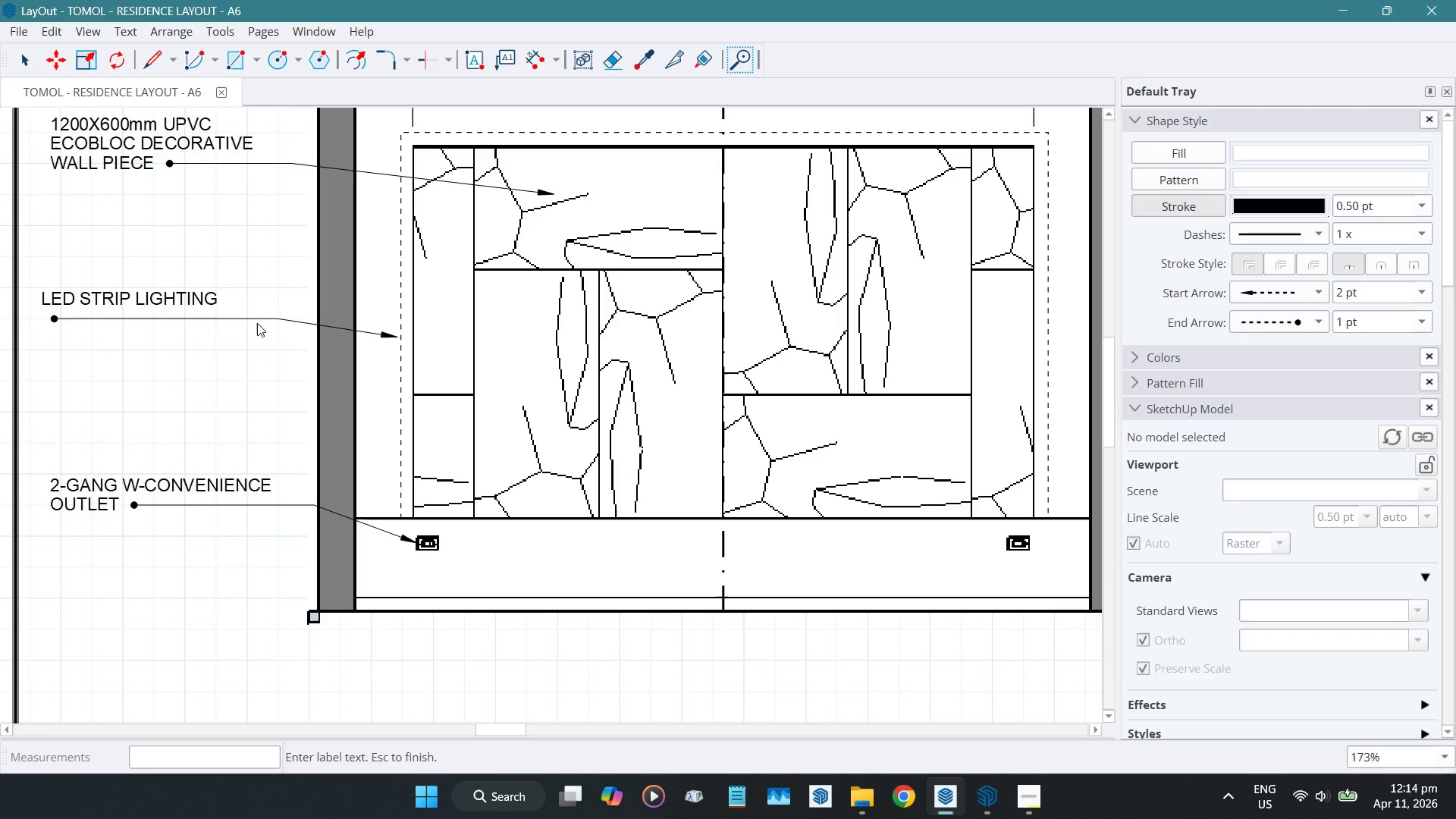 
type(beath)
key(Backspace)
key(Backspace)
key(Backspace)
type(neath the front)
 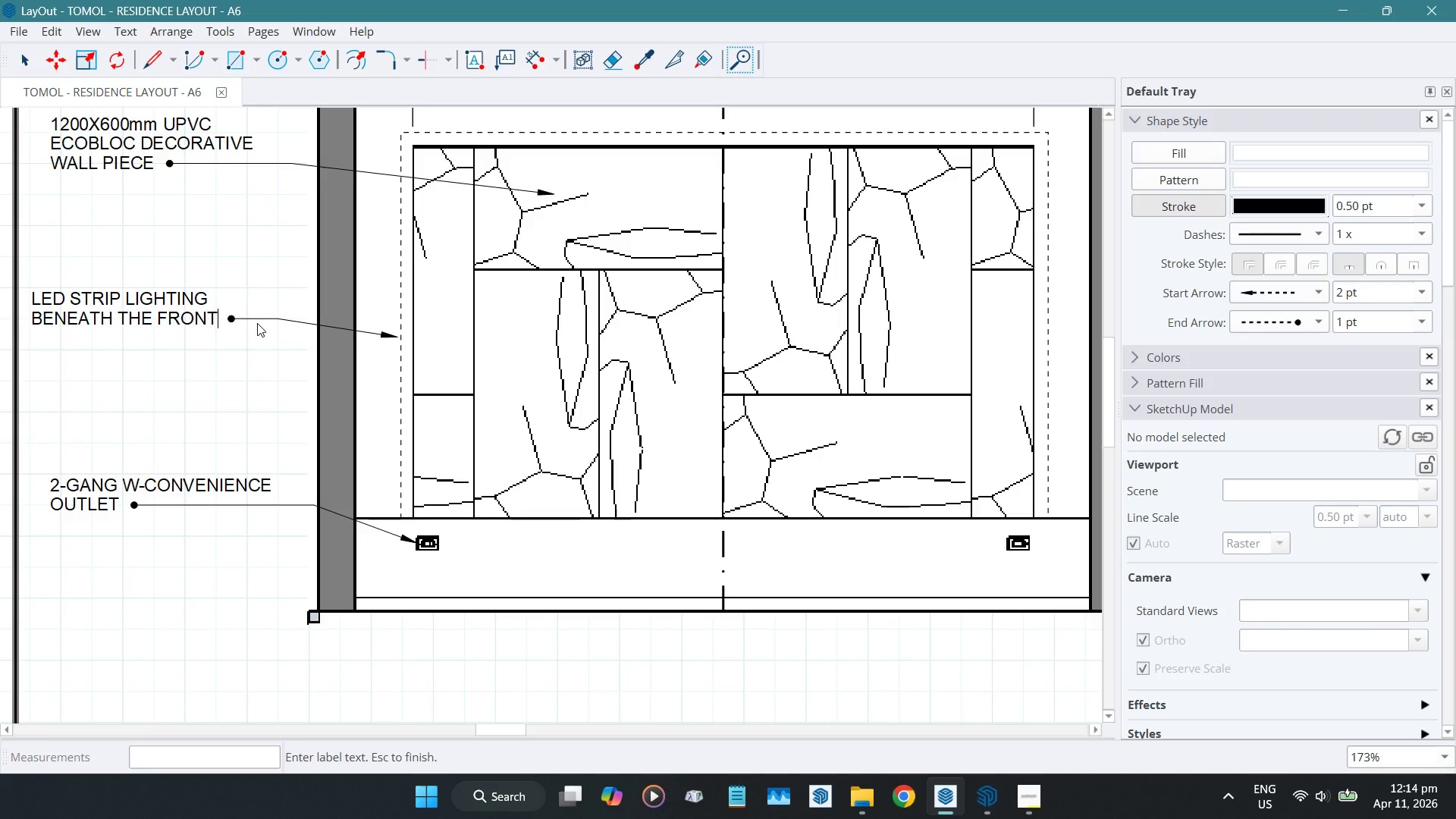 
key(Enter)
 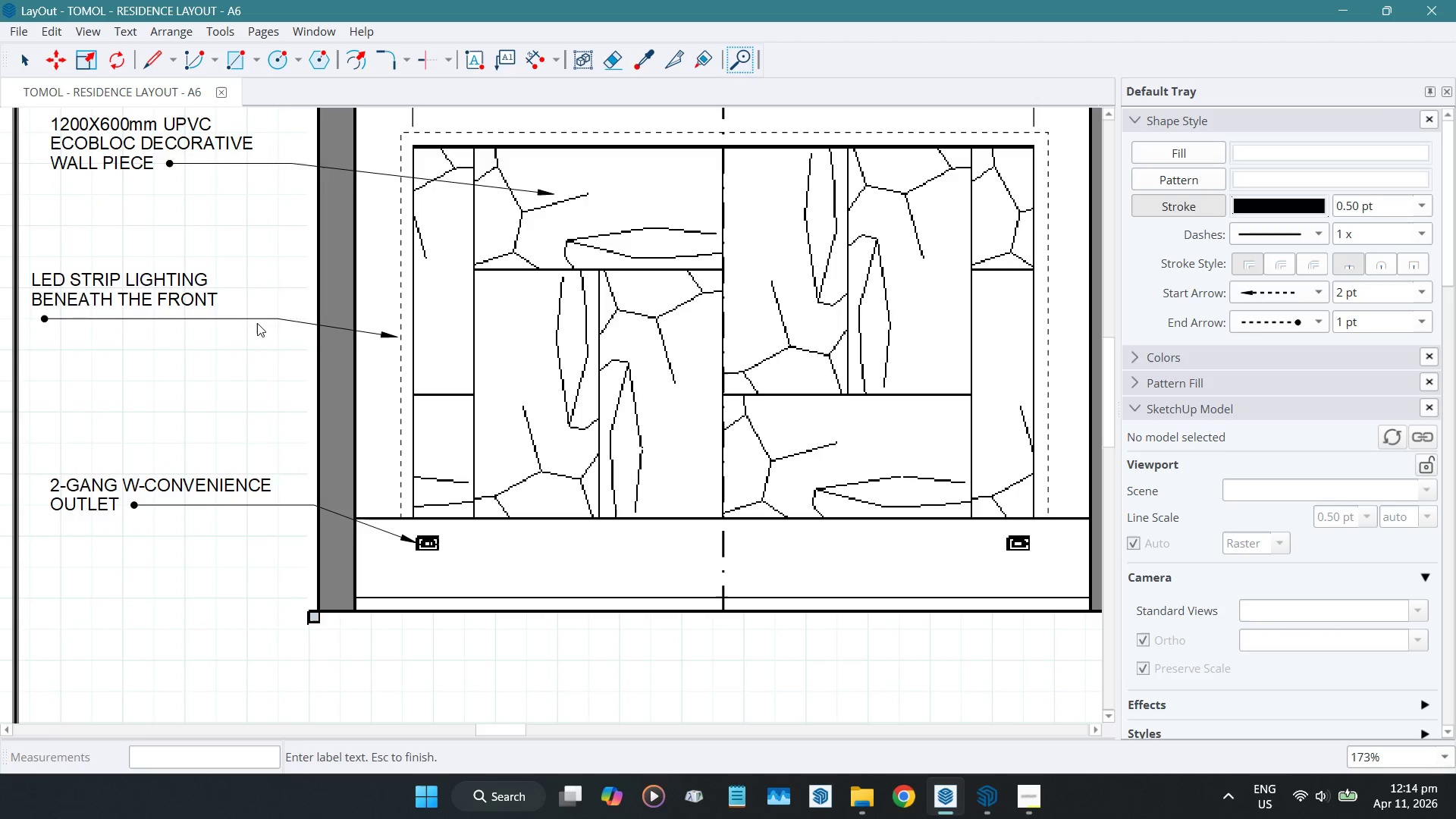 
type(wall frame)
 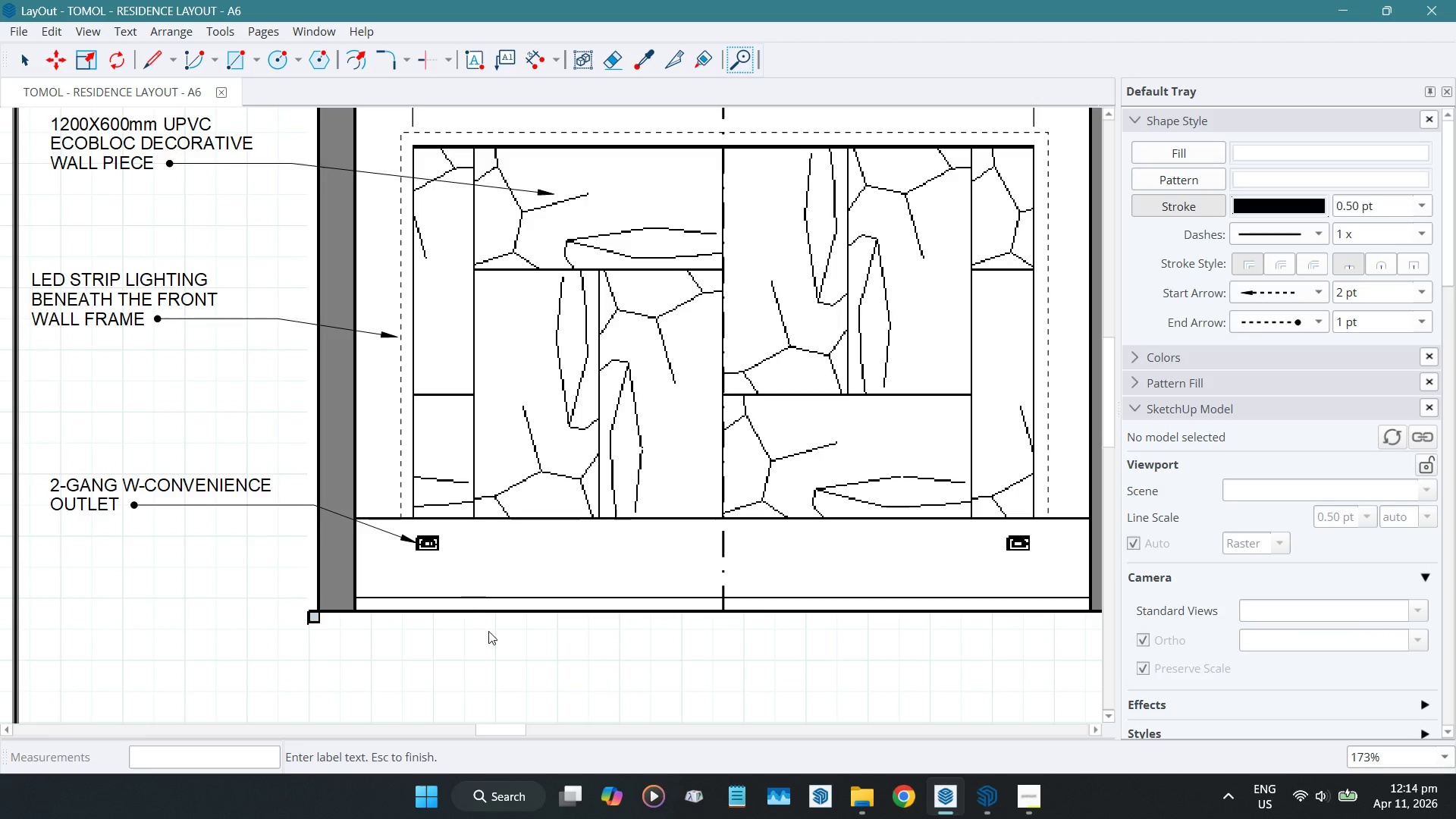 
left_click([489, 644])
 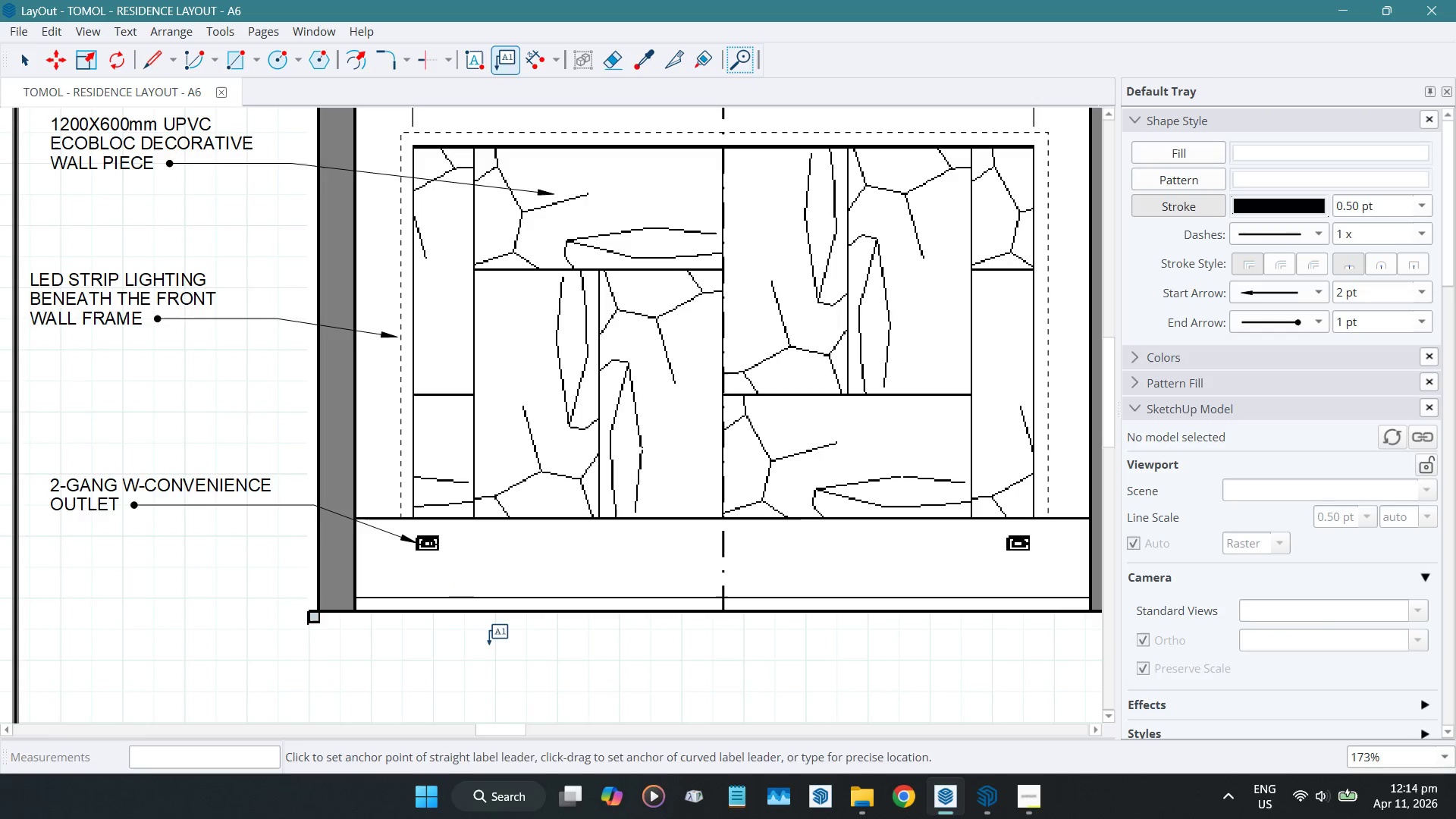 
key(Space)
 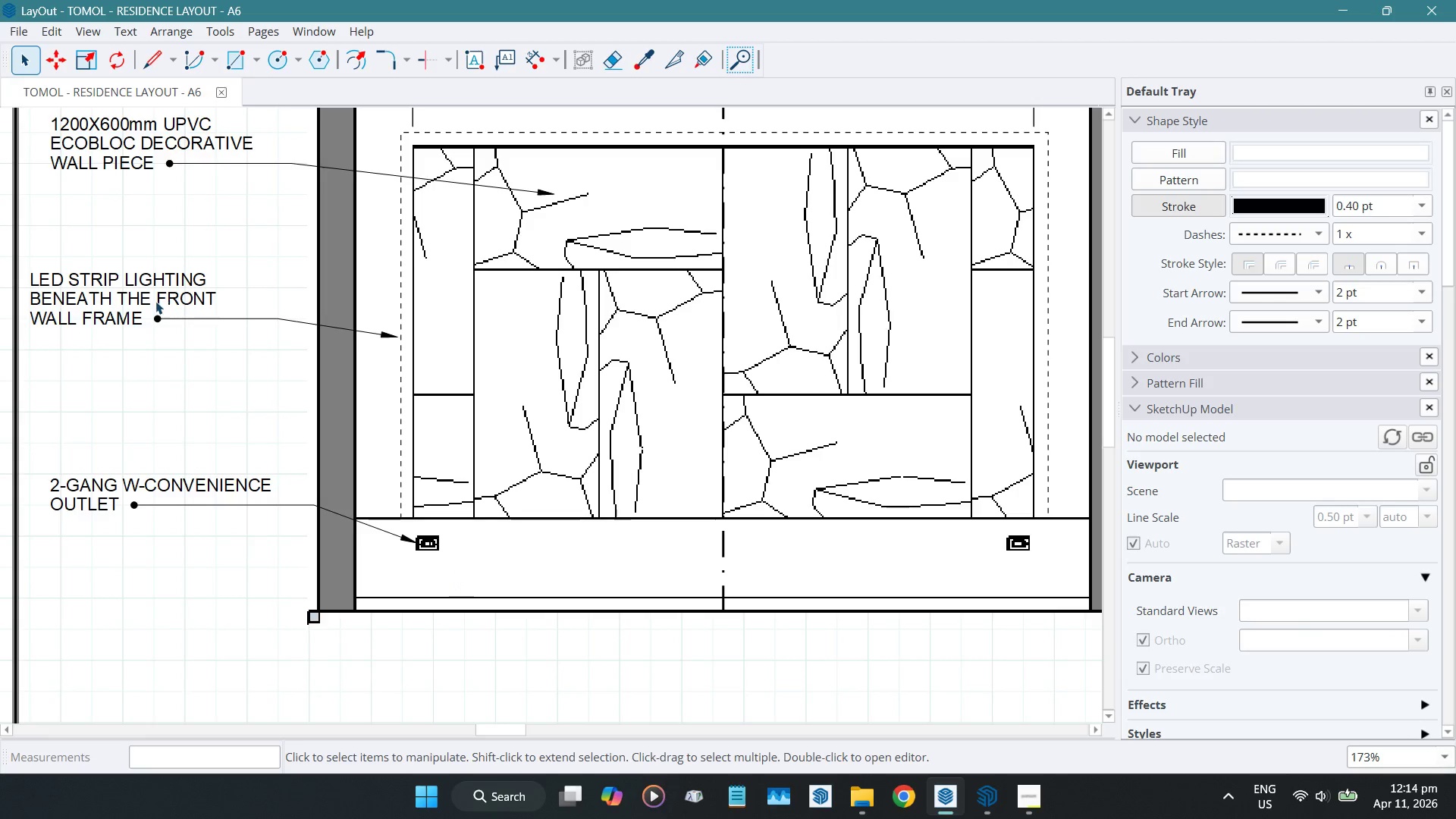 
left_click([155, 300])
 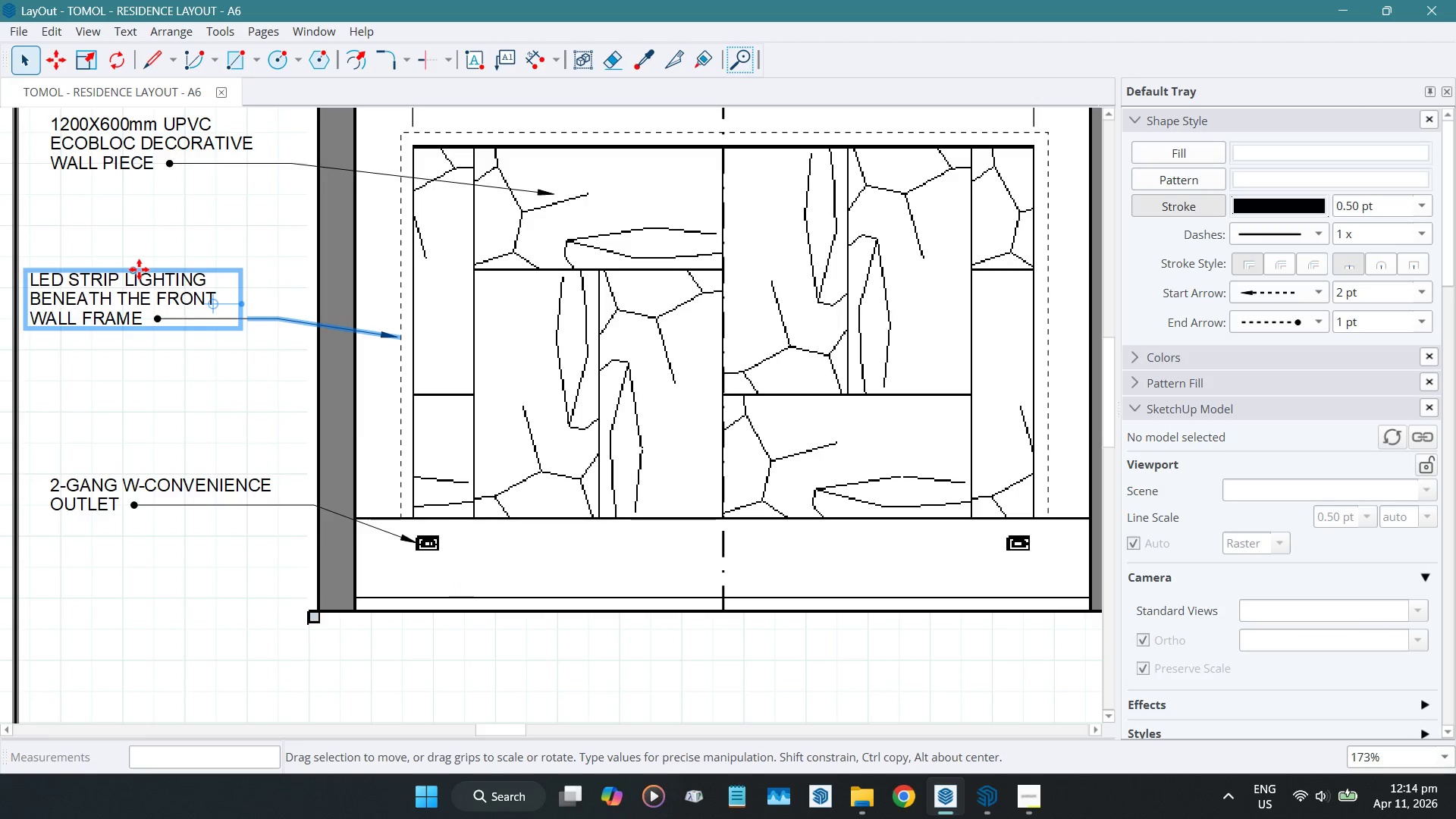 
key(ArrowRight)
 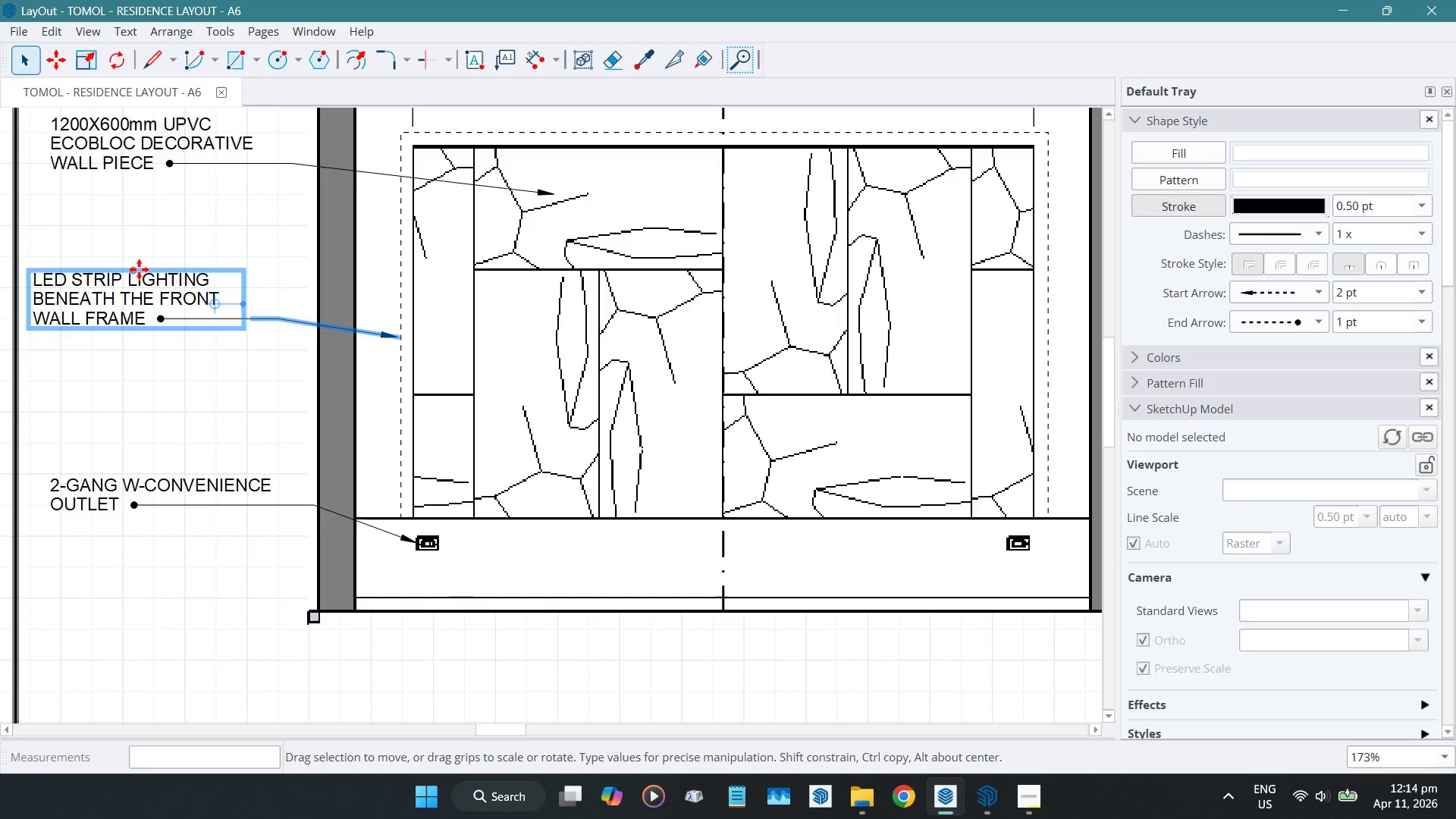 
key(ArrowRight)
 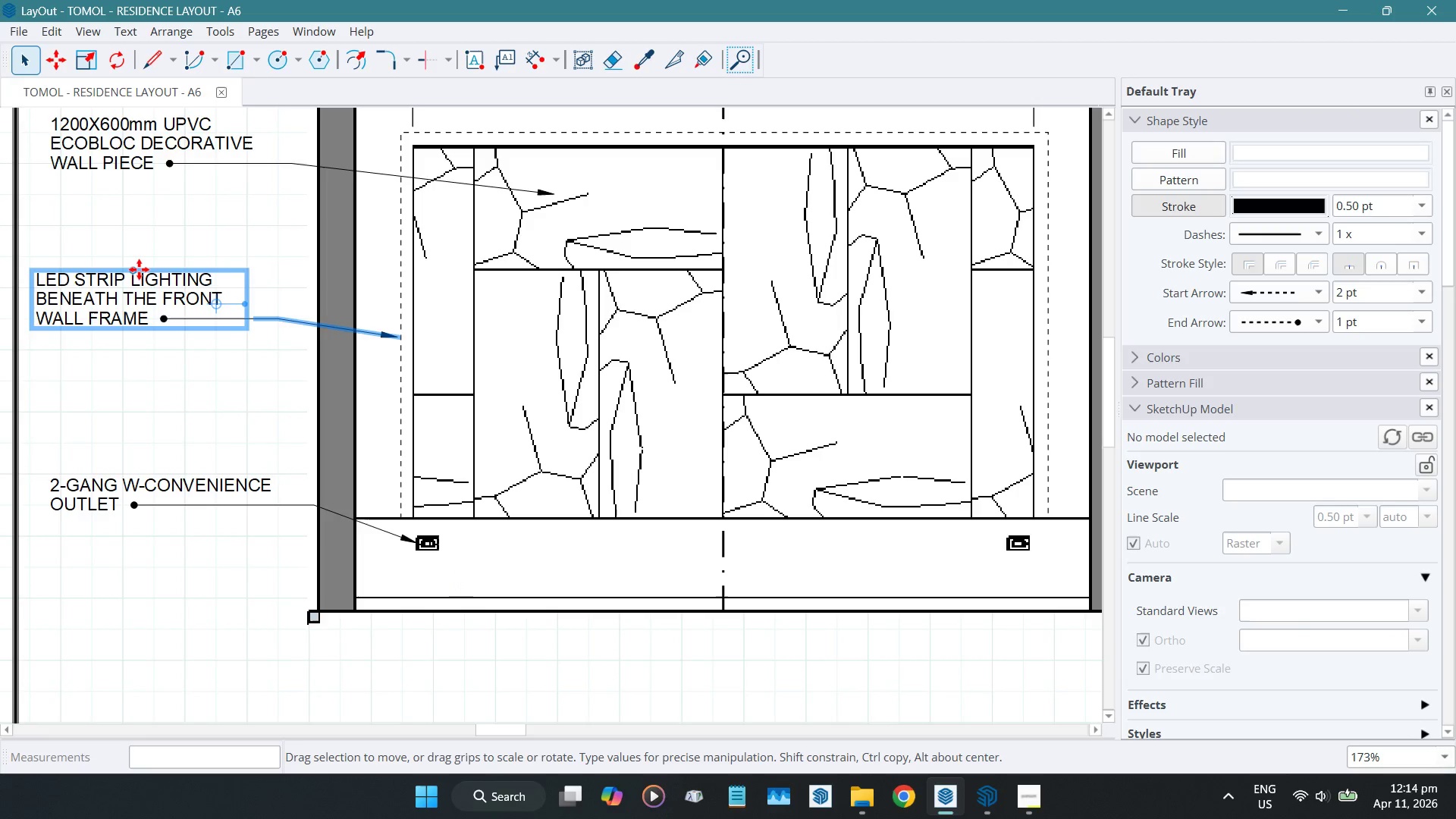 
key(ArrowRight)
 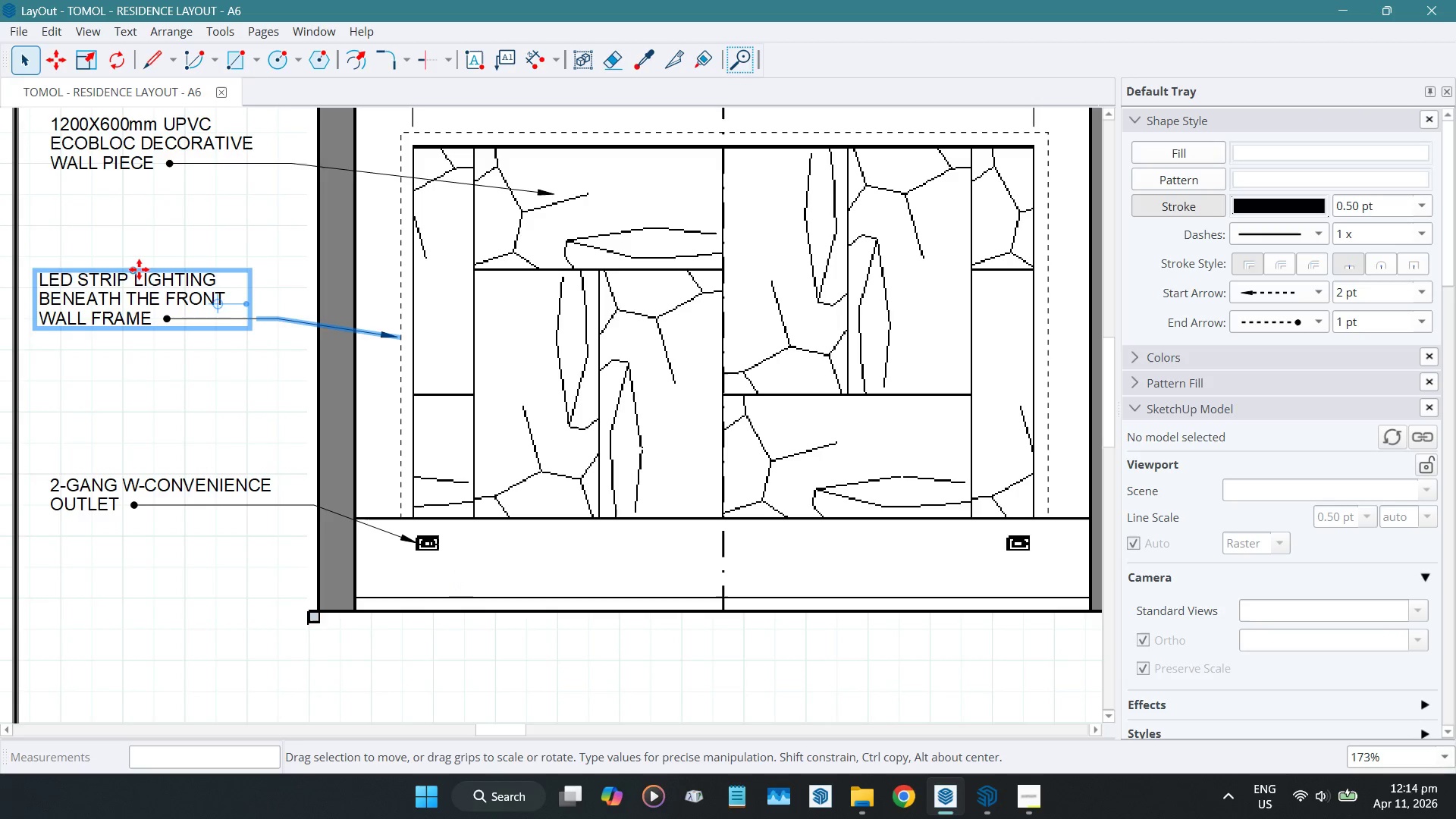 
key(ArrowRight)
 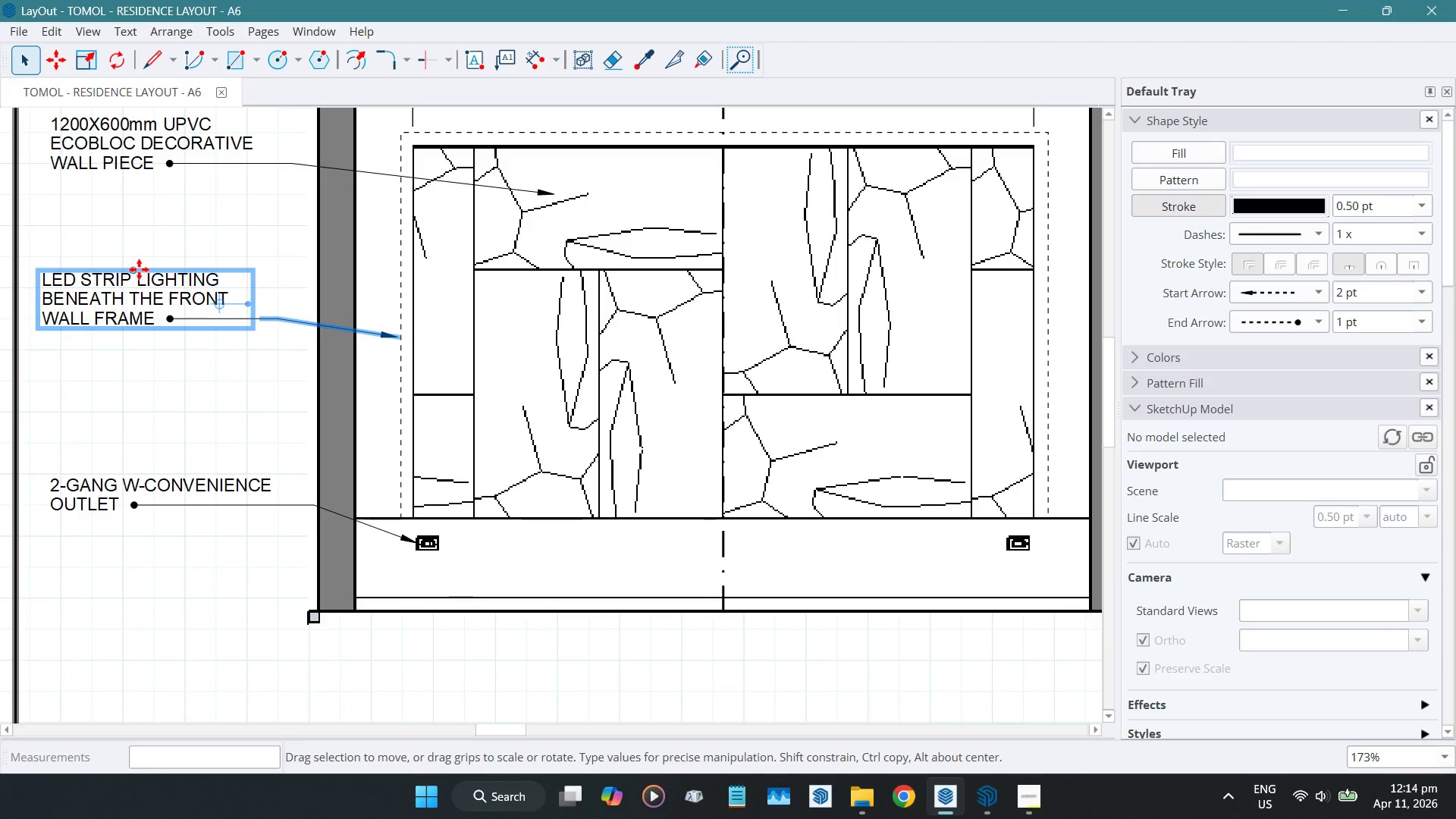 
key(ArrowRight)
 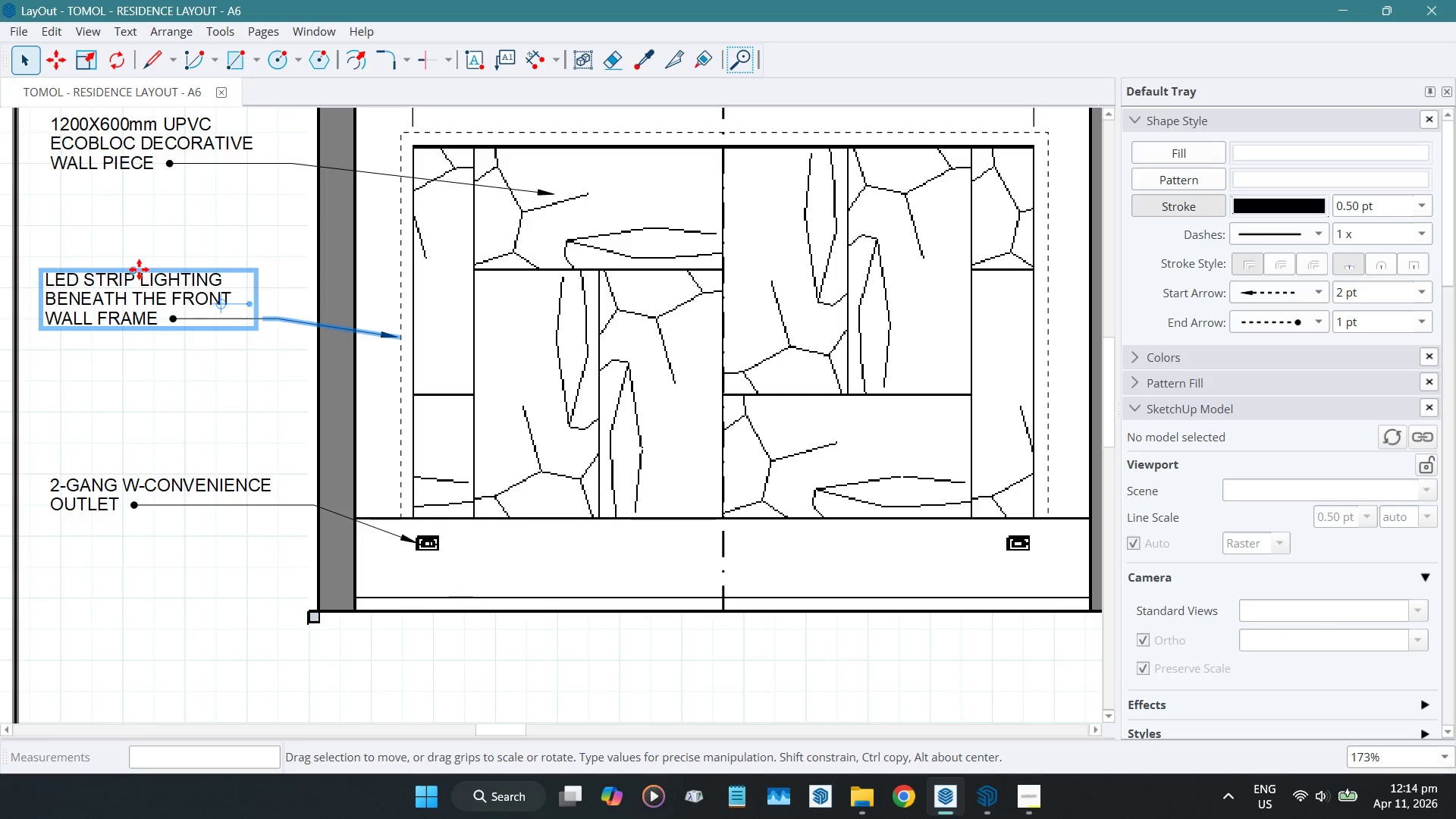 
key(ArrowRight)
 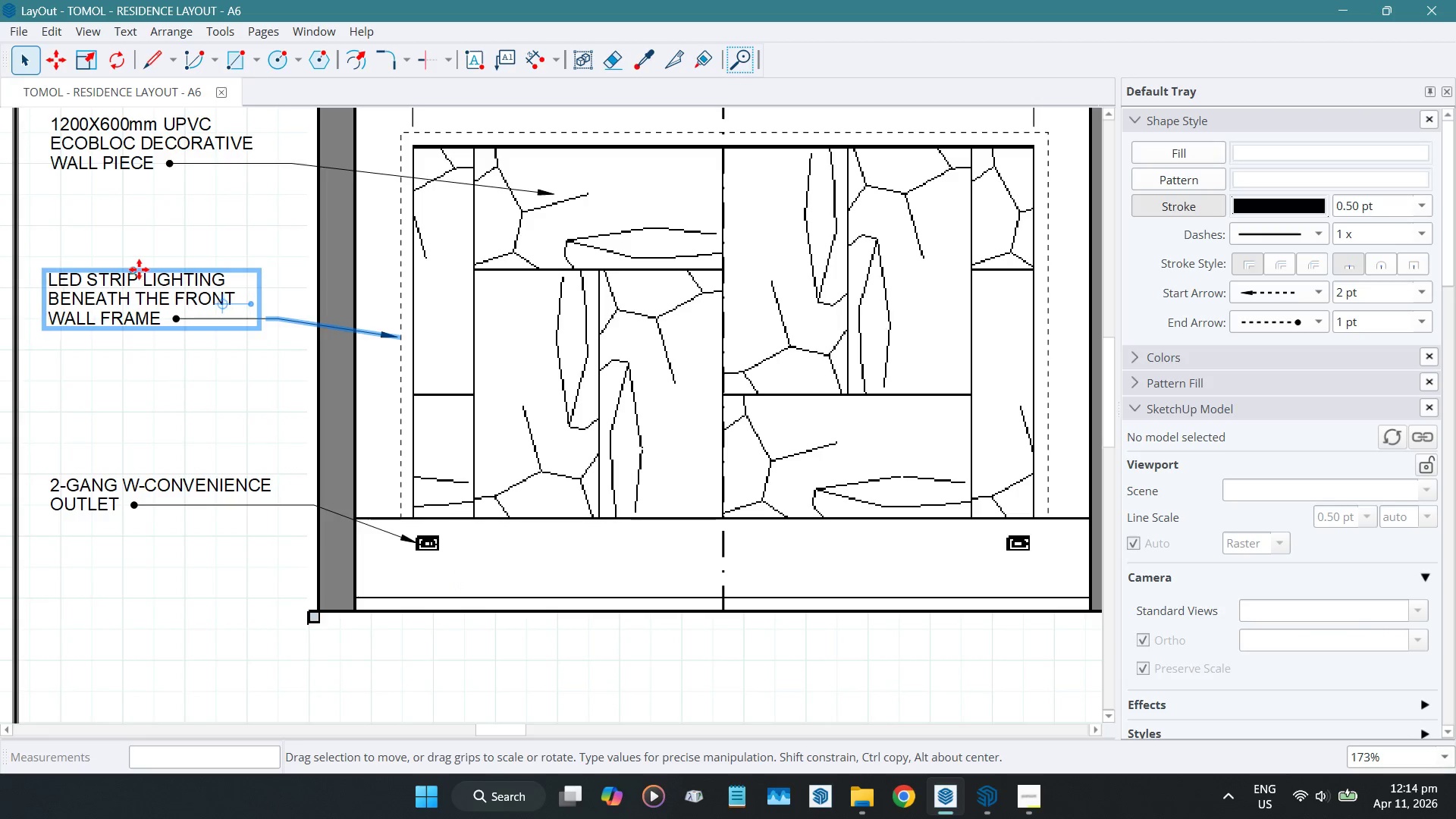 
key(ArrowRight)
 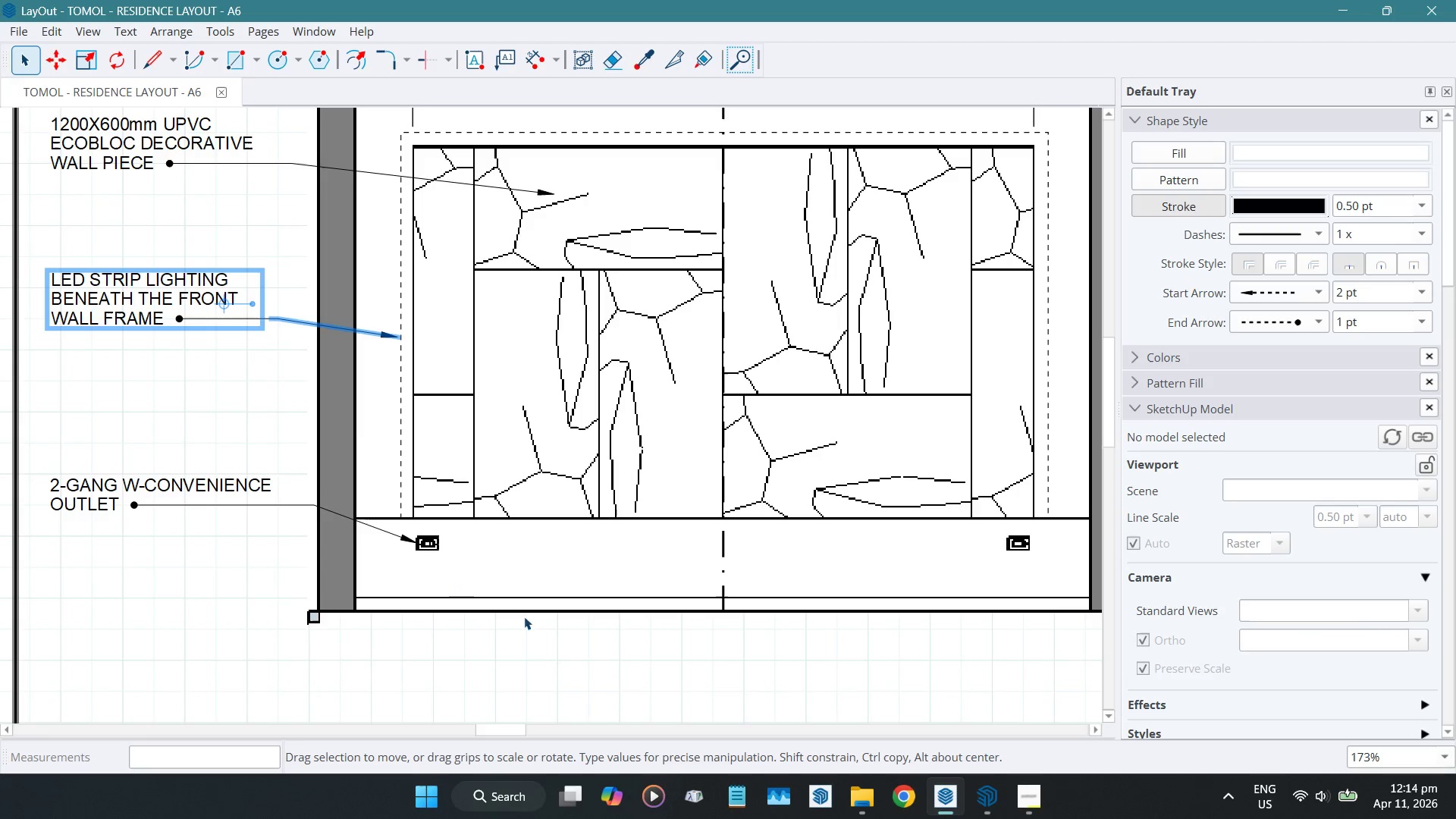 
left_click([608, 686])
 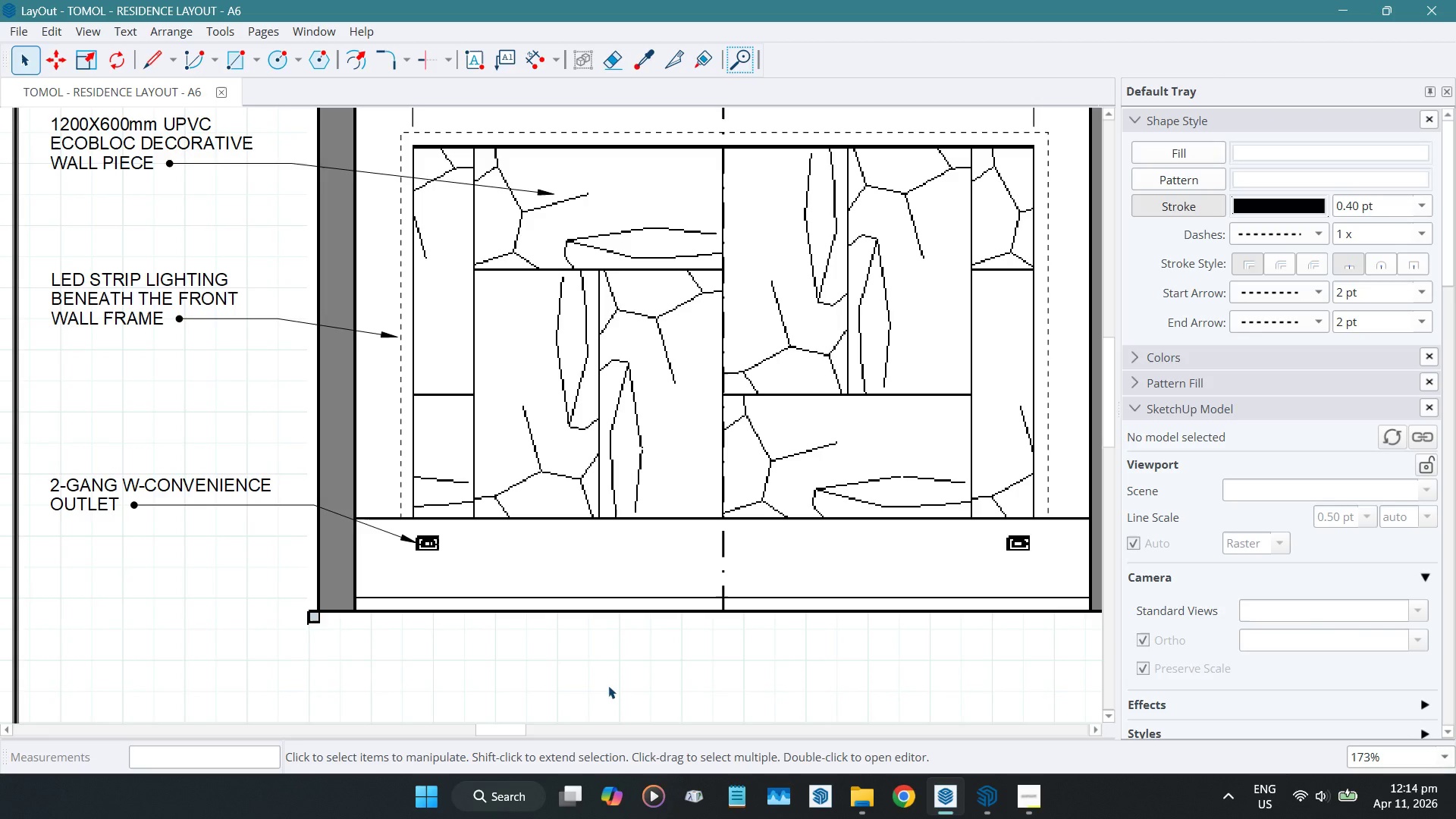 
scroll: coordinate [604, 369], scroll_direction: down, amount: 8.0
 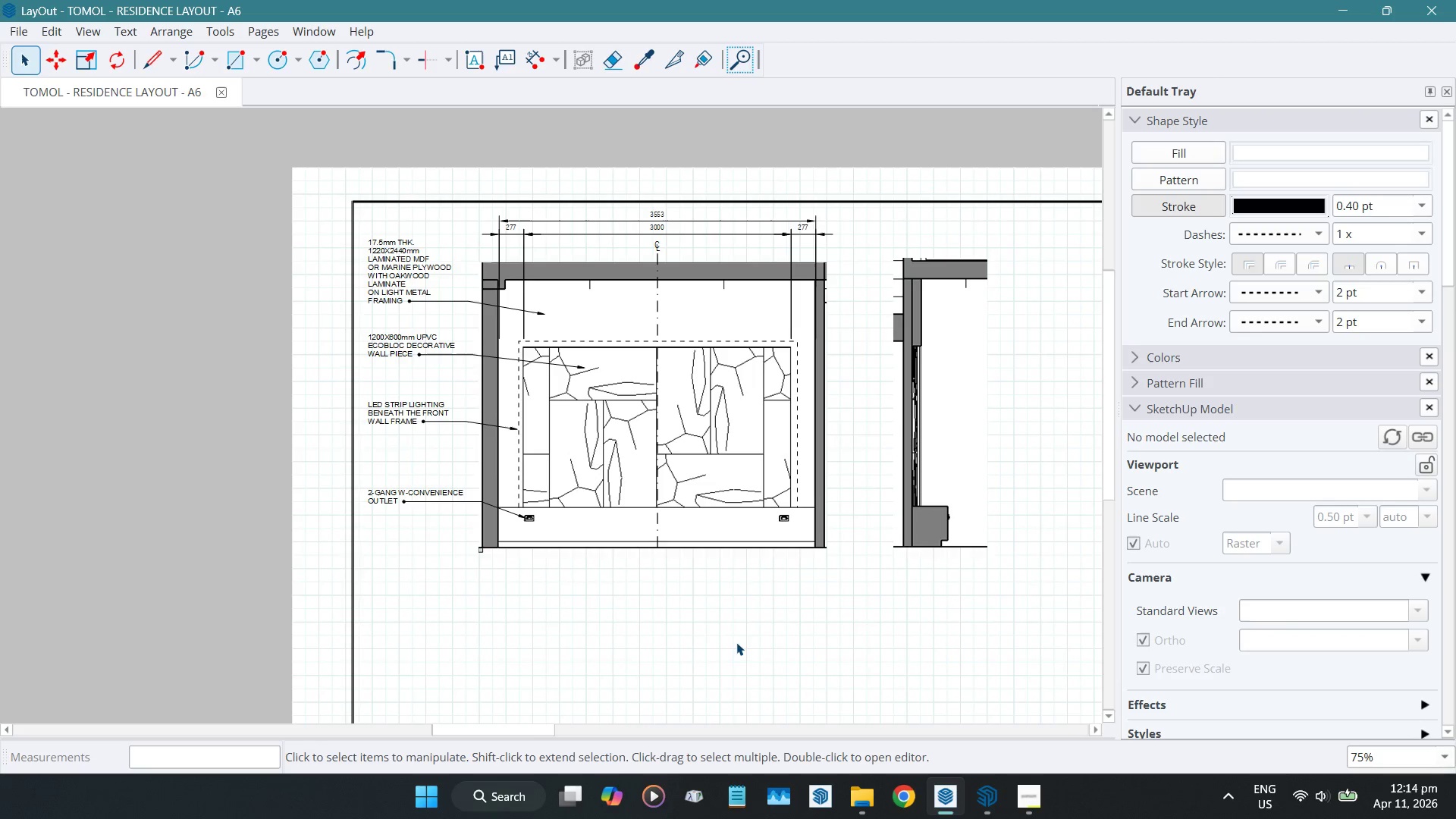 
wait(15.79)
 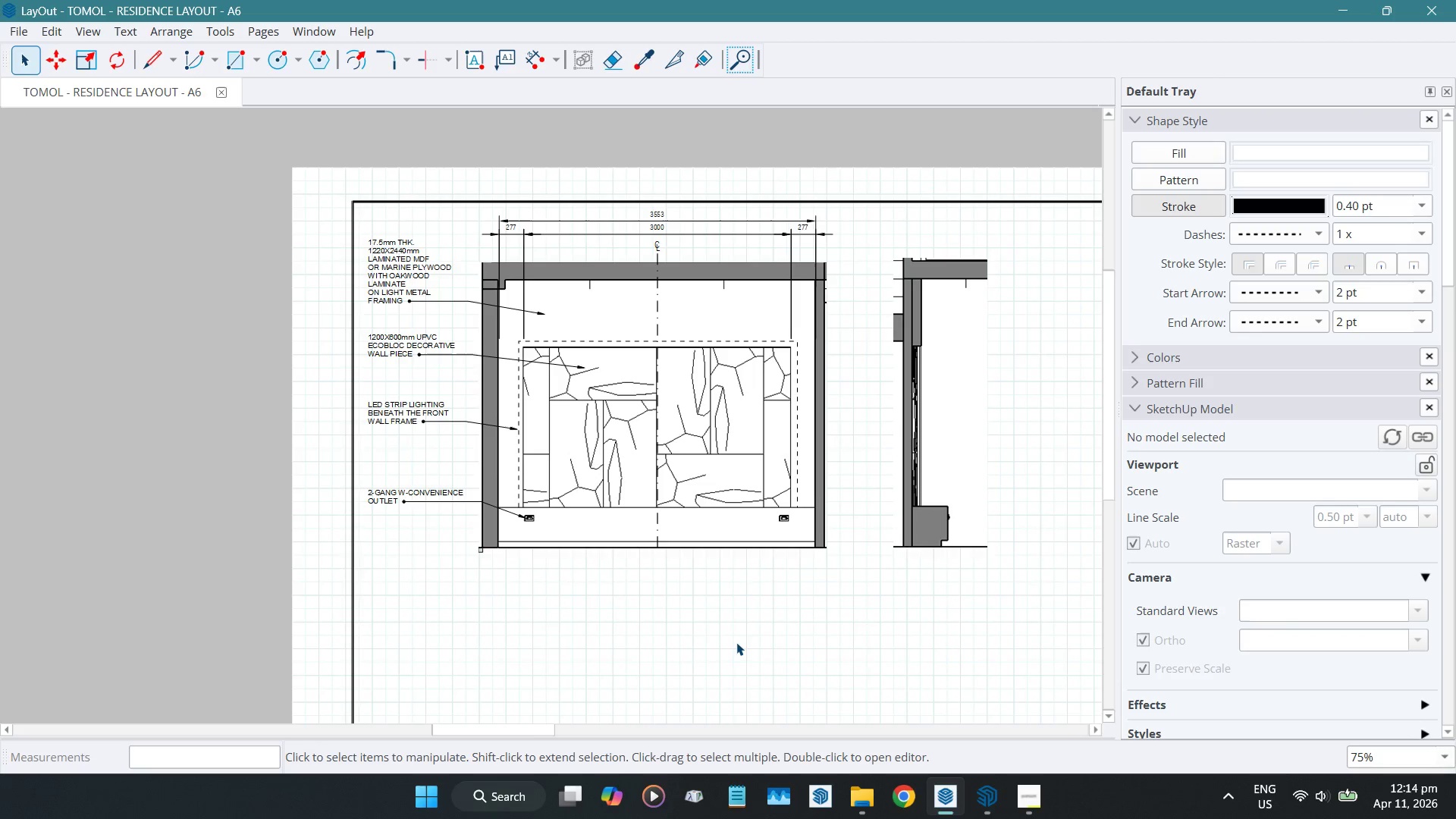 
scroll: coordinate [852, 259], scroll_direction: up, amount: 12.0
 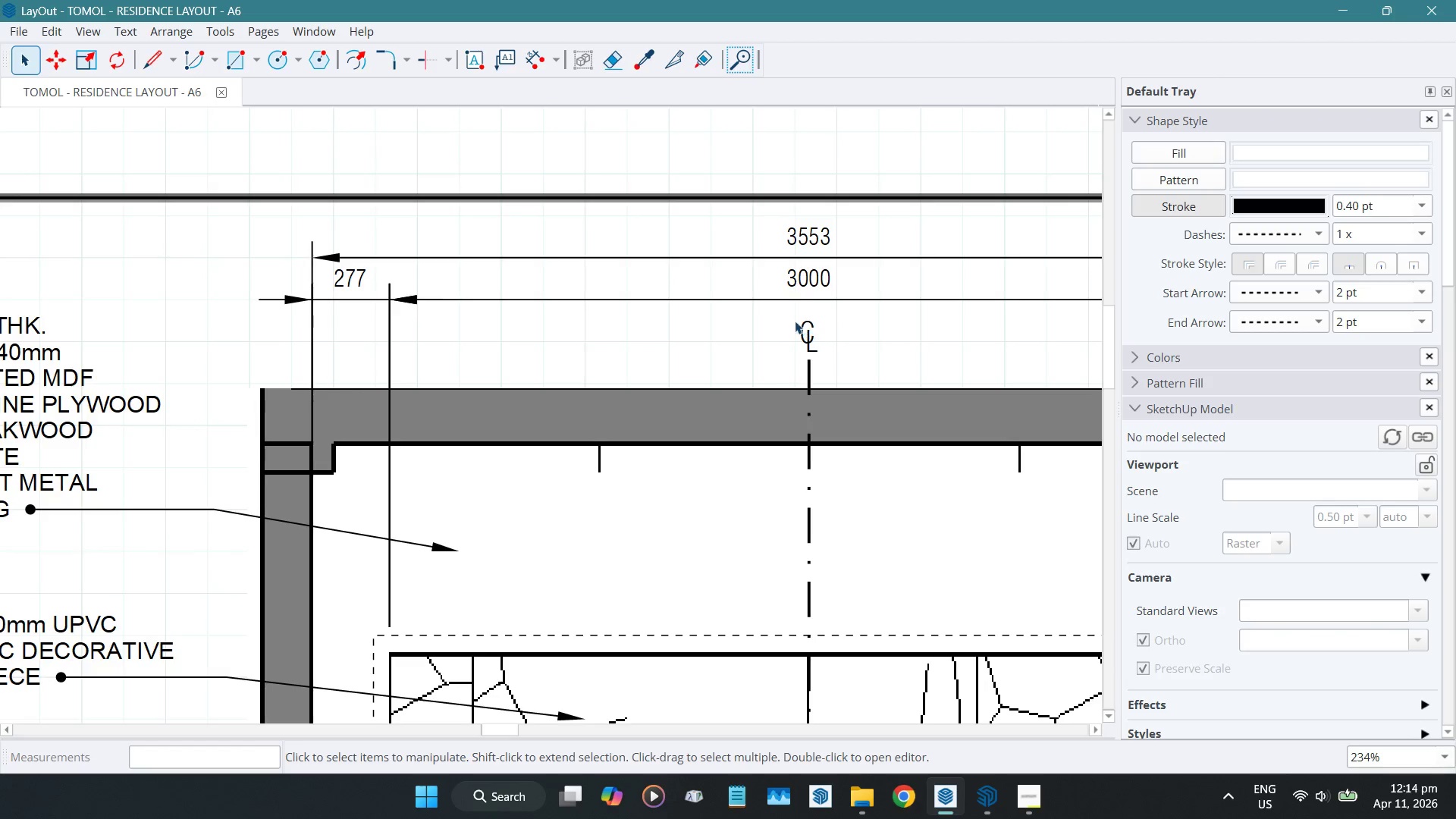 
left_click([803, 319])
 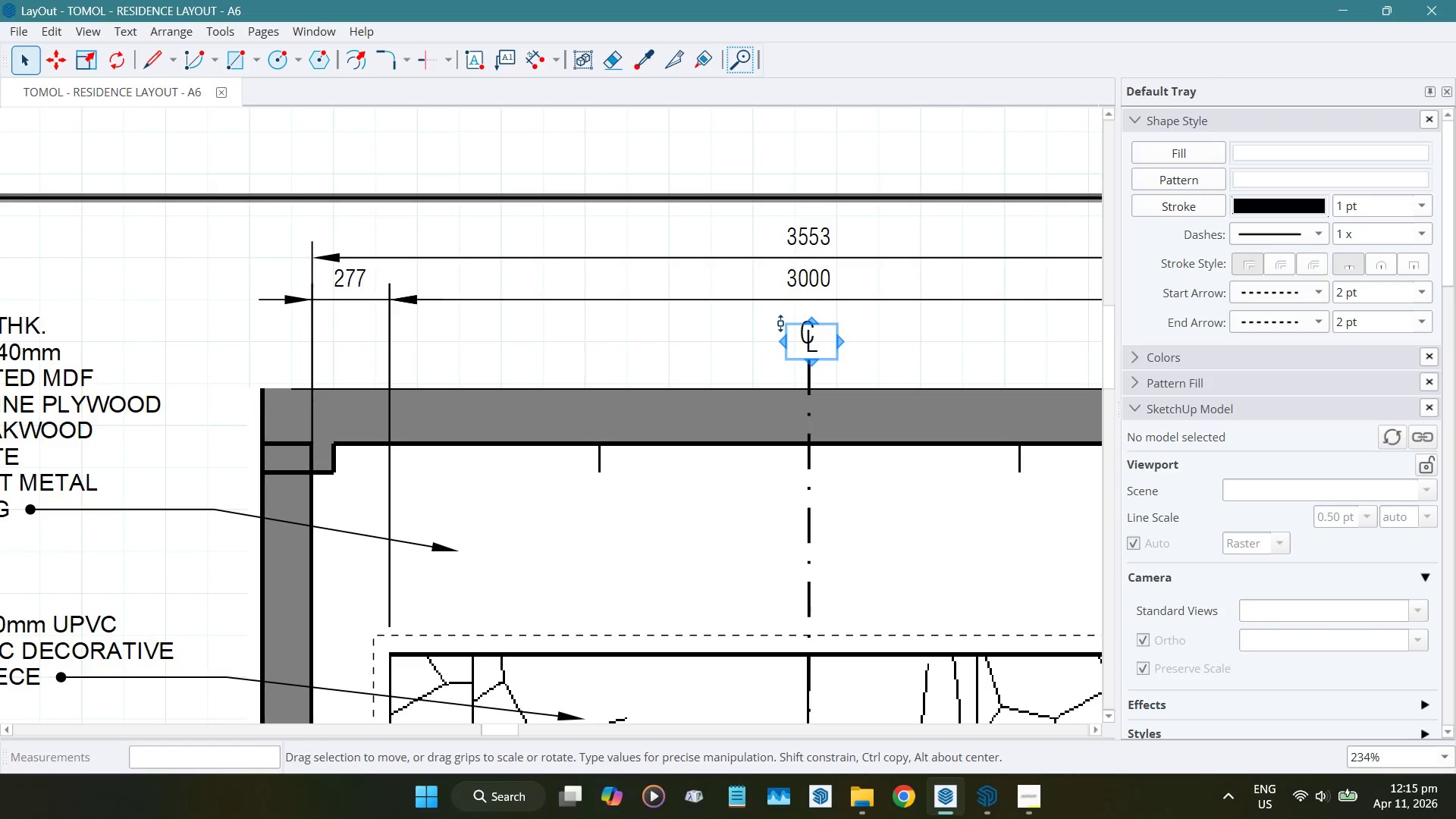 
hold_key(key=ControlLeft, duration=1.52)
left_click_drag(start_coordinate=[788, 325], to_coordinate=[314, 309])
 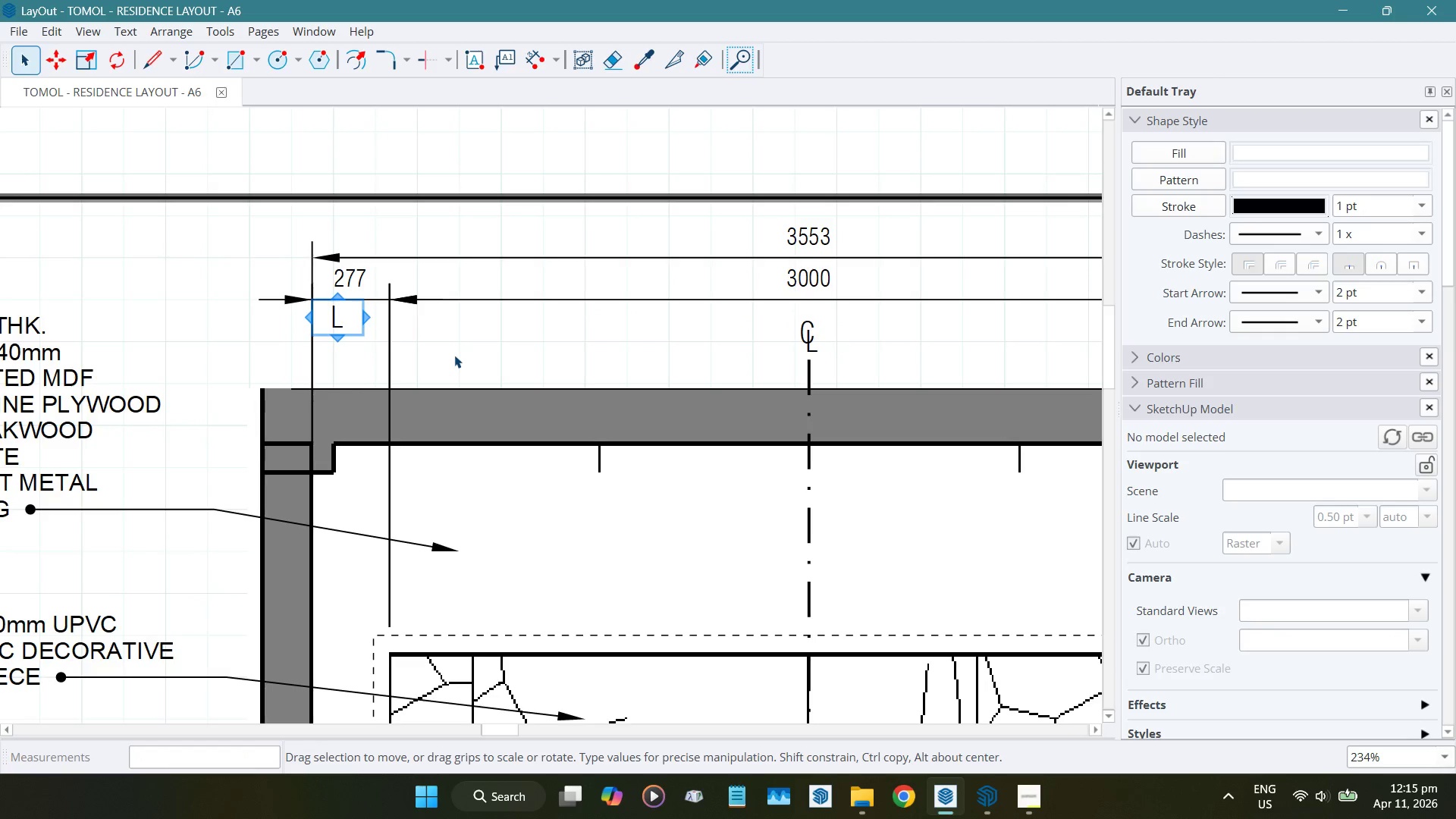 
hold_key(key=ControlLeft, duration=1.36)
 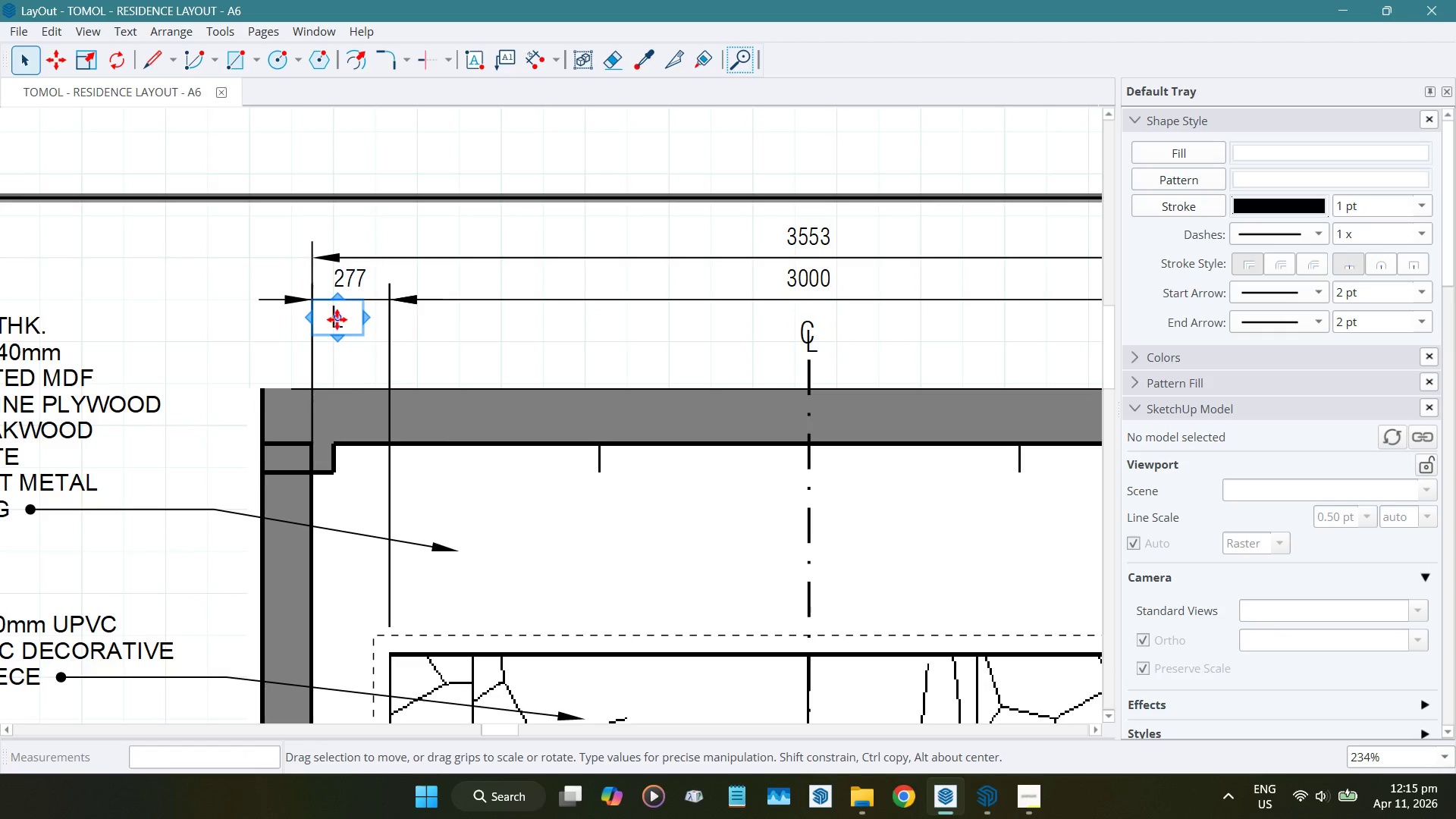 
double_click([336, 318])
 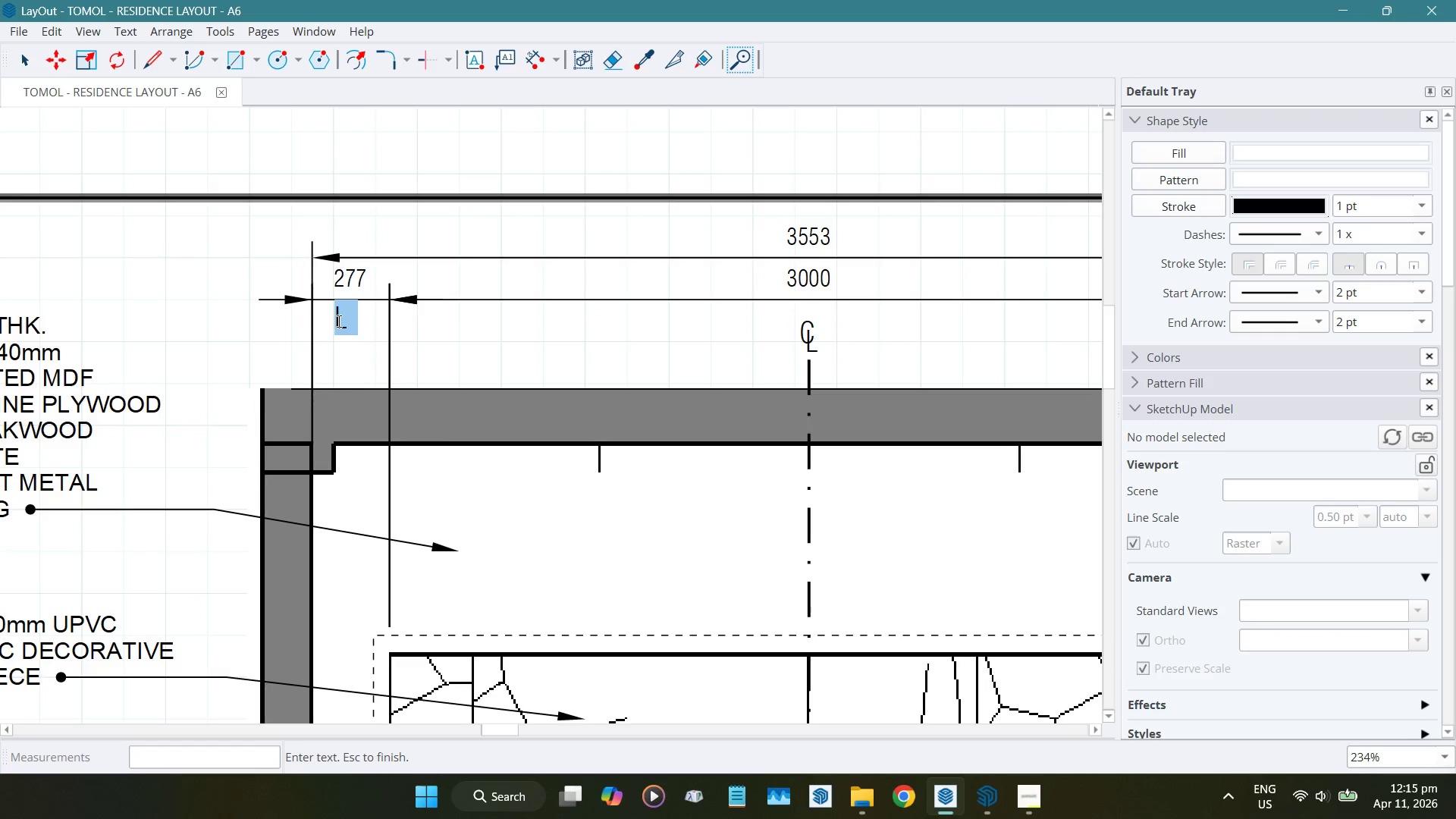 
type(or actual )
 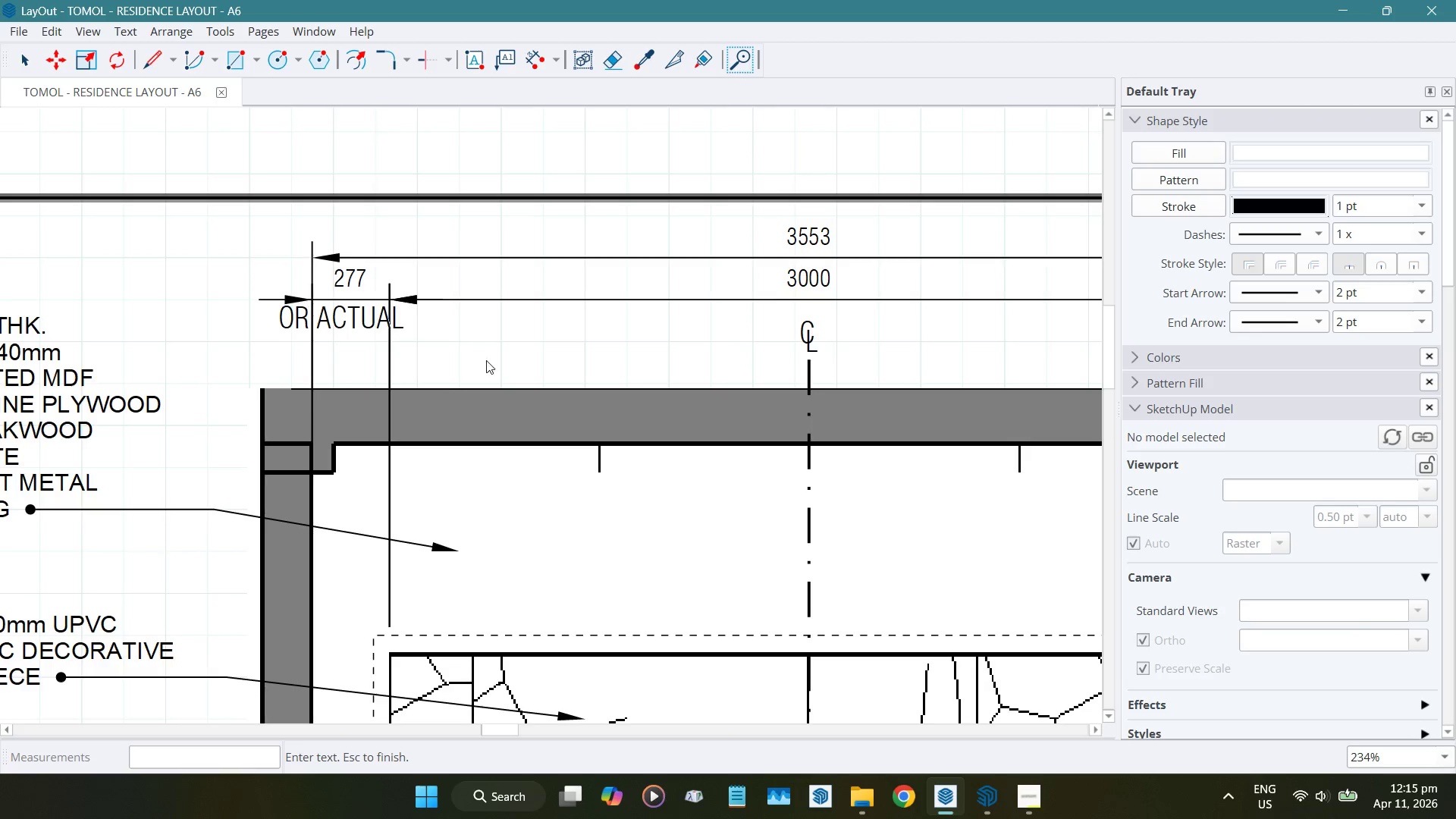 
left_click([501, 341])
 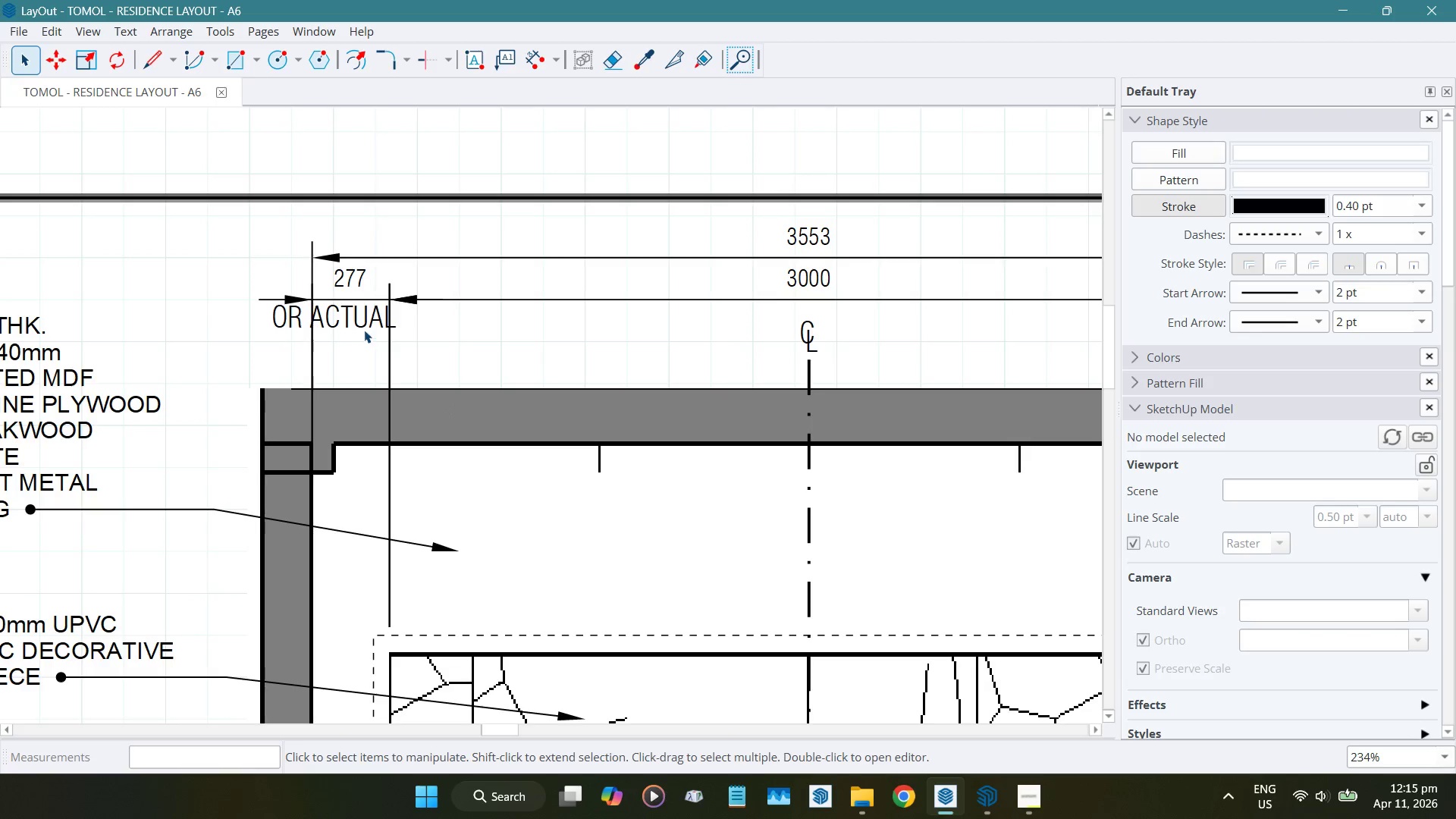 
left_click_drag(start_coordinate=[356, 318], to_coordinate=[363, 318])
 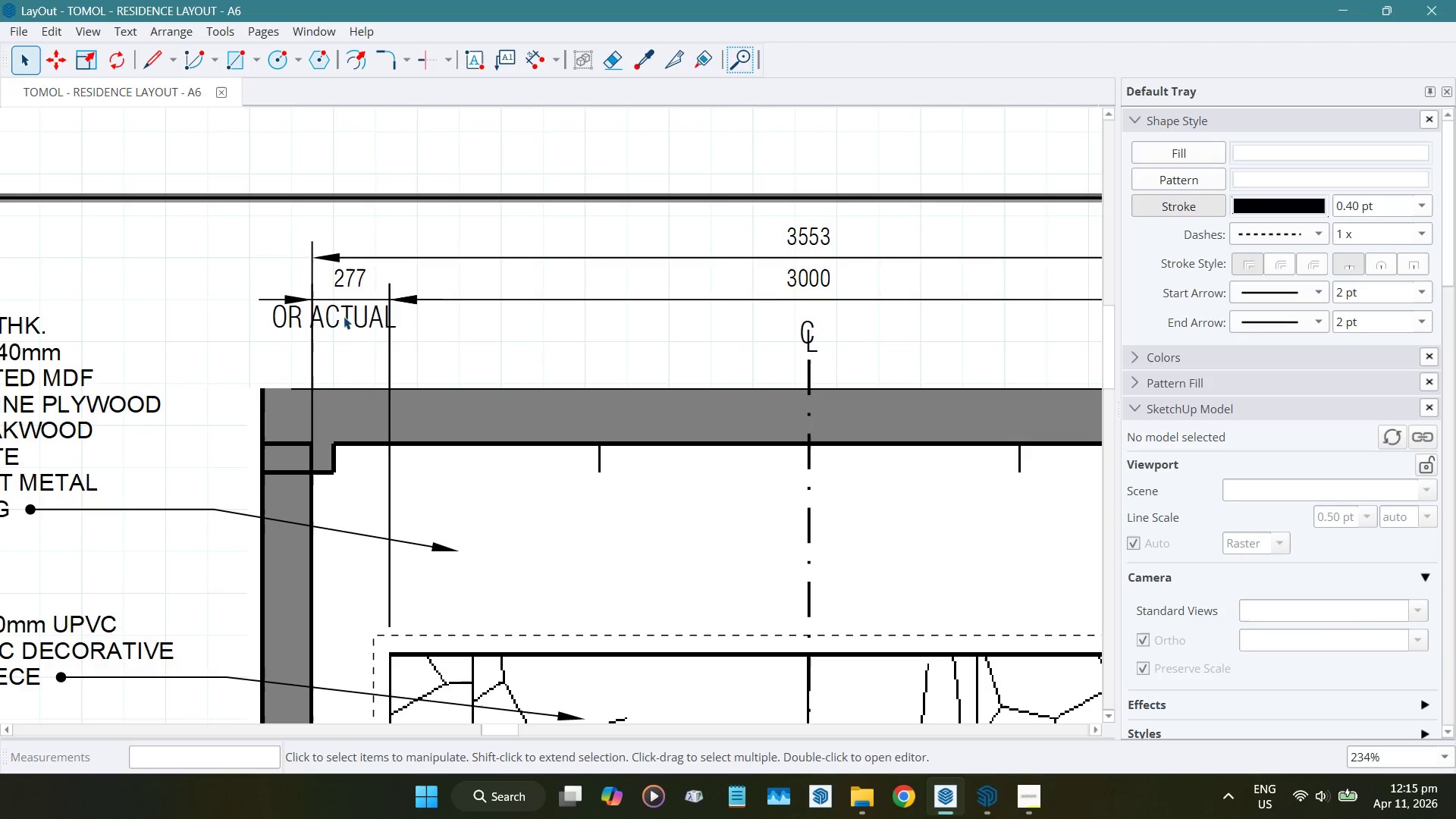 
left_click([342, 315])
 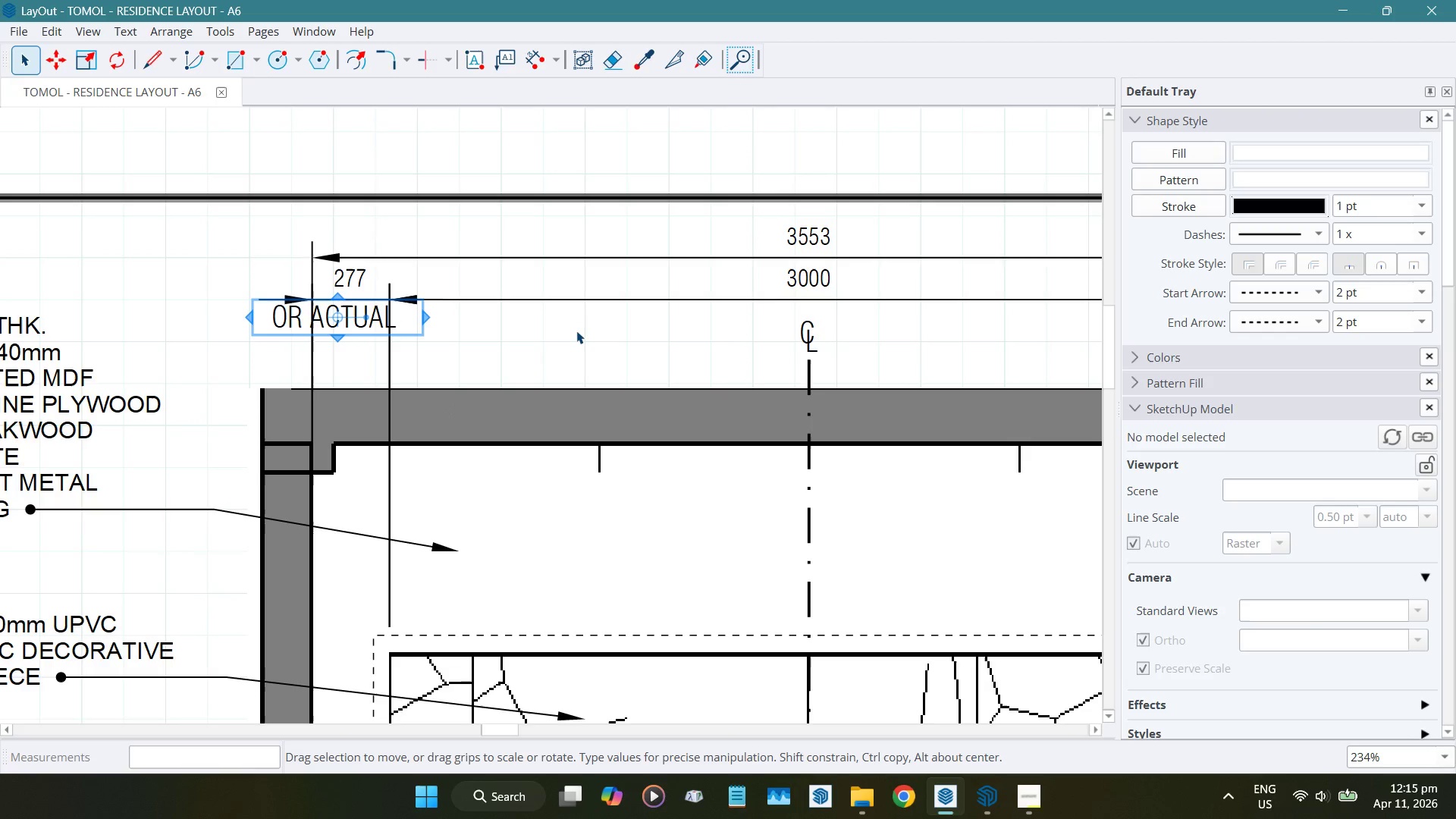 
key(ArrowRight)
 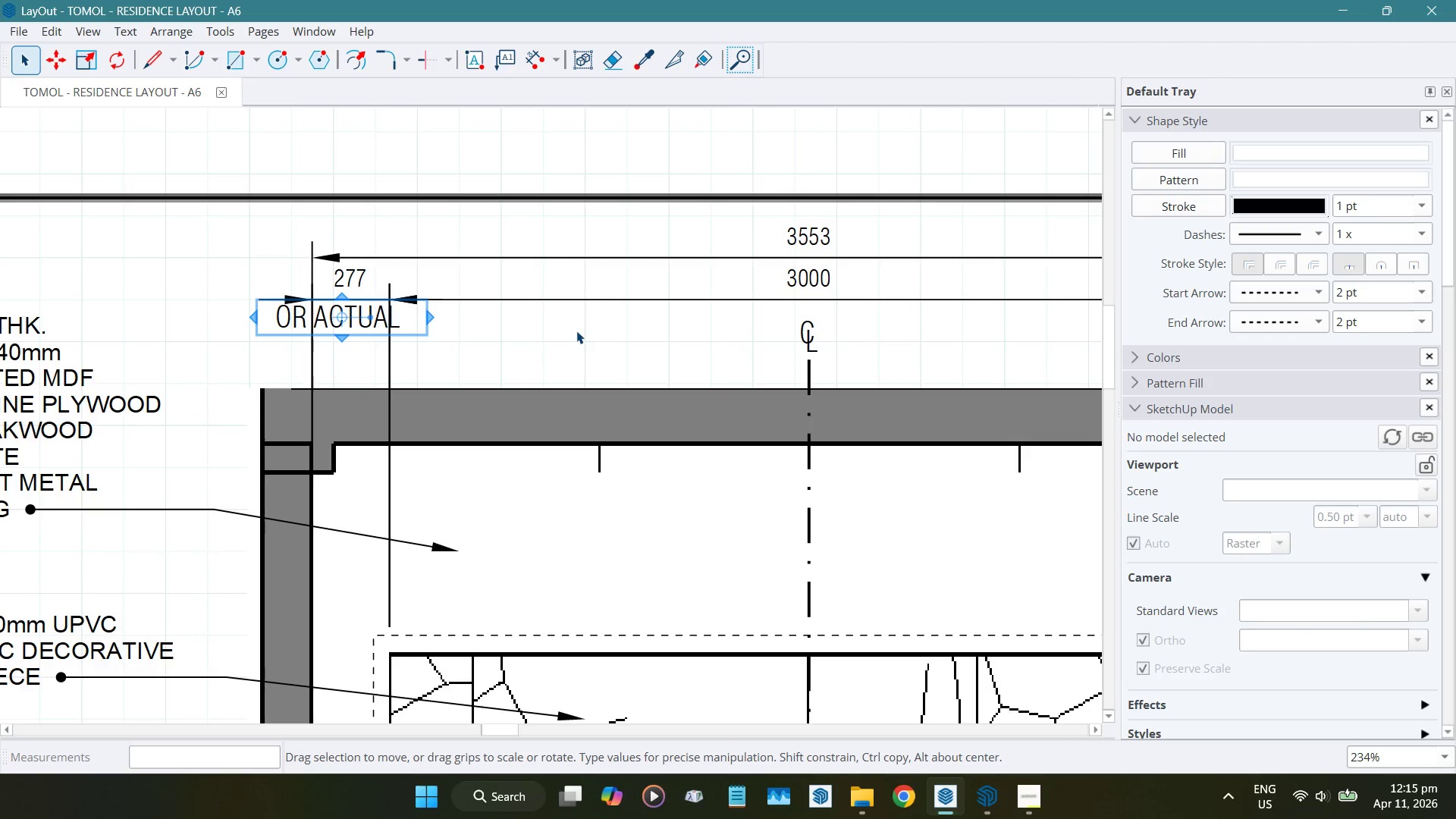 
key(ArrowRight)
 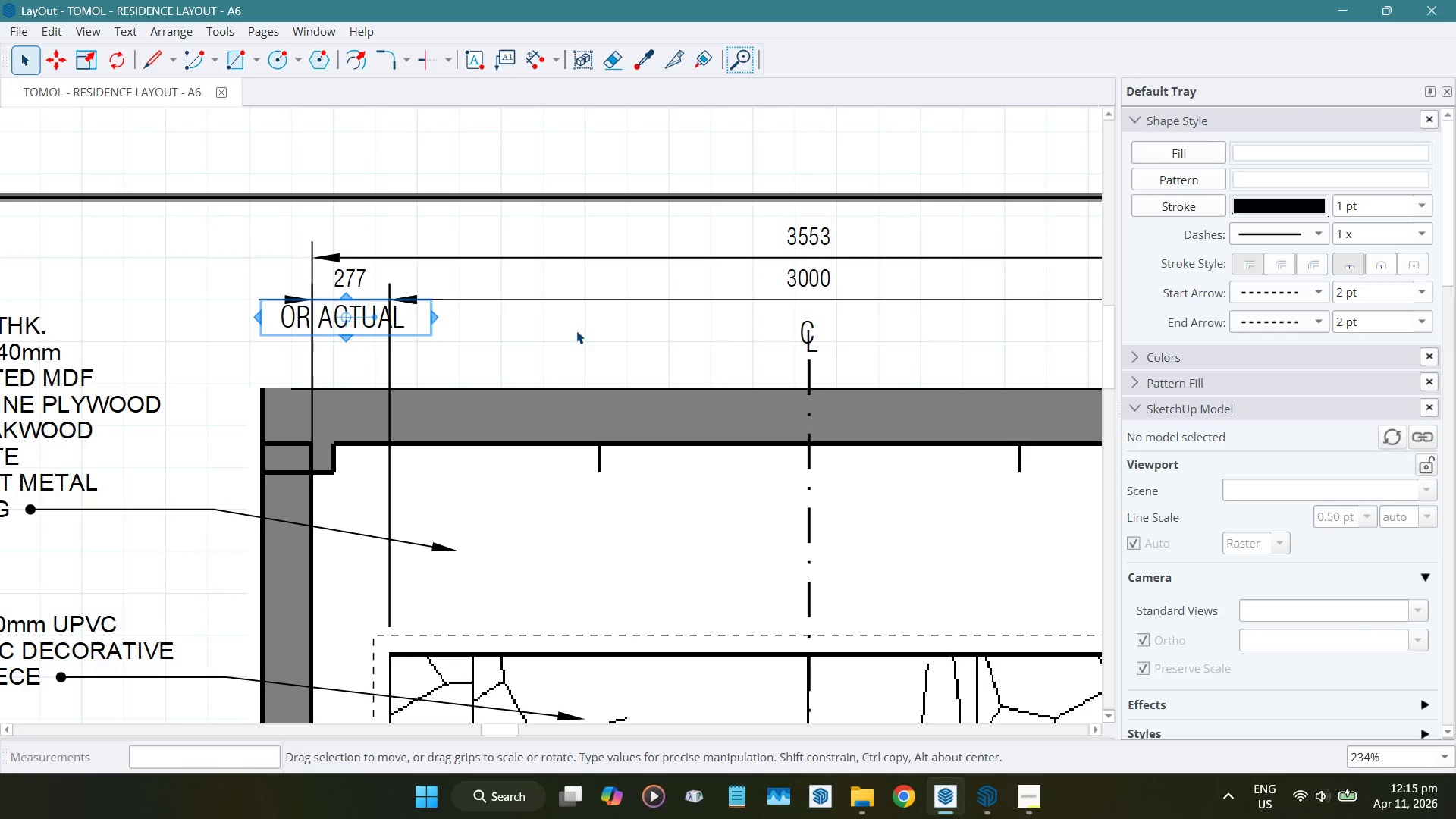 
key(ArrowDown)
 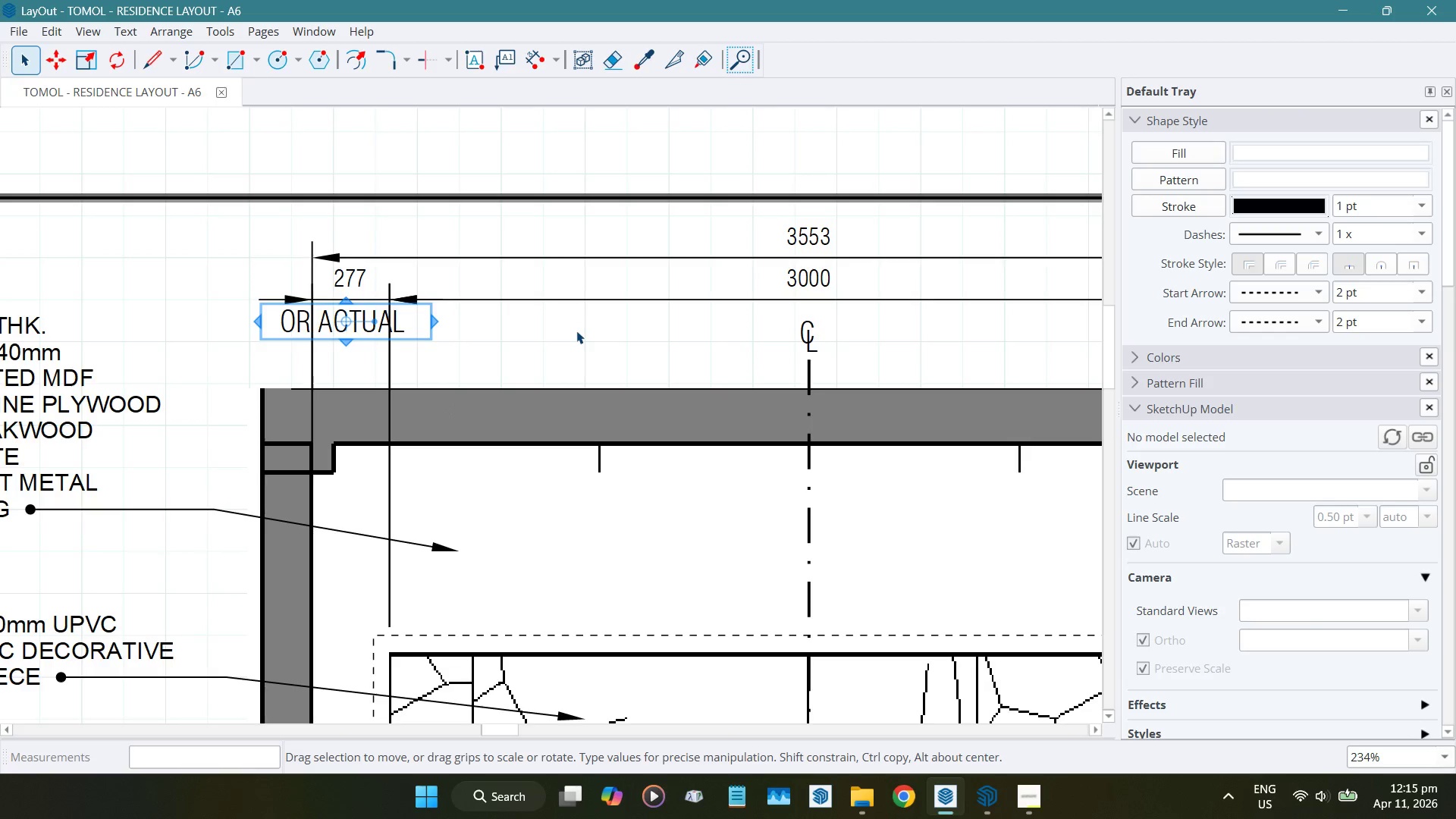 
key(ArrowDown)
 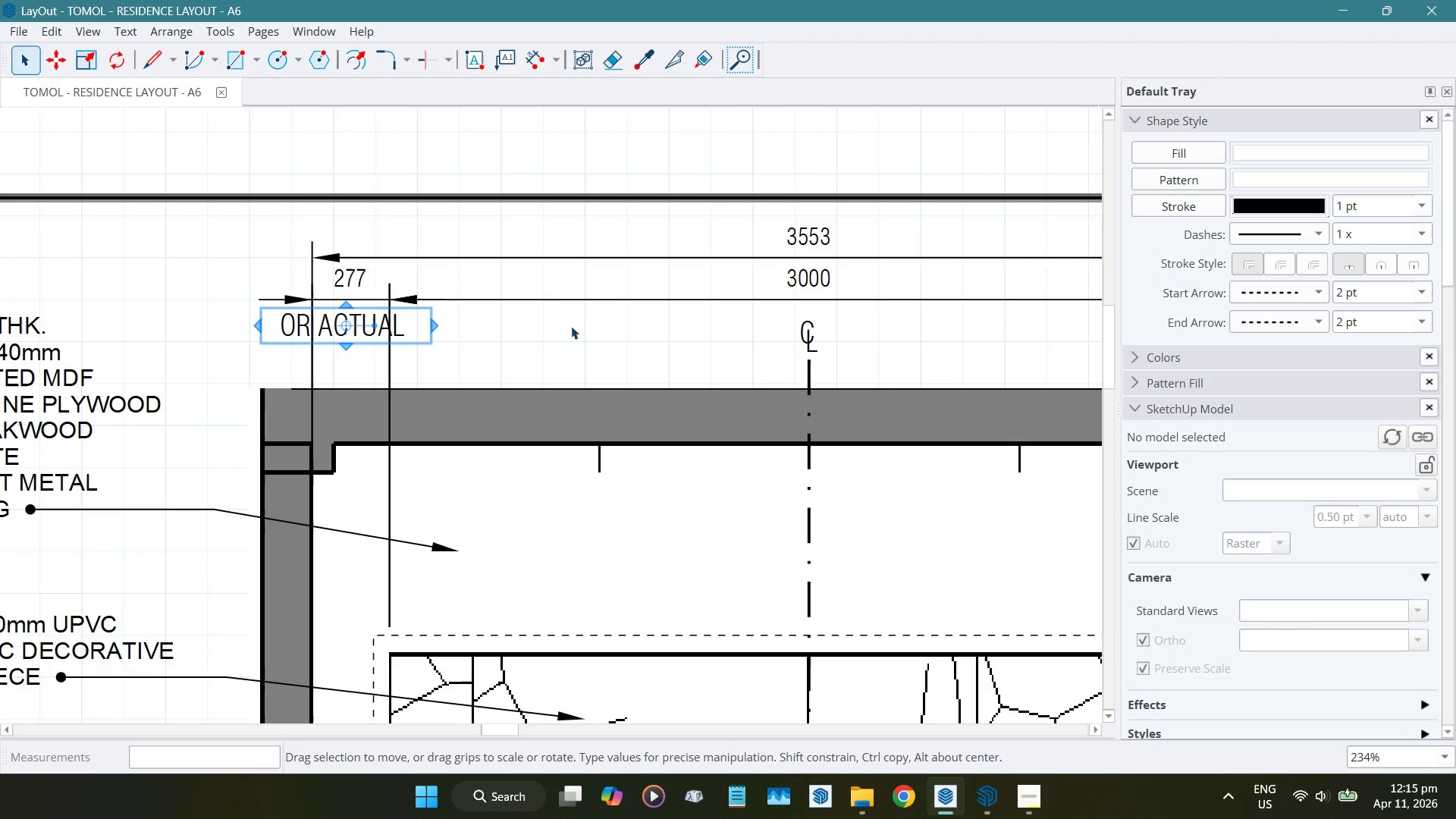 
scroll: coordinate [148, 300], scroll_direction: down, amount: 9.0
 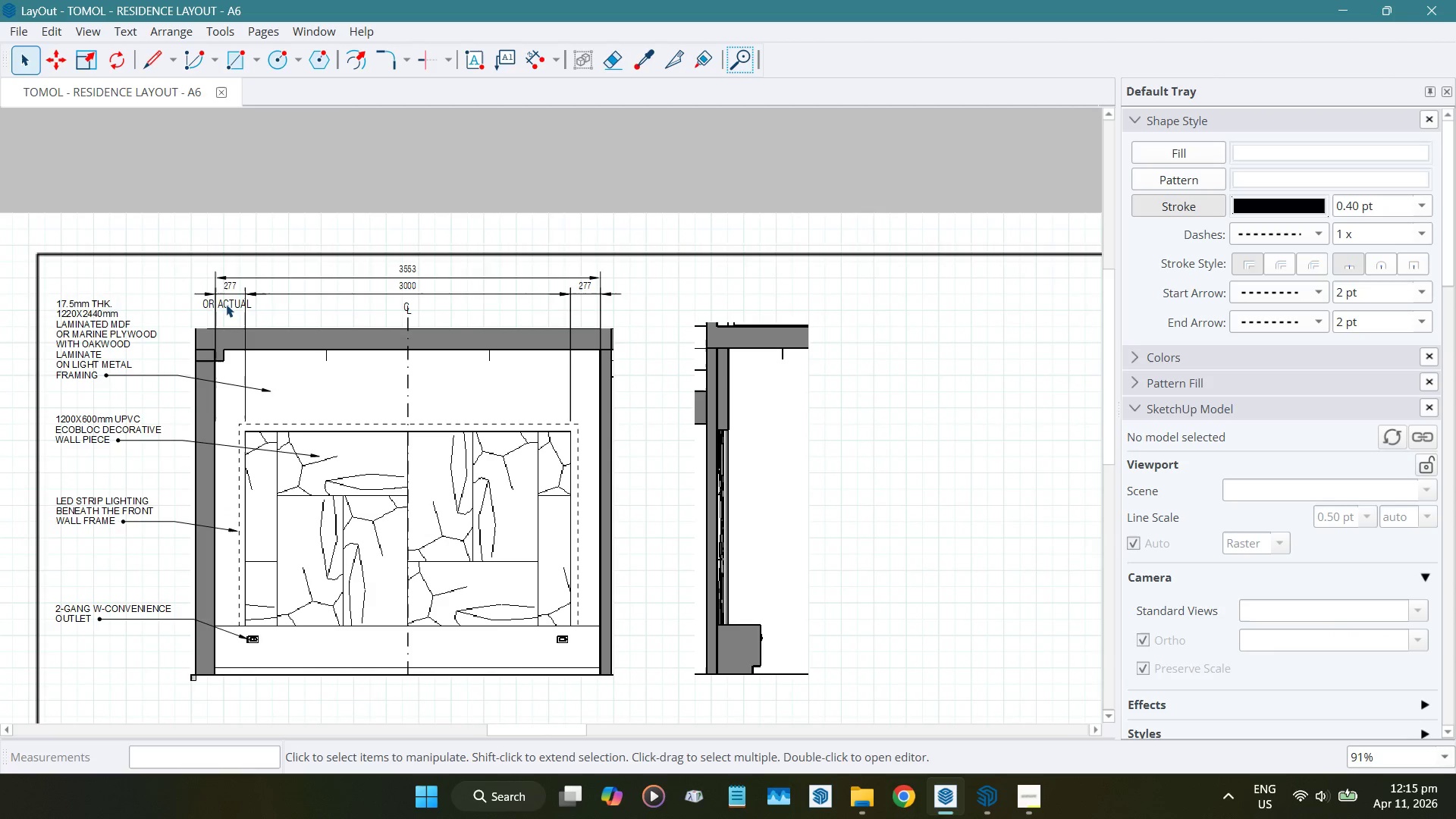 
wait(8.28)
 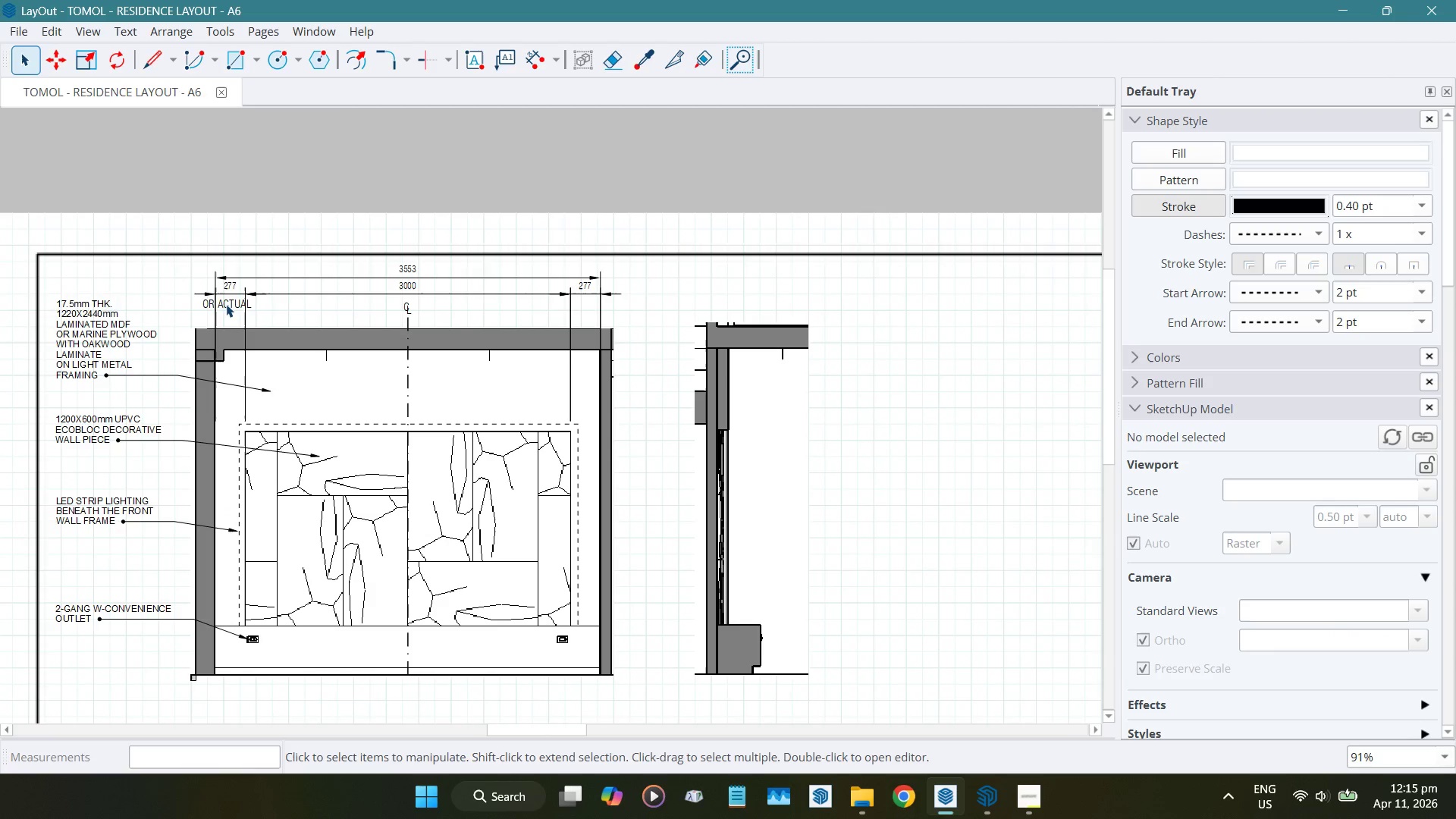 
key(Delete)
 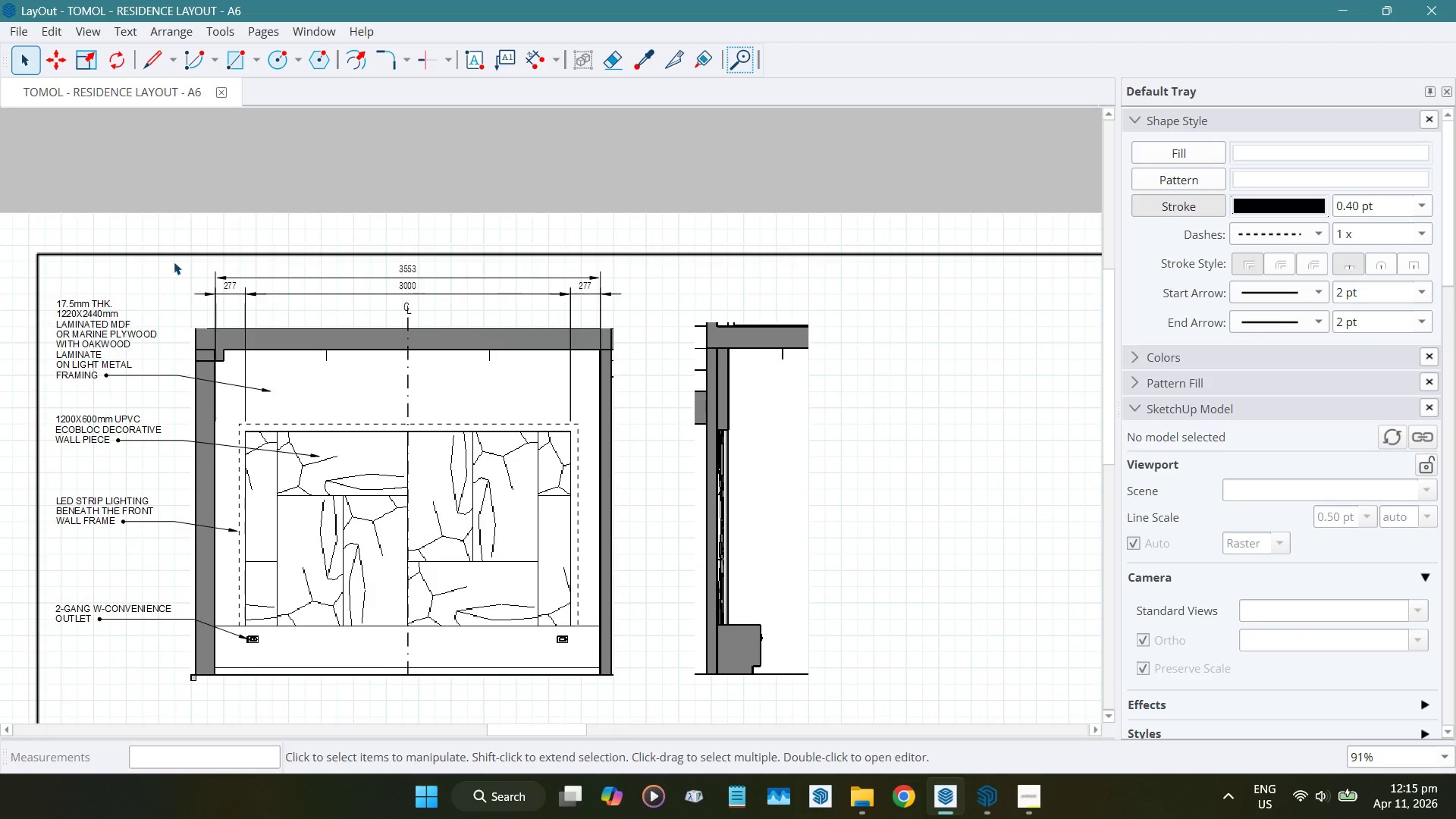 
scroll: coordinate [249, 268], scroll_direction: up, amount: 9.0
 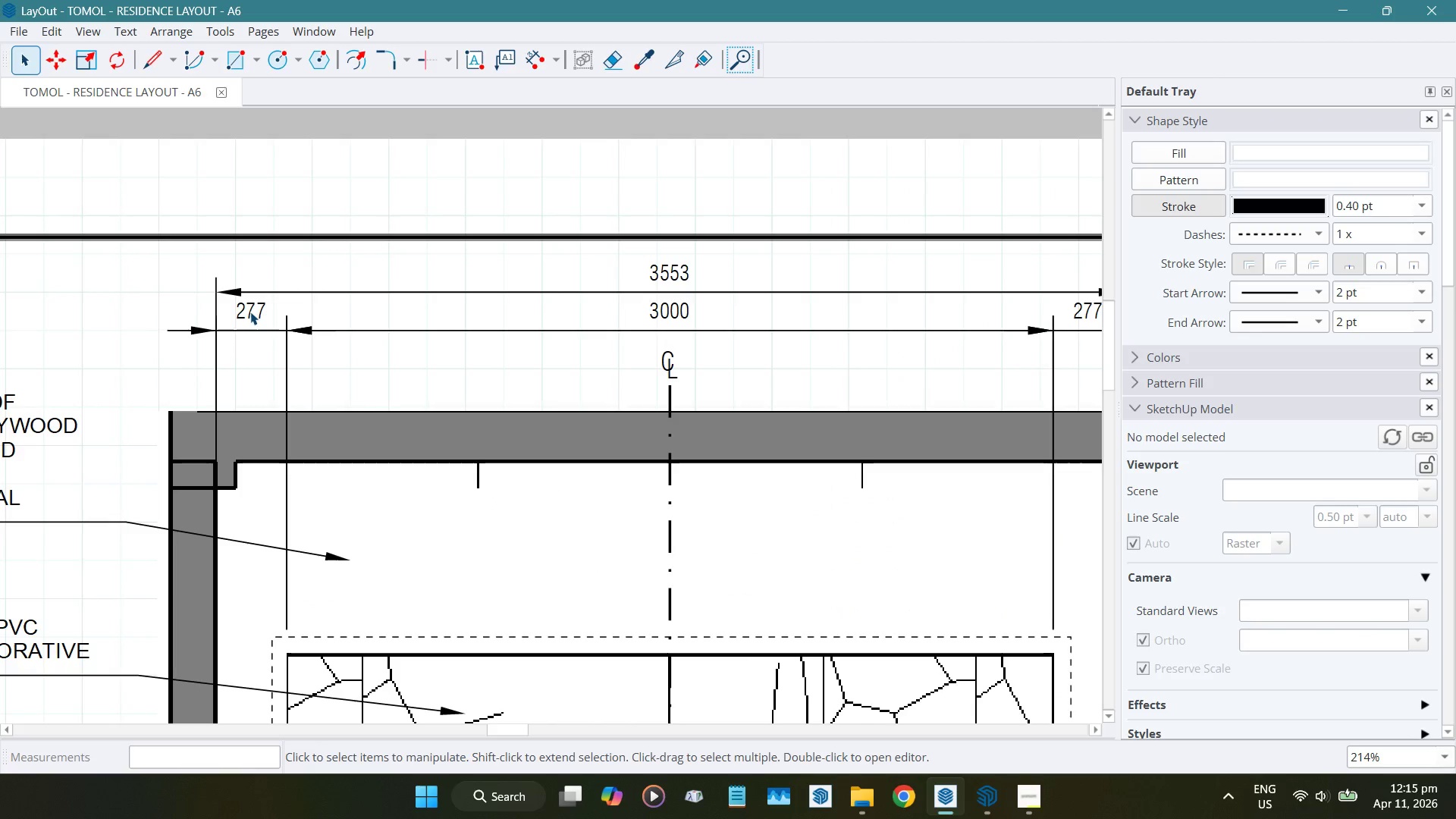 
scroll: coordinate [497, 295], scroll_direction: down, amount: 10.0
 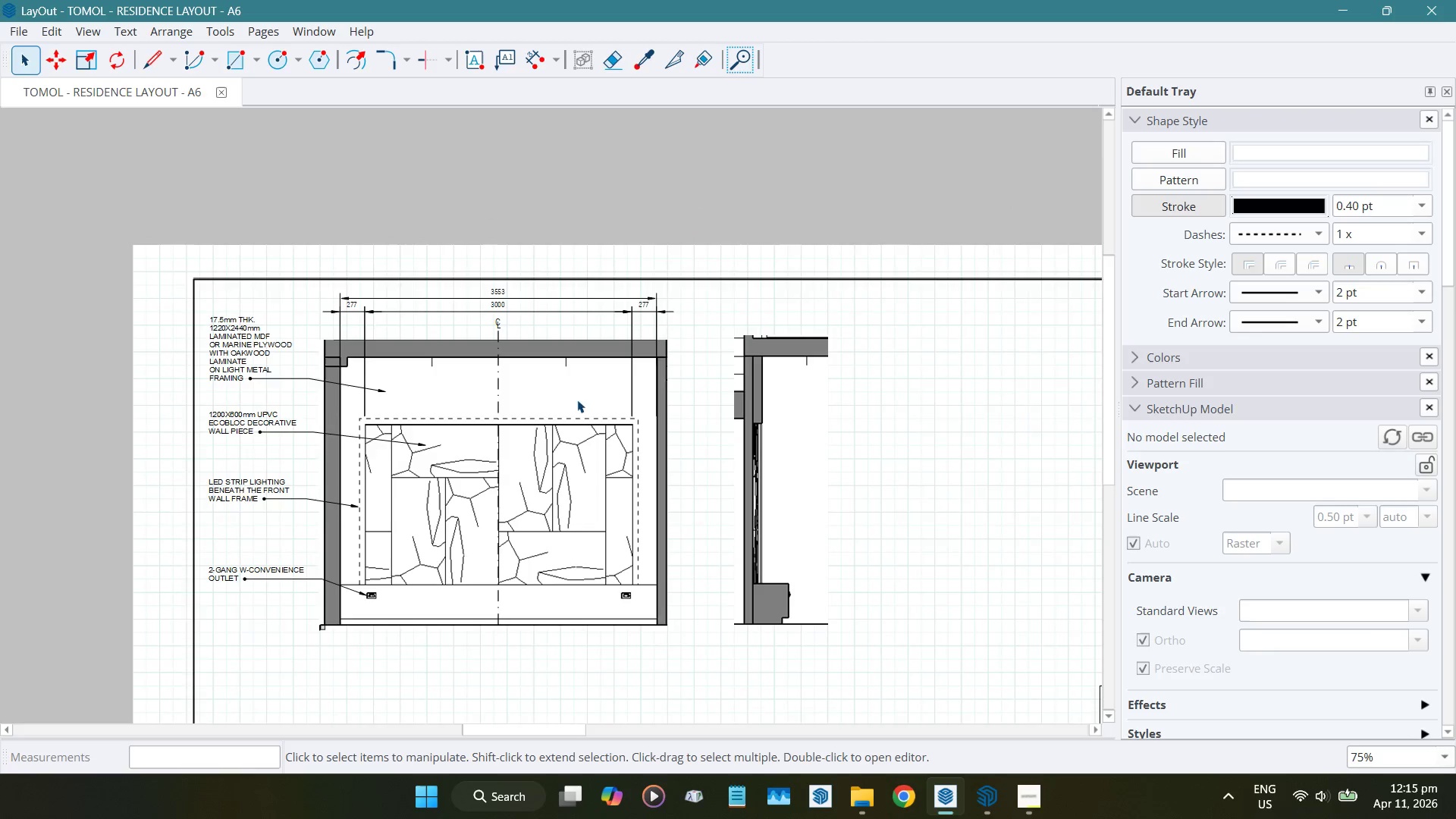 
scroll: coordinate [565, 424], scroll_direction: up, amount: 3.0
 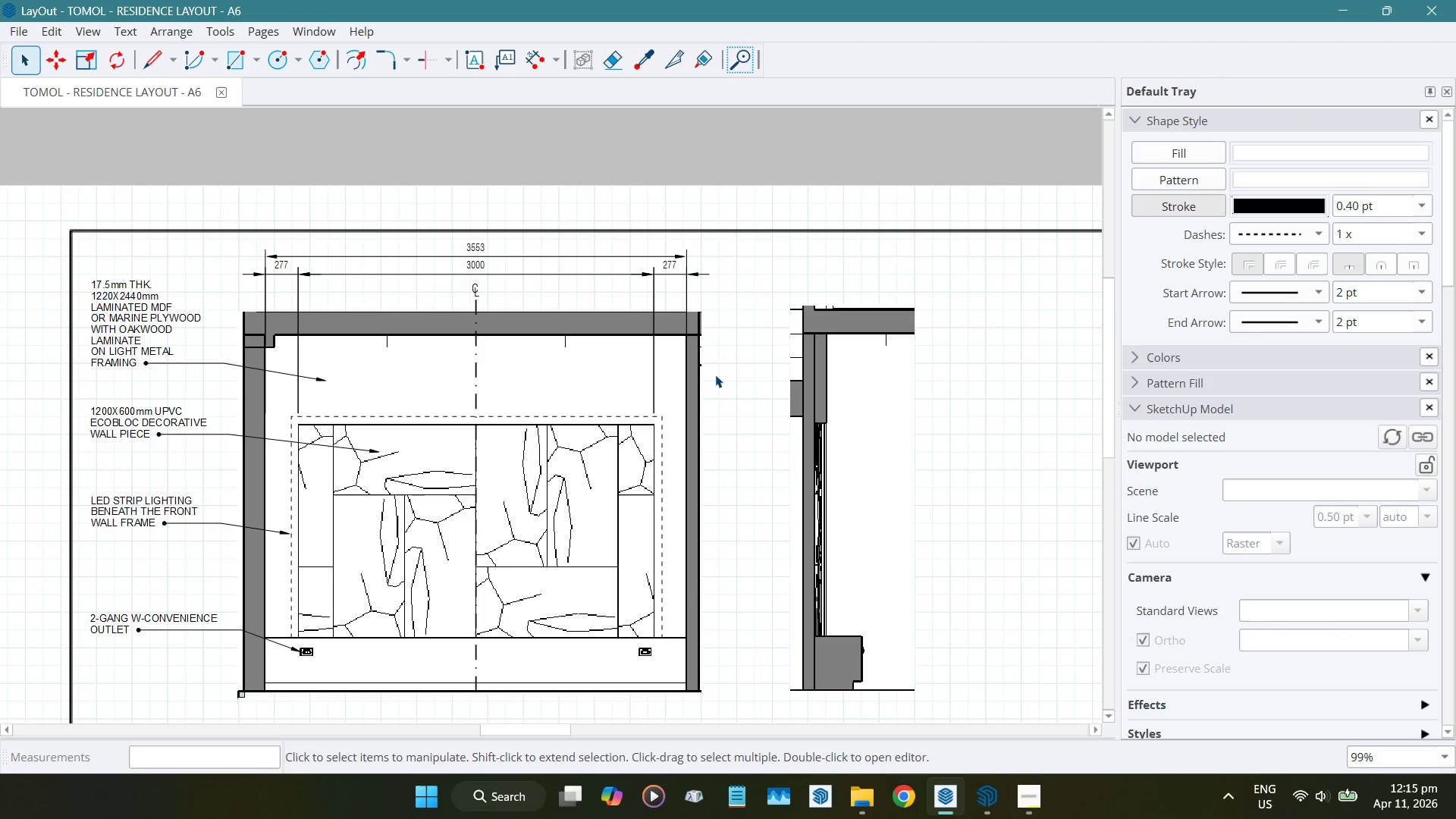 
wait(12.86)
 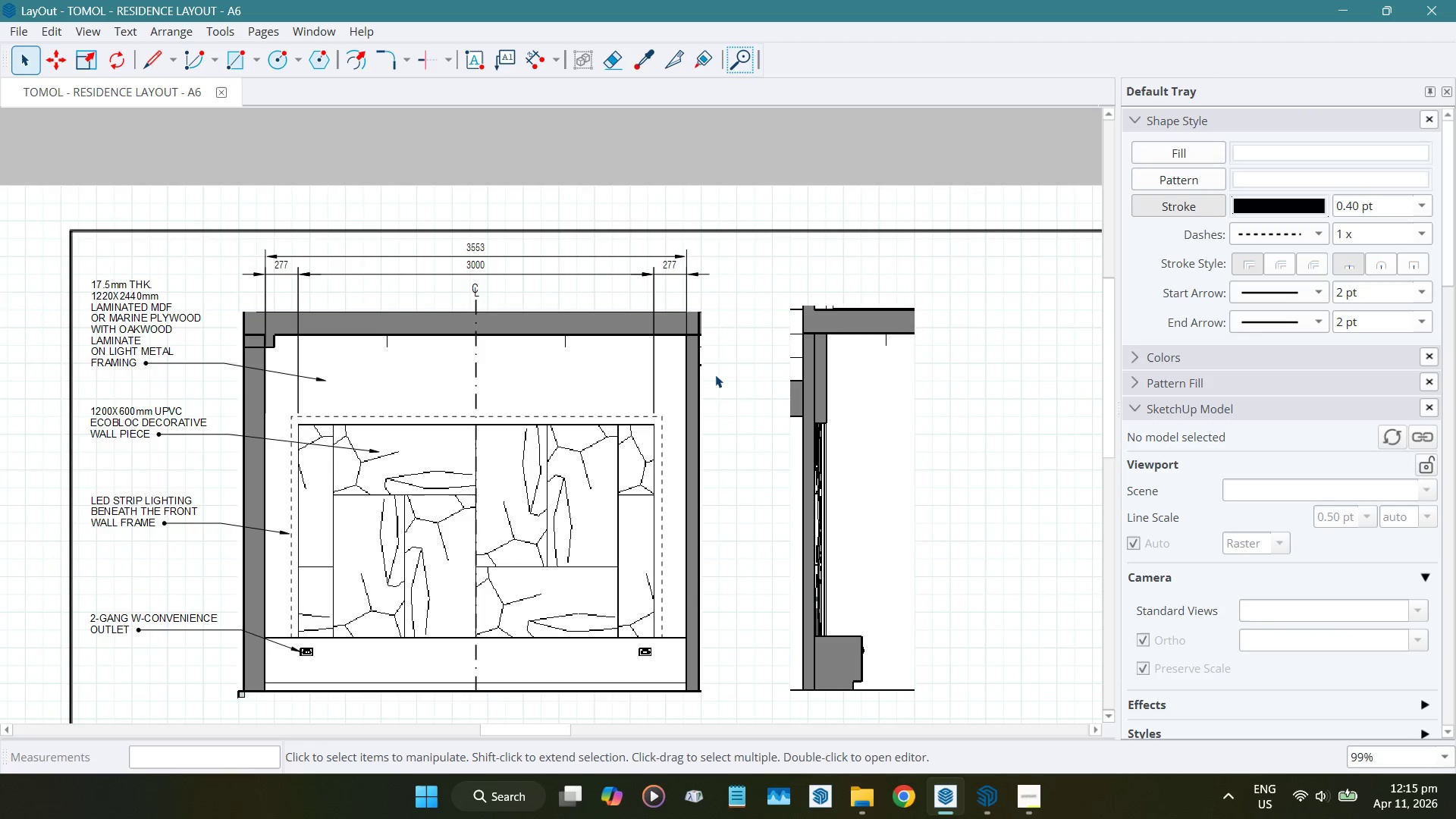 
scroll: coordinate [339, 339], scroll_direction: down, amount: 4.0
 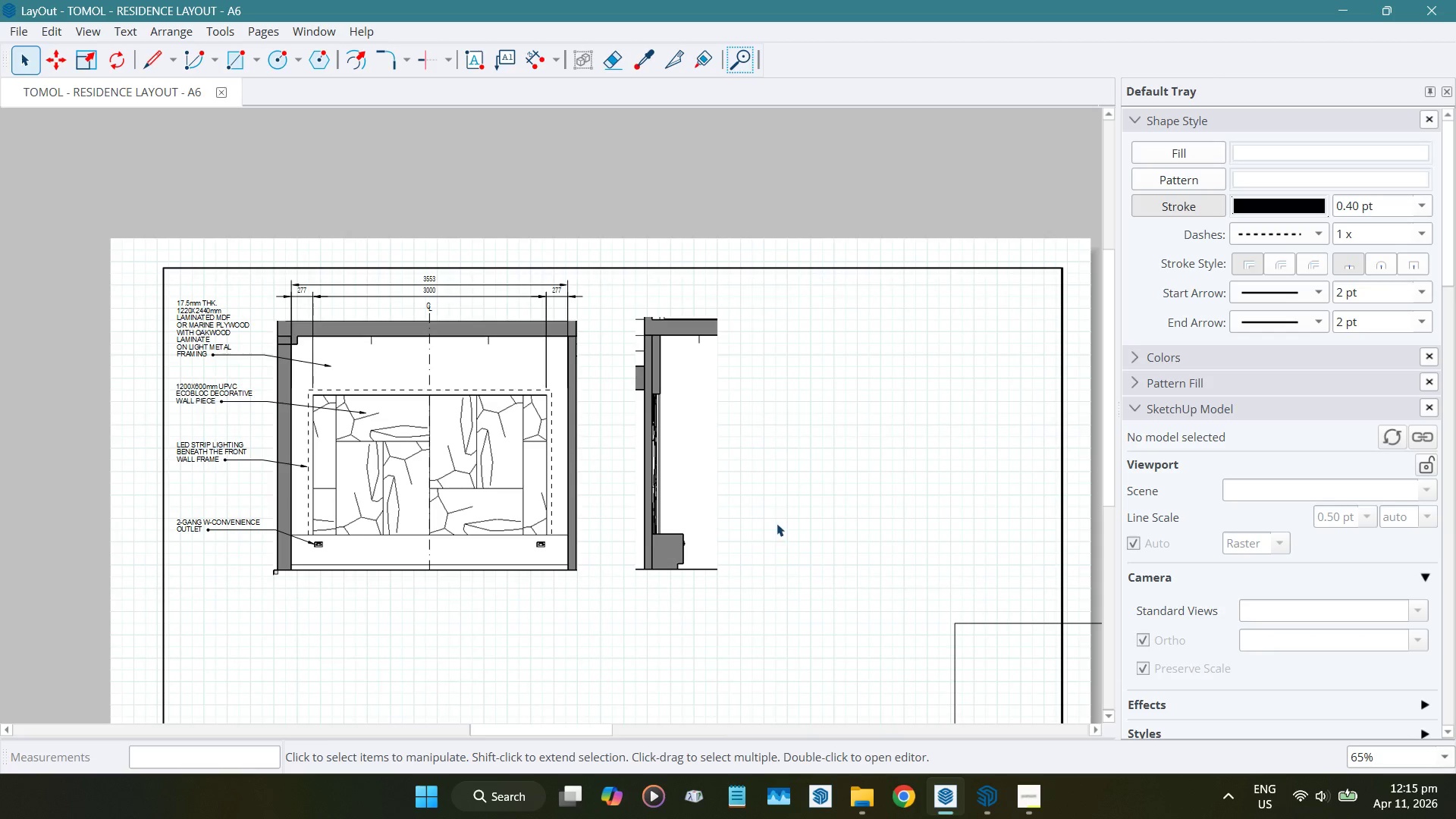 
scroll: coordinate [645, 510], scroll_direction: up, amount: 1.0
 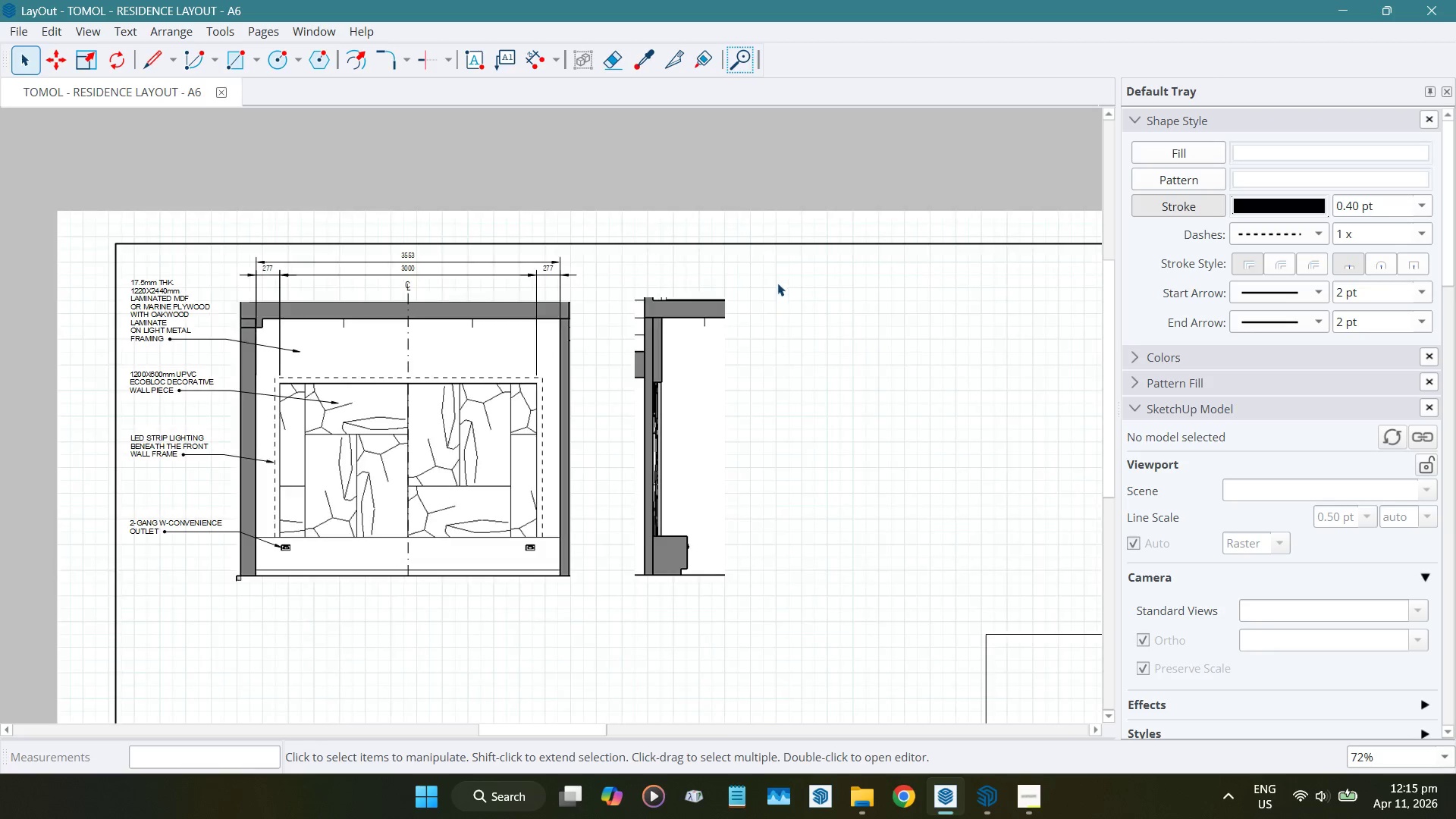 
left_click_drag(start_coordinate=[777, 283], to_coordinate=[614, 620])
 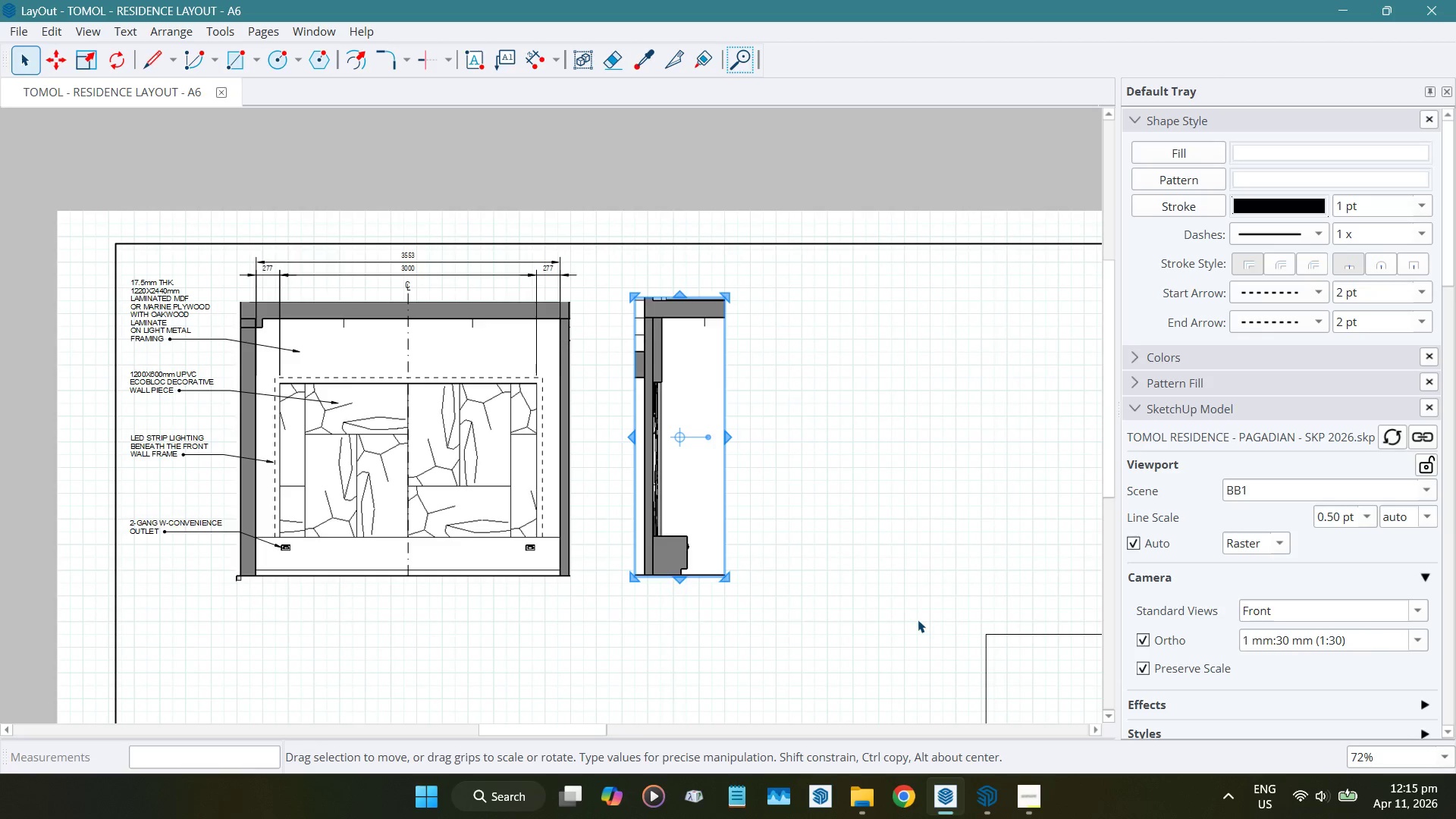 
hold_key(key=ArrowRight, duration=1.51)
 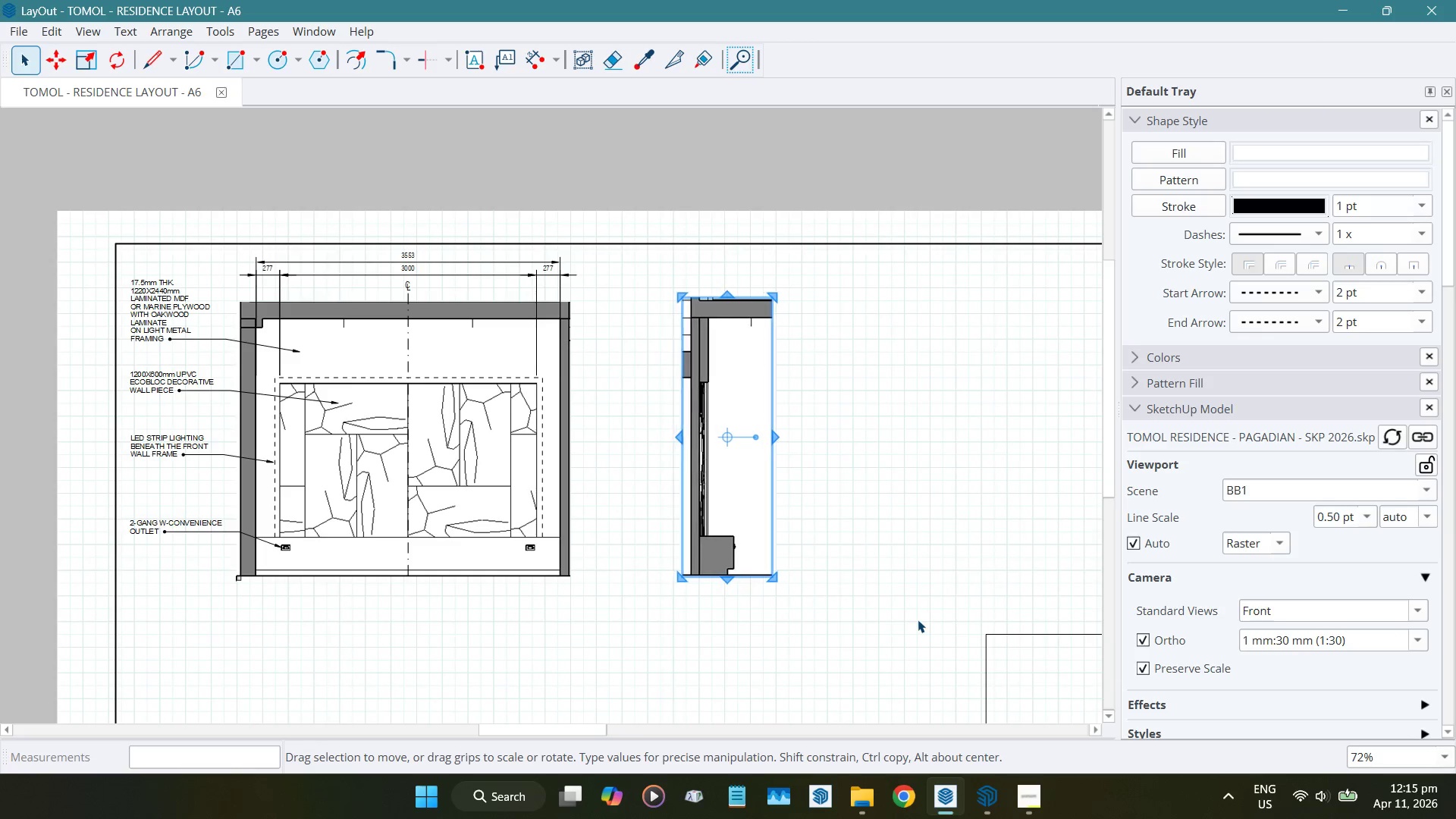 
hold_key(key=ArrowRight, duration=0.75)
 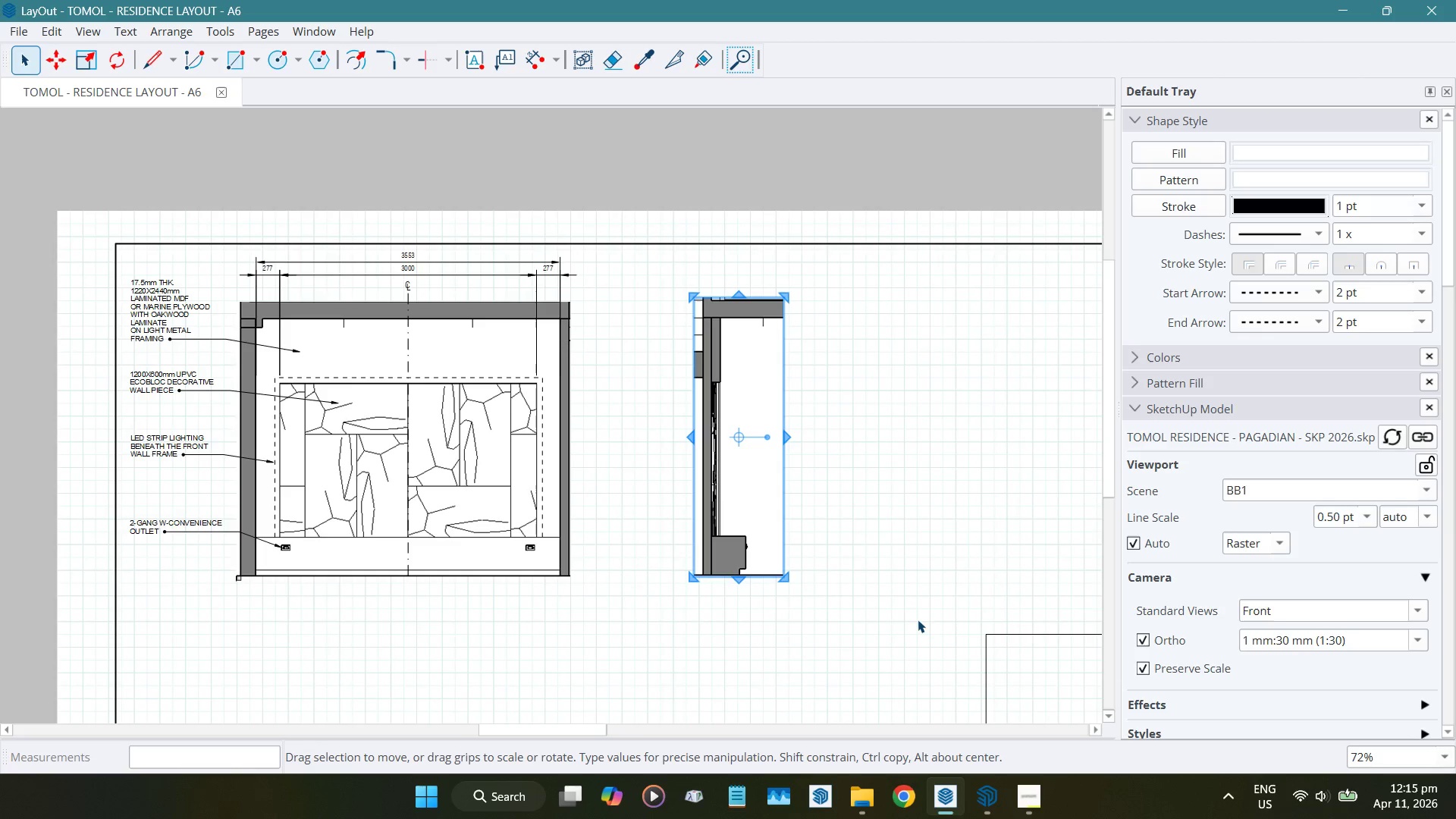 
left_click([918, 620])
 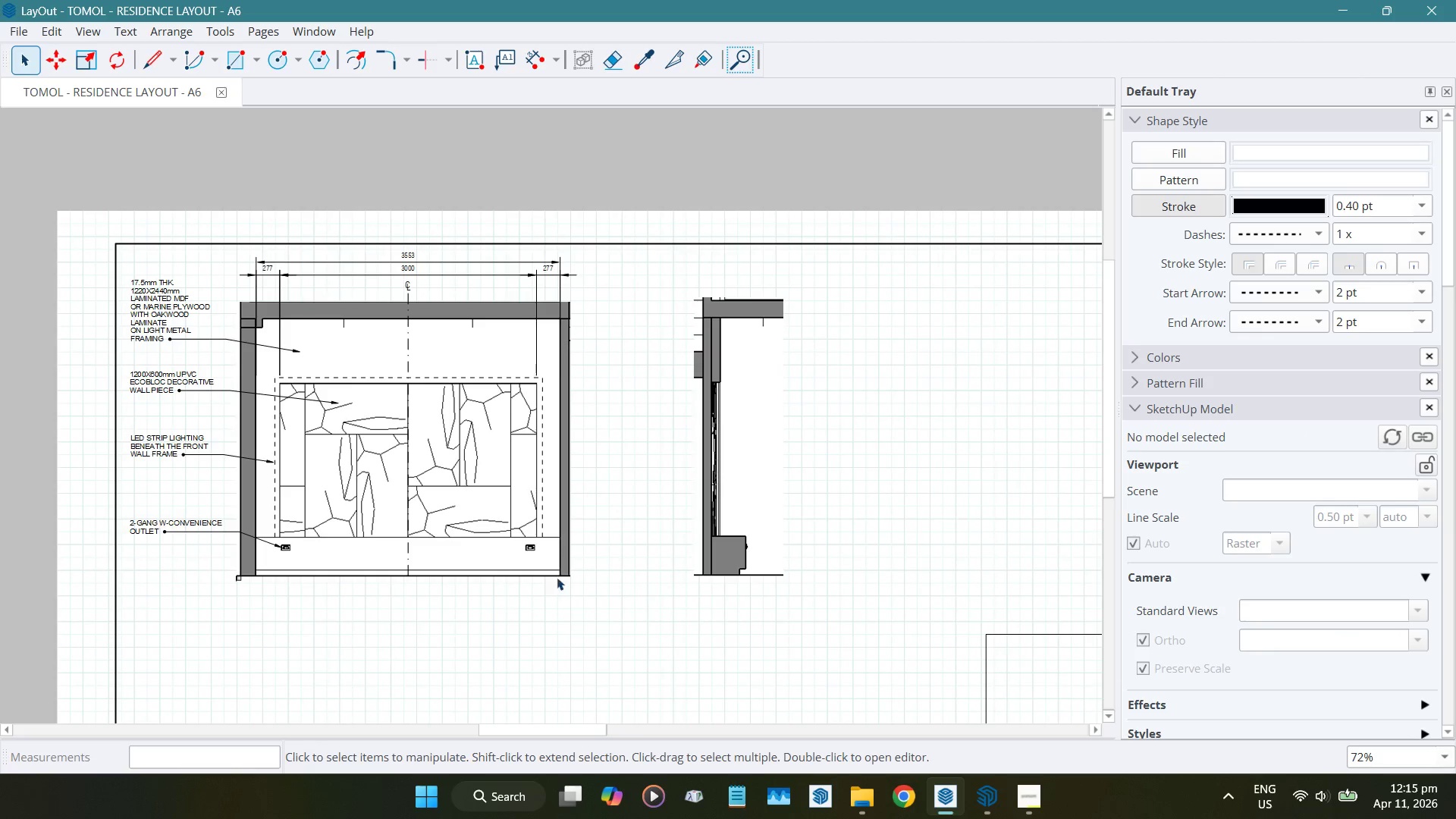 
scroll: coordinate [508, 466], scroll_direction: up, amount: 46.0
 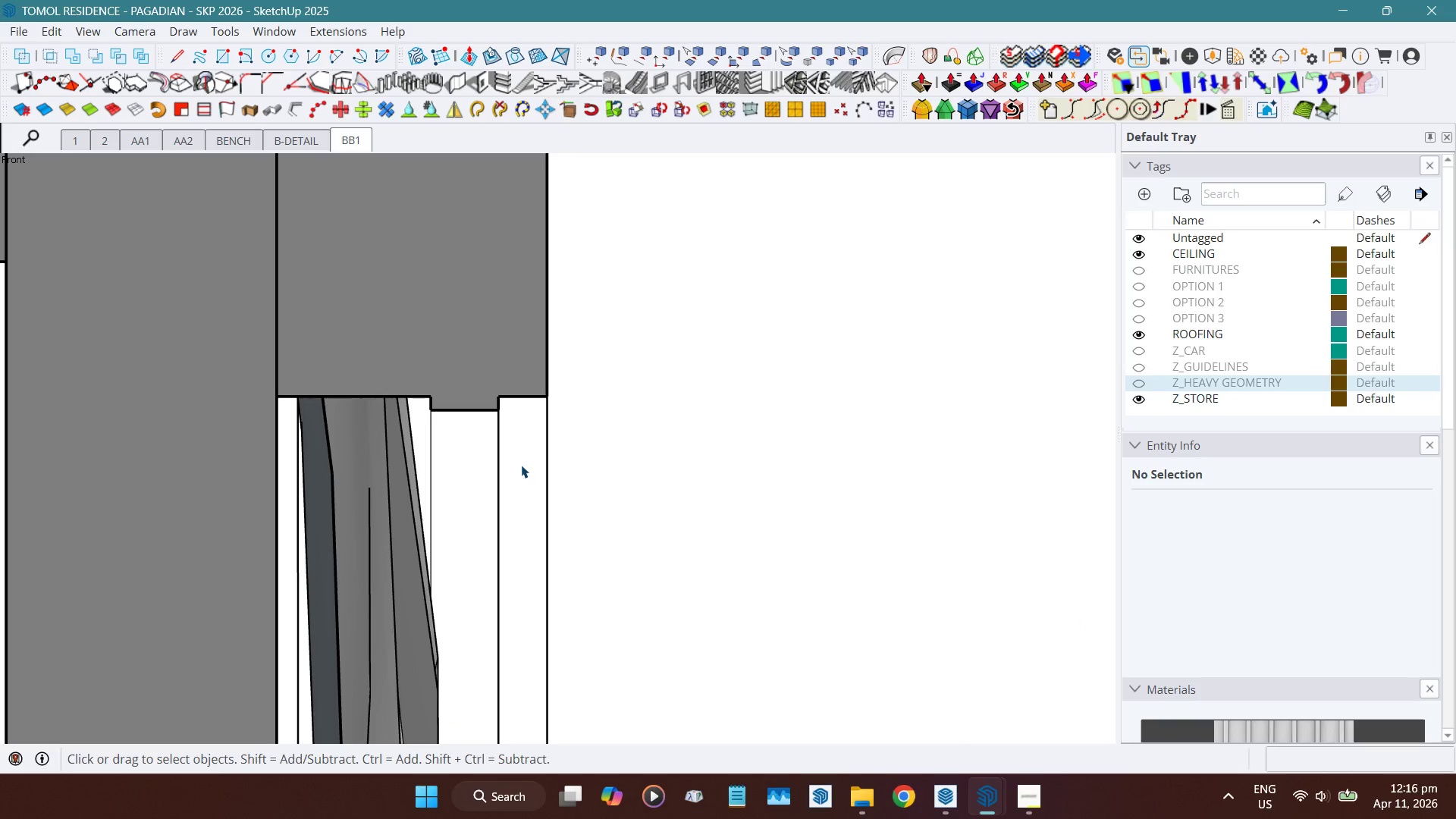 
wait(5.46)
 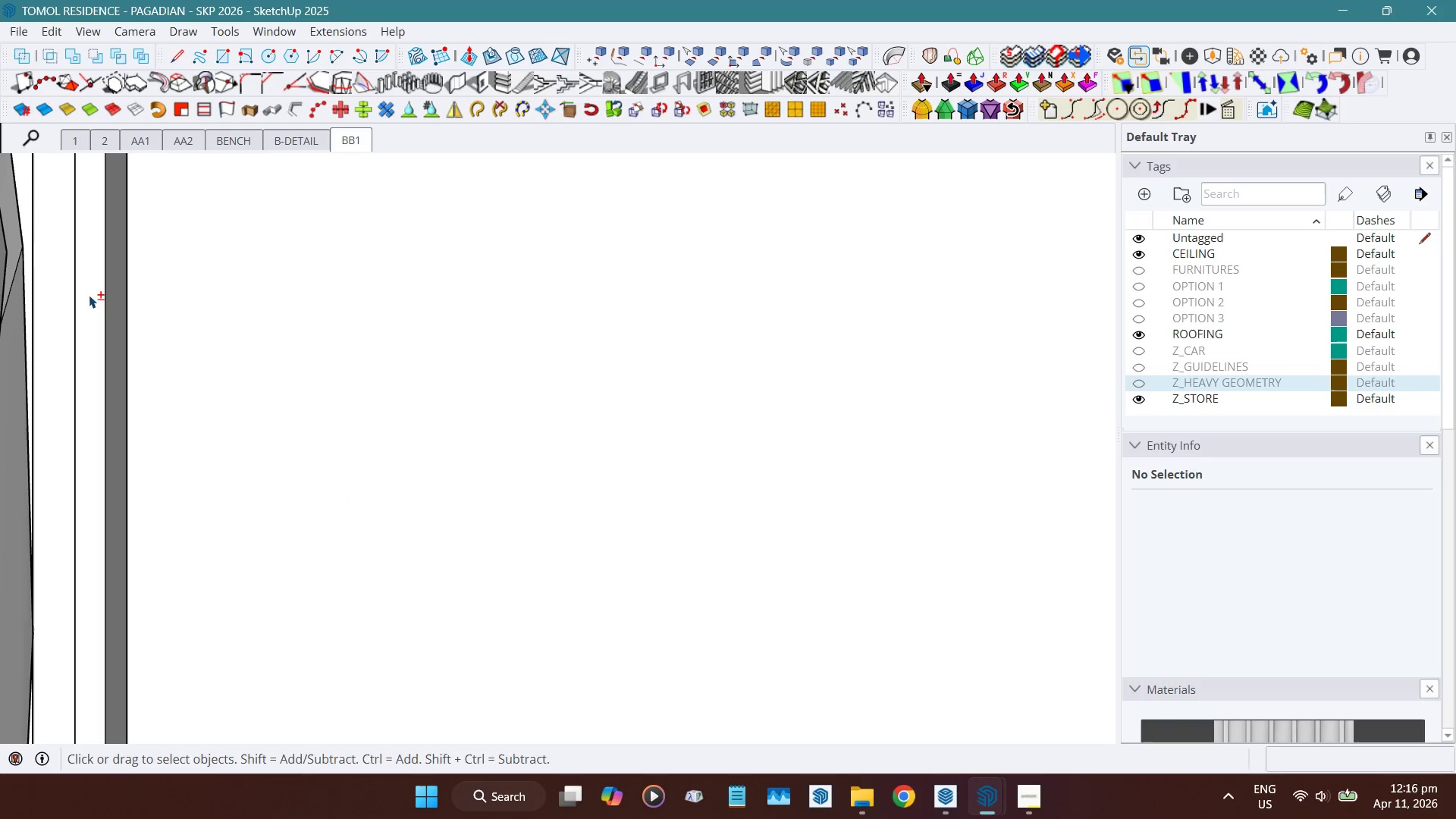 
hold_key(key=ShiftLeft, duration=1.11)
 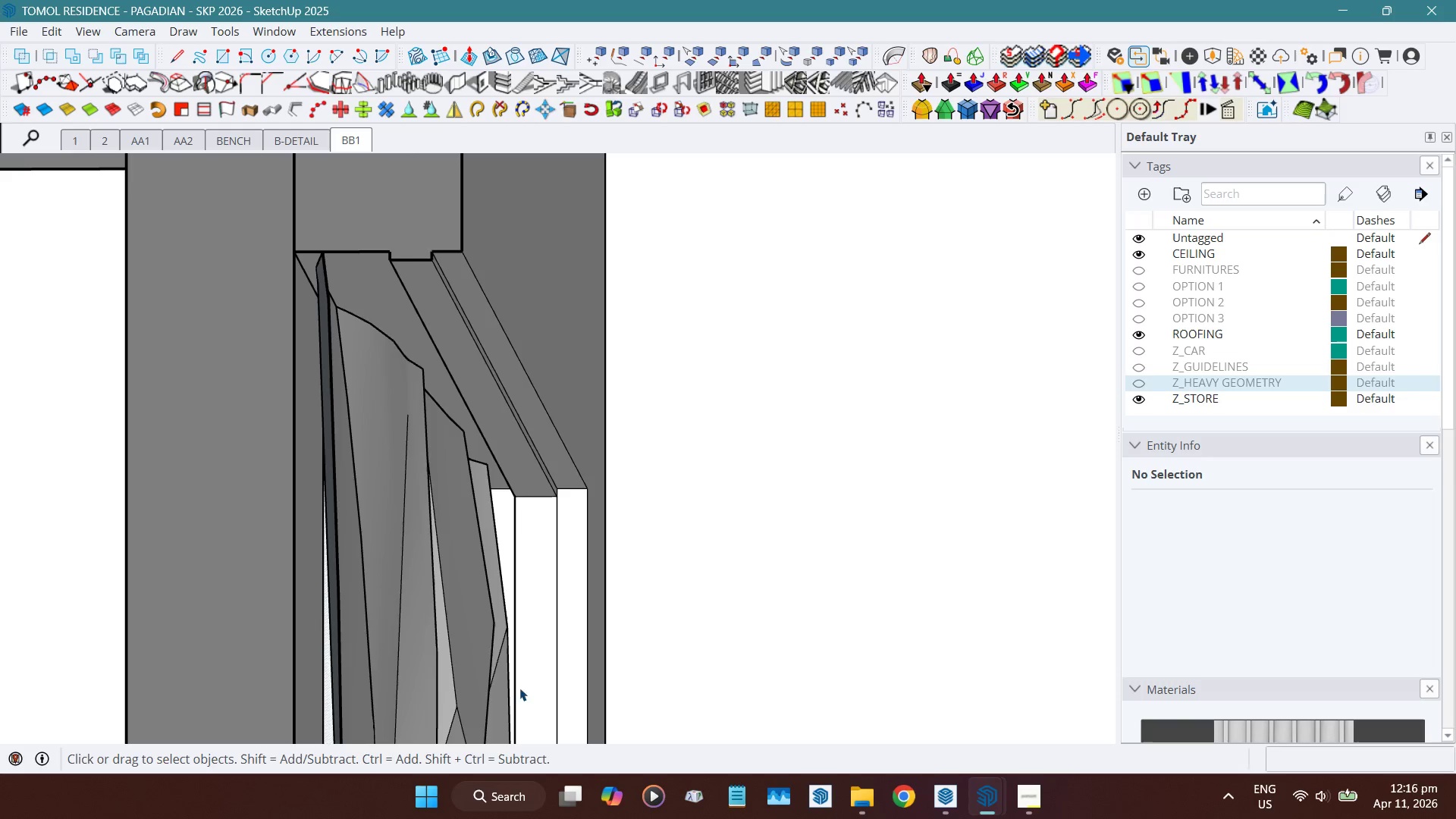 
scroll: coordinate [173, 369], scroll_direction: down, amount: 5.0
 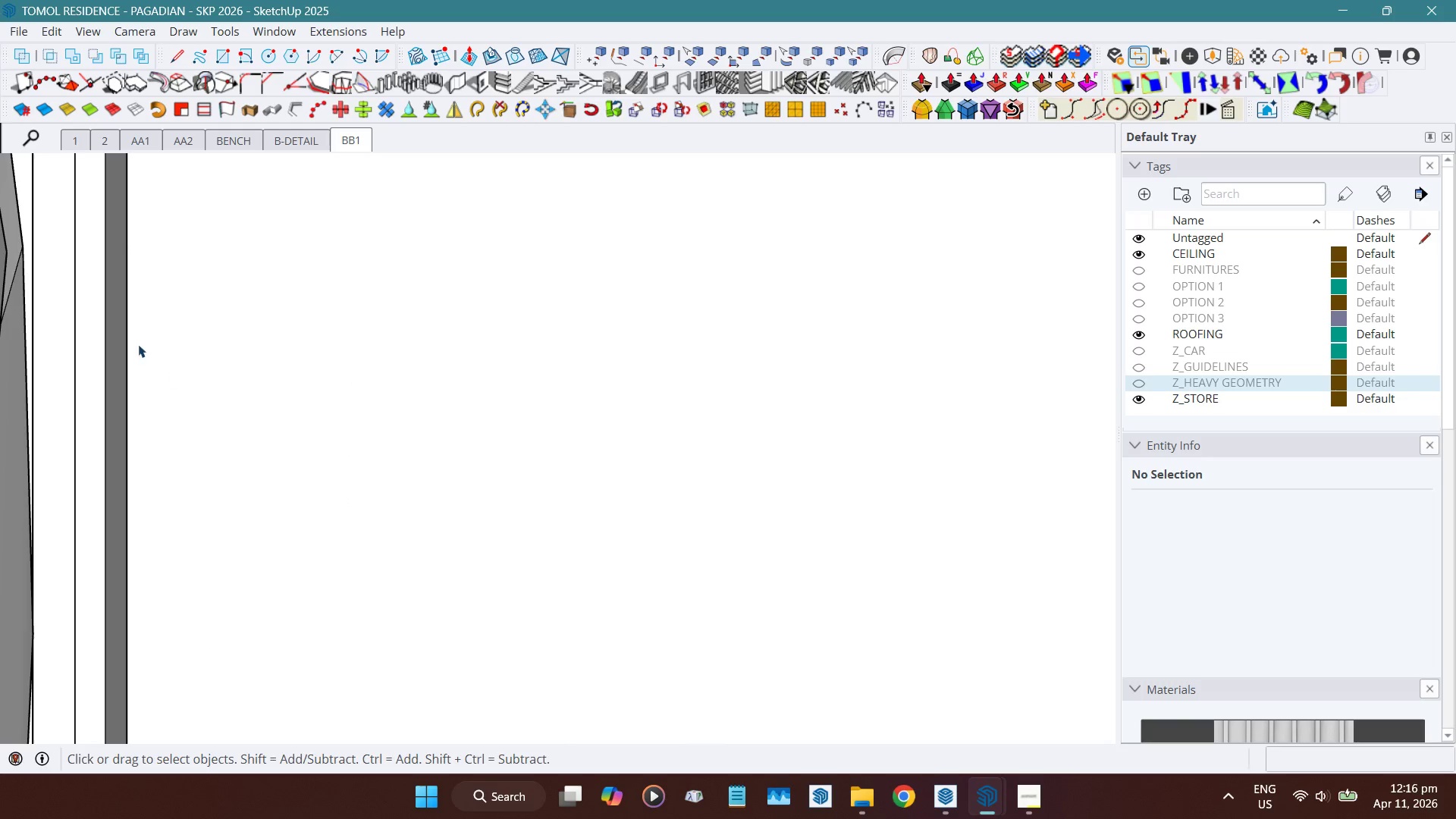 
wait(5.72)
 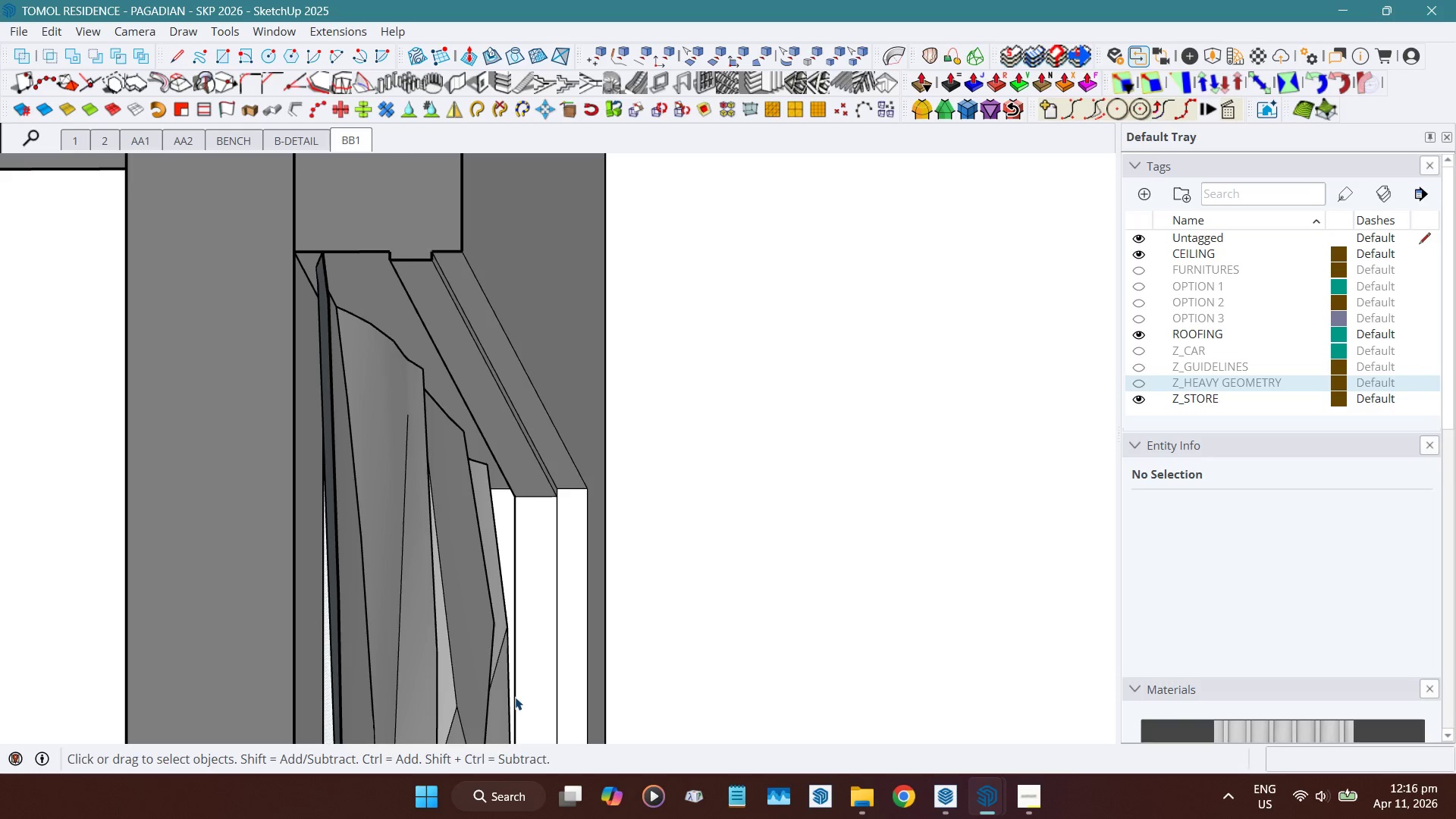 
double_click([426, 289])
 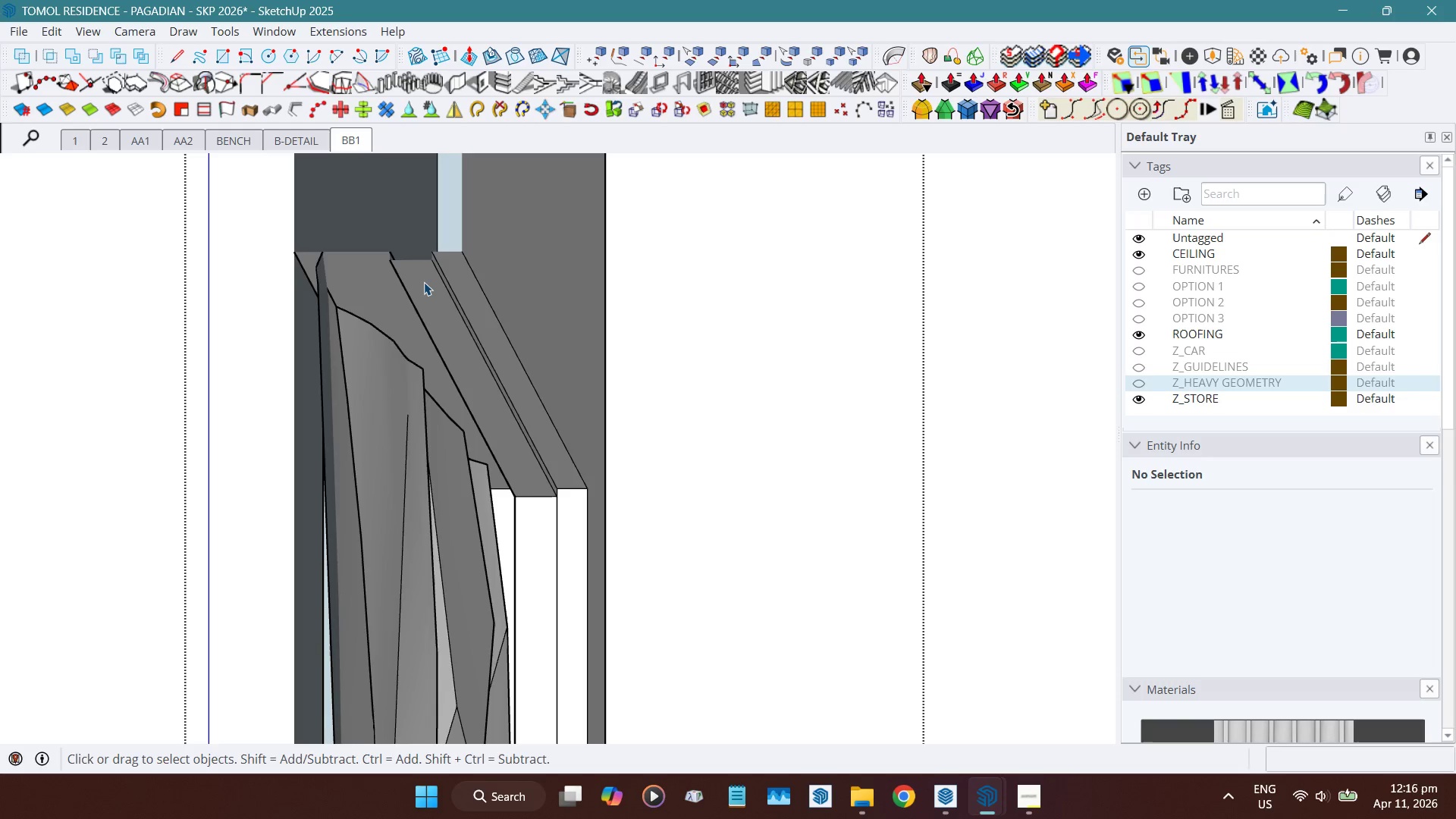 
left_click([424, 282])
 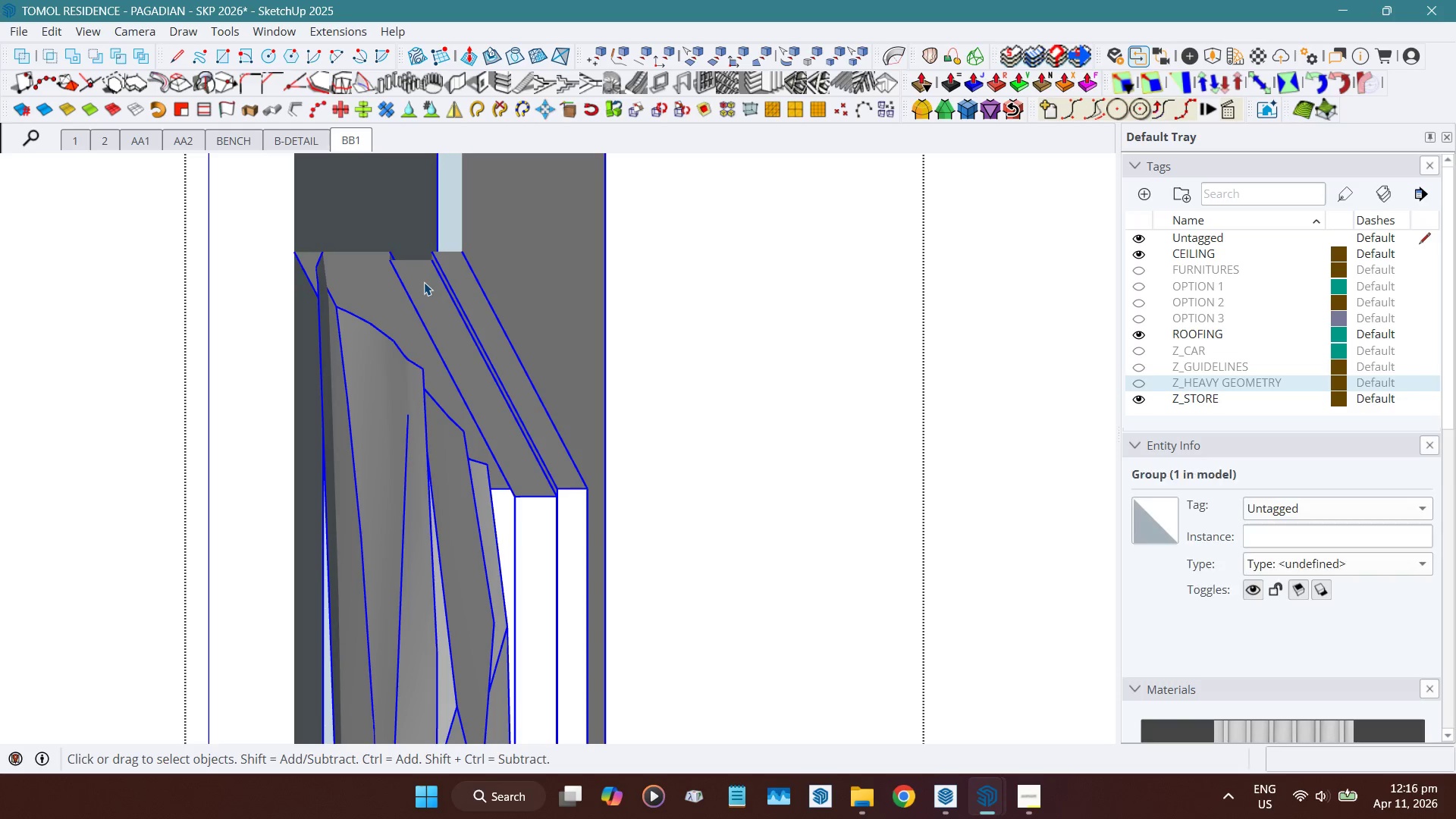 
left_click([424, 282])
 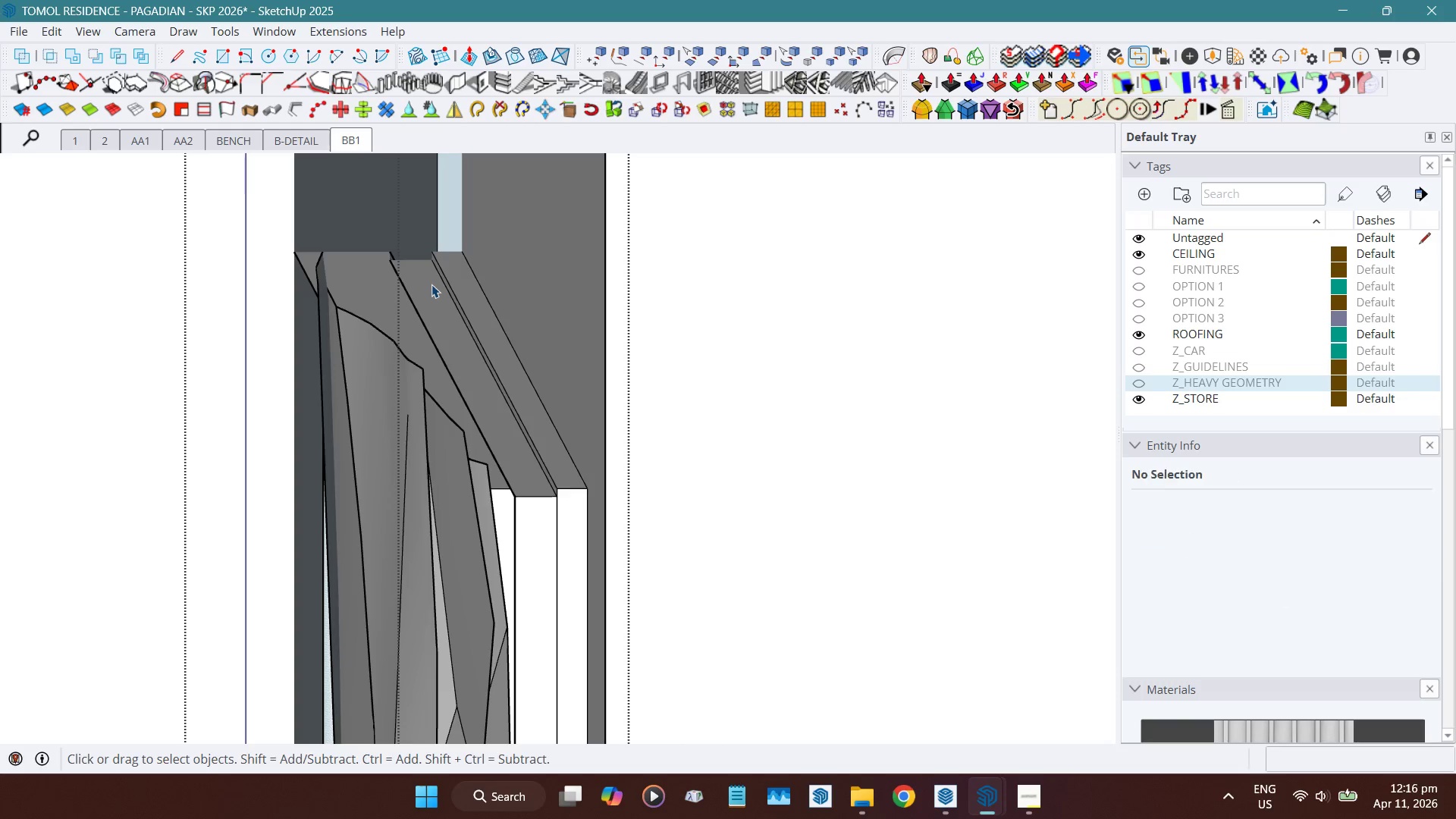 
left_click([431, 284])
 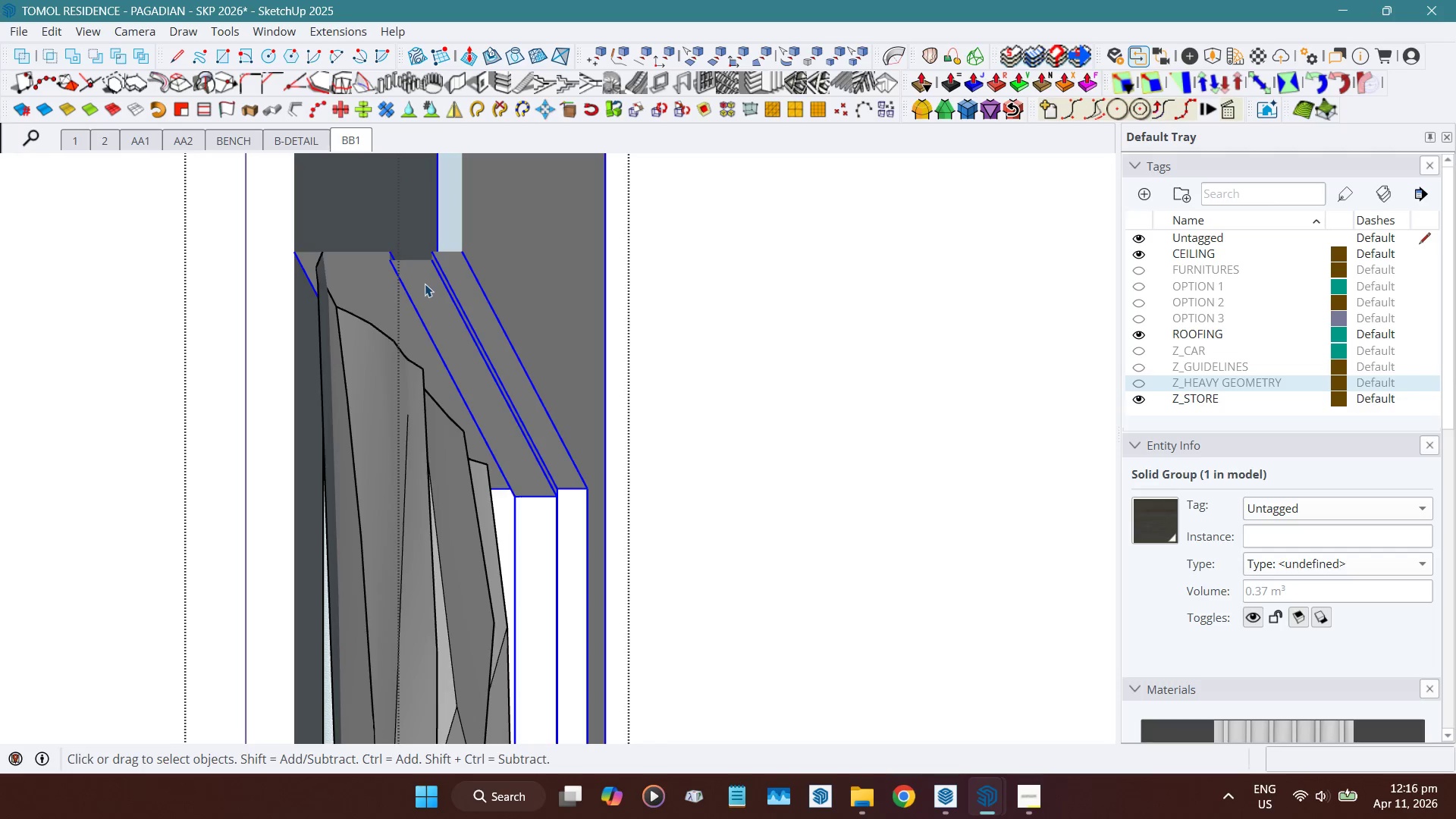 
double_click([425, 284])
 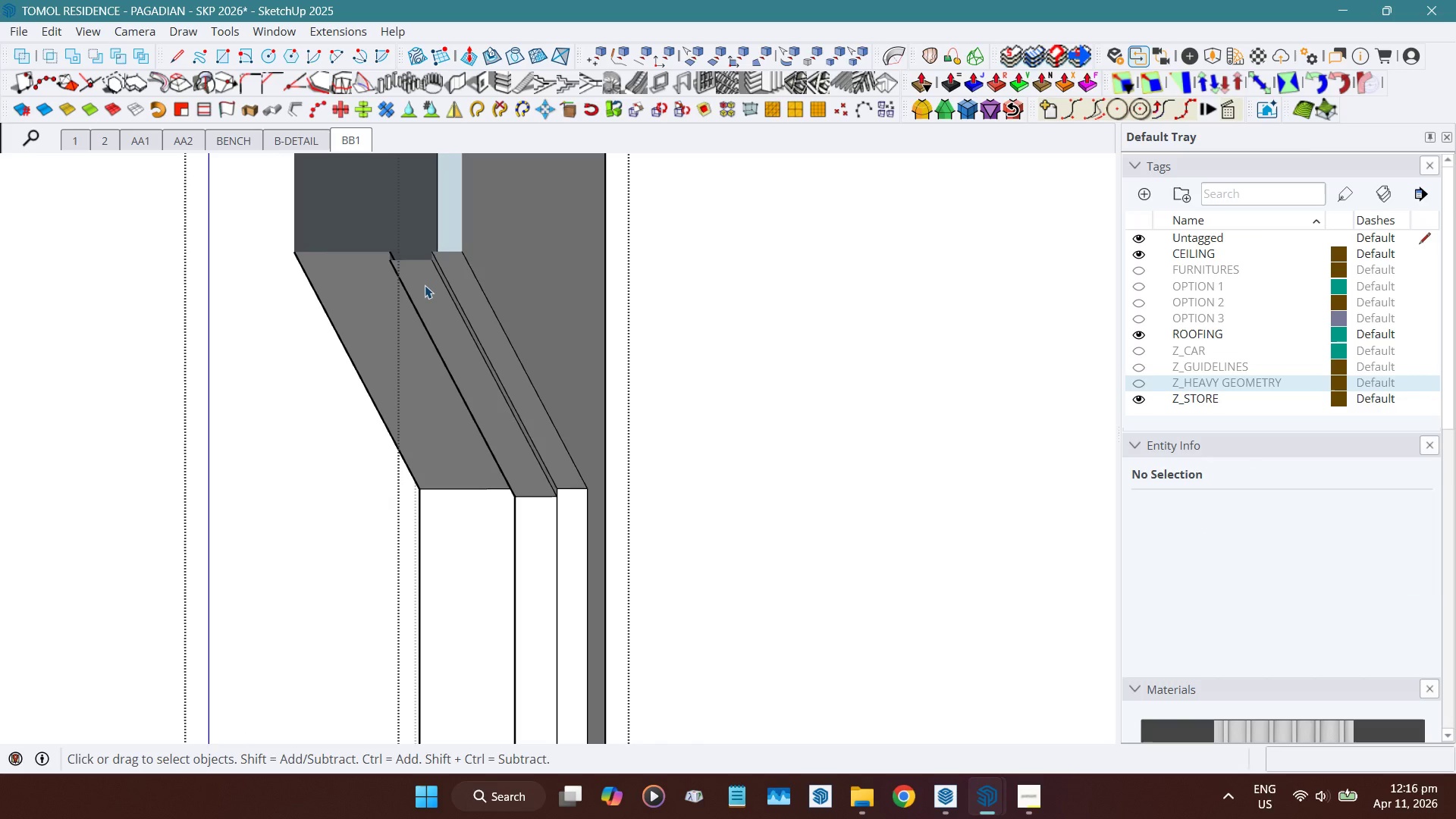 
left_click([425, 285])
 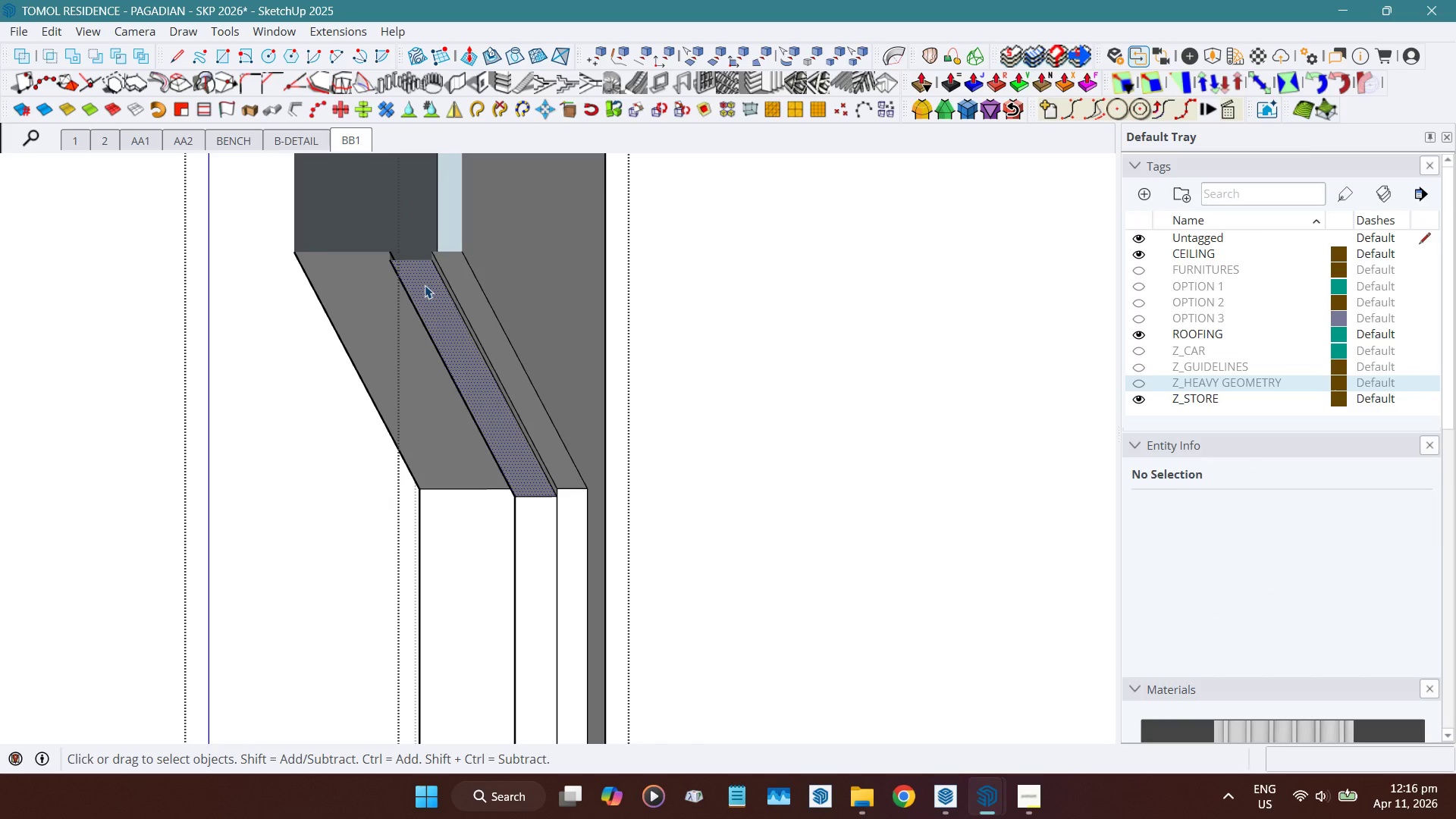 
key(Shift+D)
 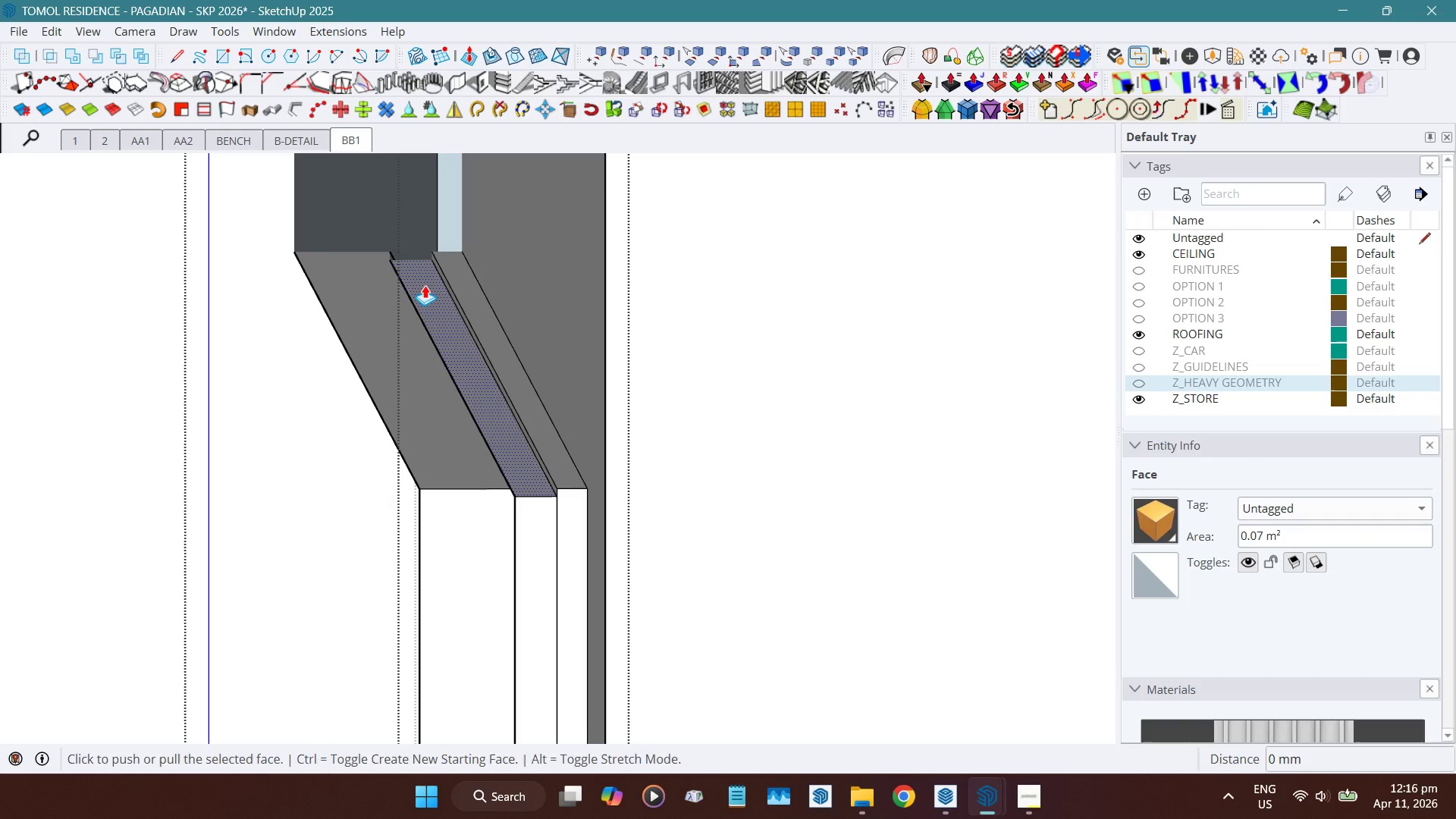 
left_click([425, 285])
 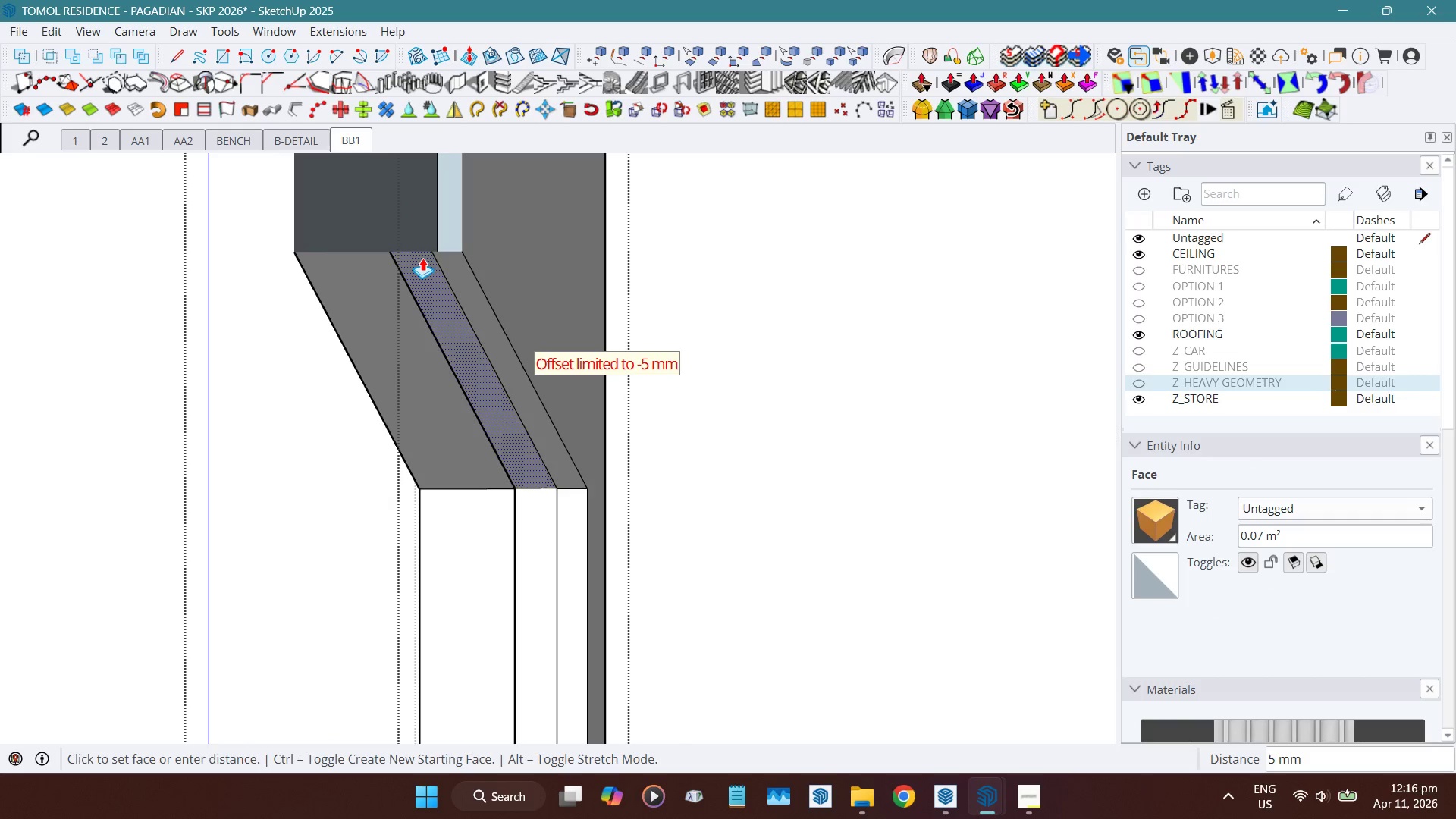 
left_click([423, 258])
 